 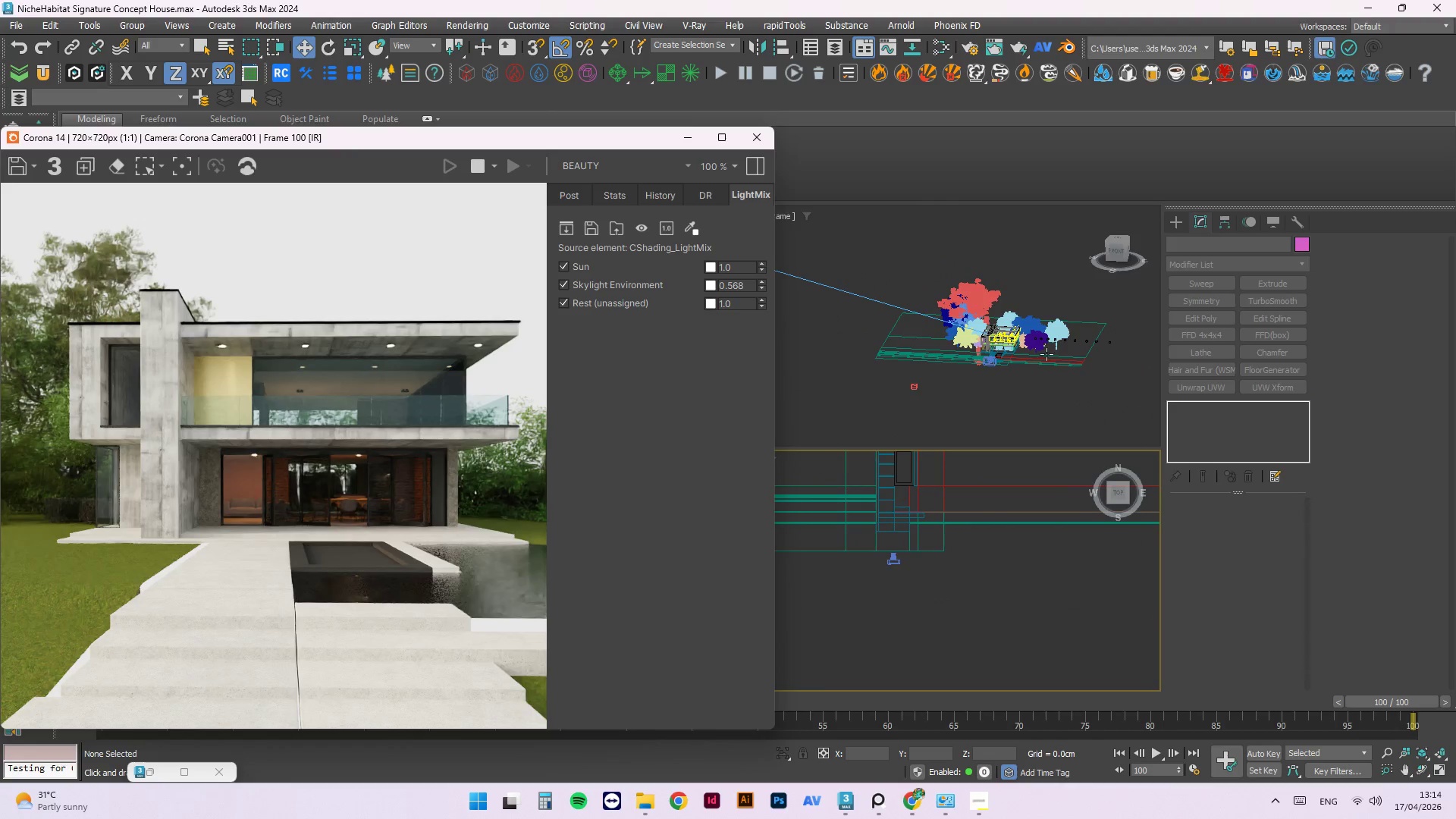 
hold_key(key=AltLeft, duration=0.67)
 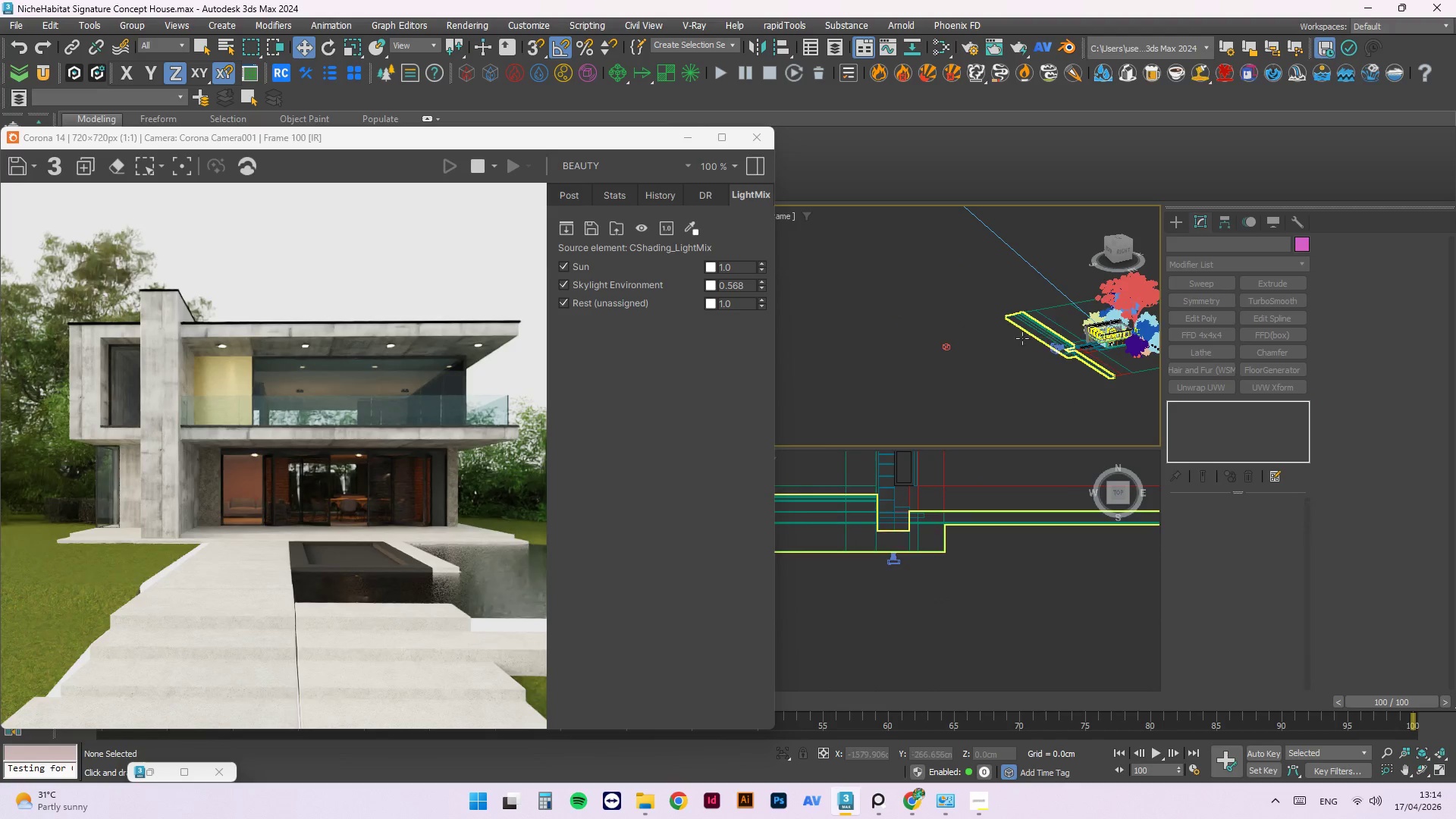 
scroll: coordinate [1031, 348], scroll_direction: down, amount: 11.0
 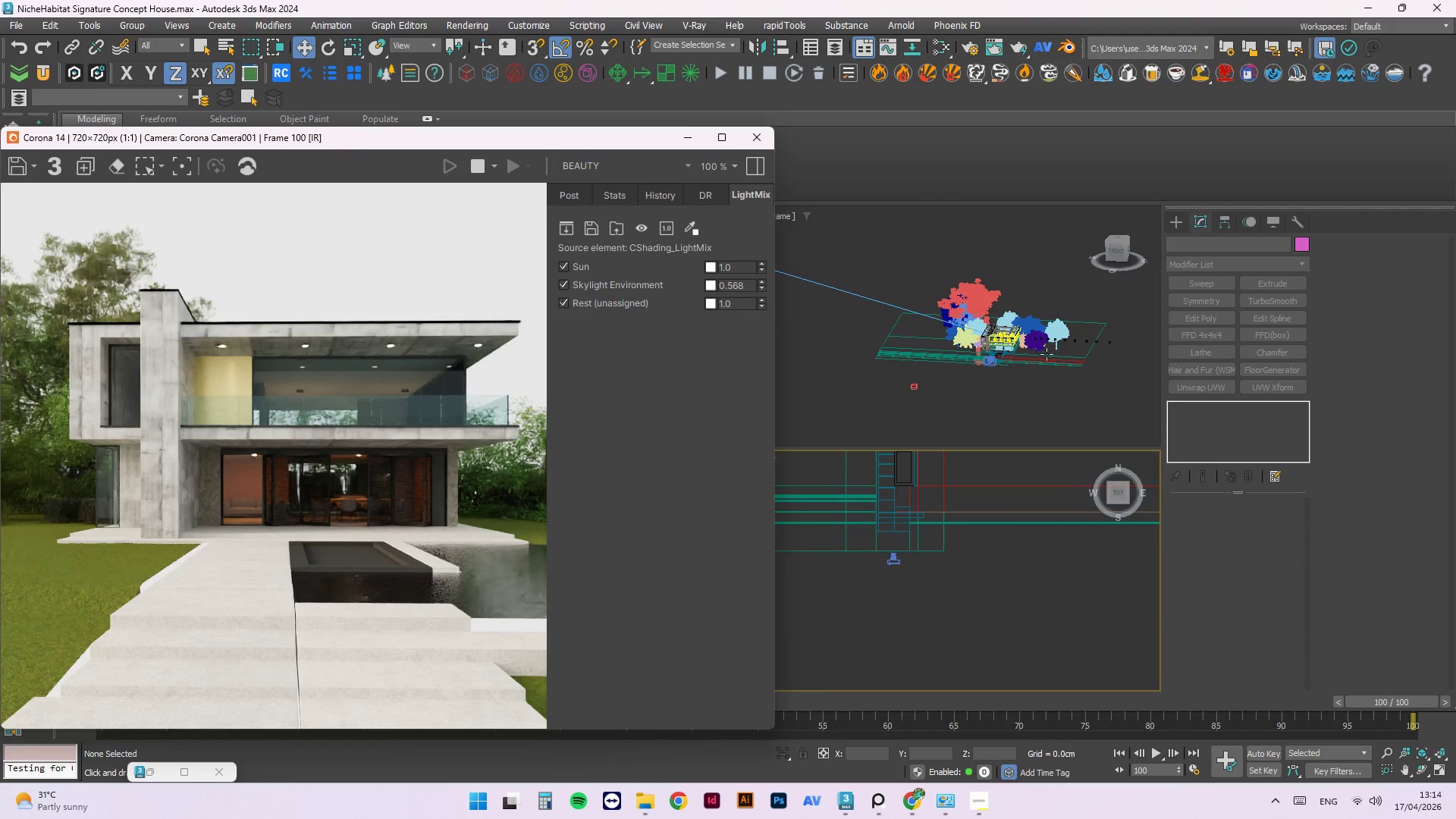 
scroll: coordinate [883, 354], scroll_direction: up, amount: 6.0
 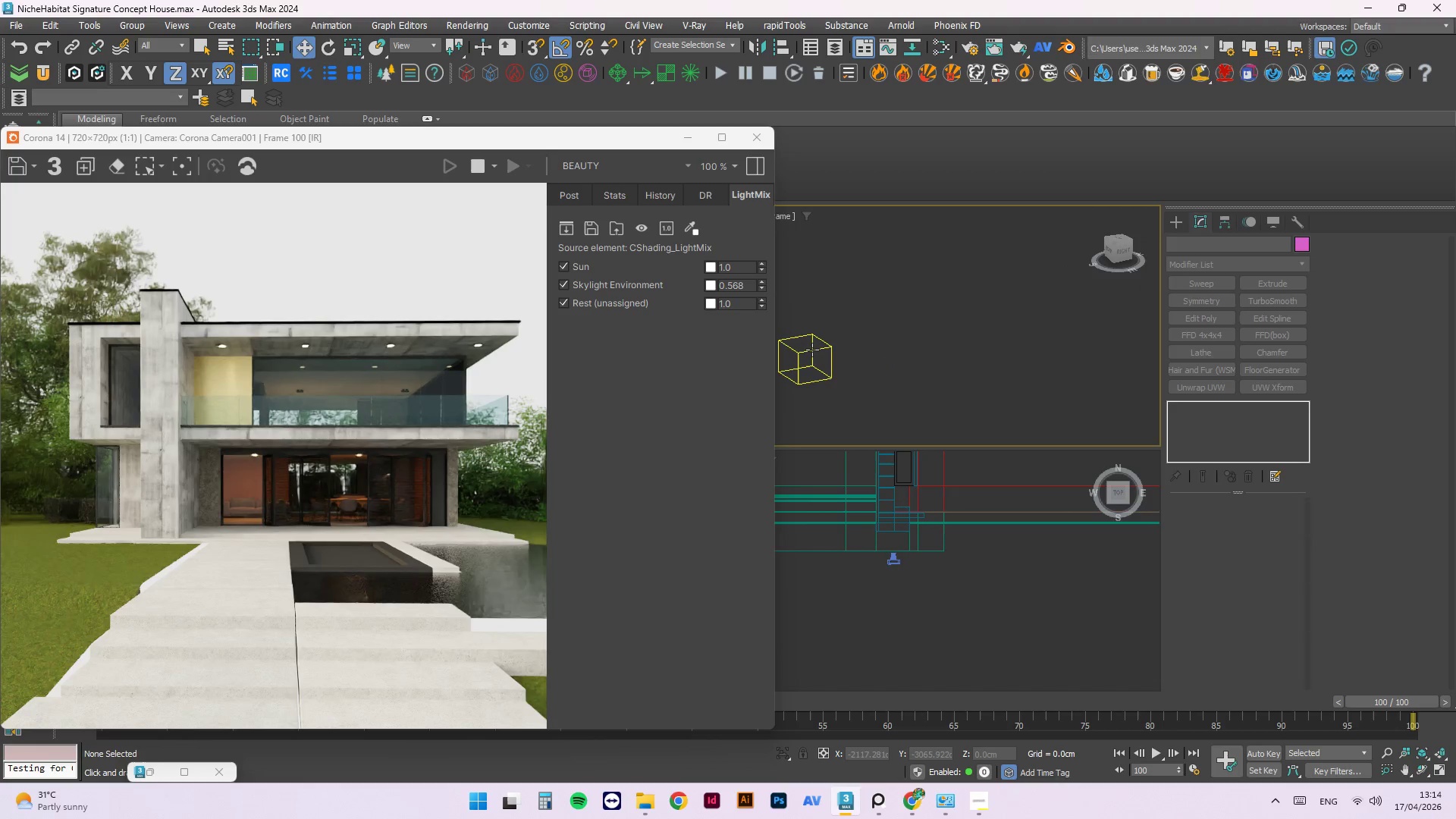 
left_click([812, 350])
 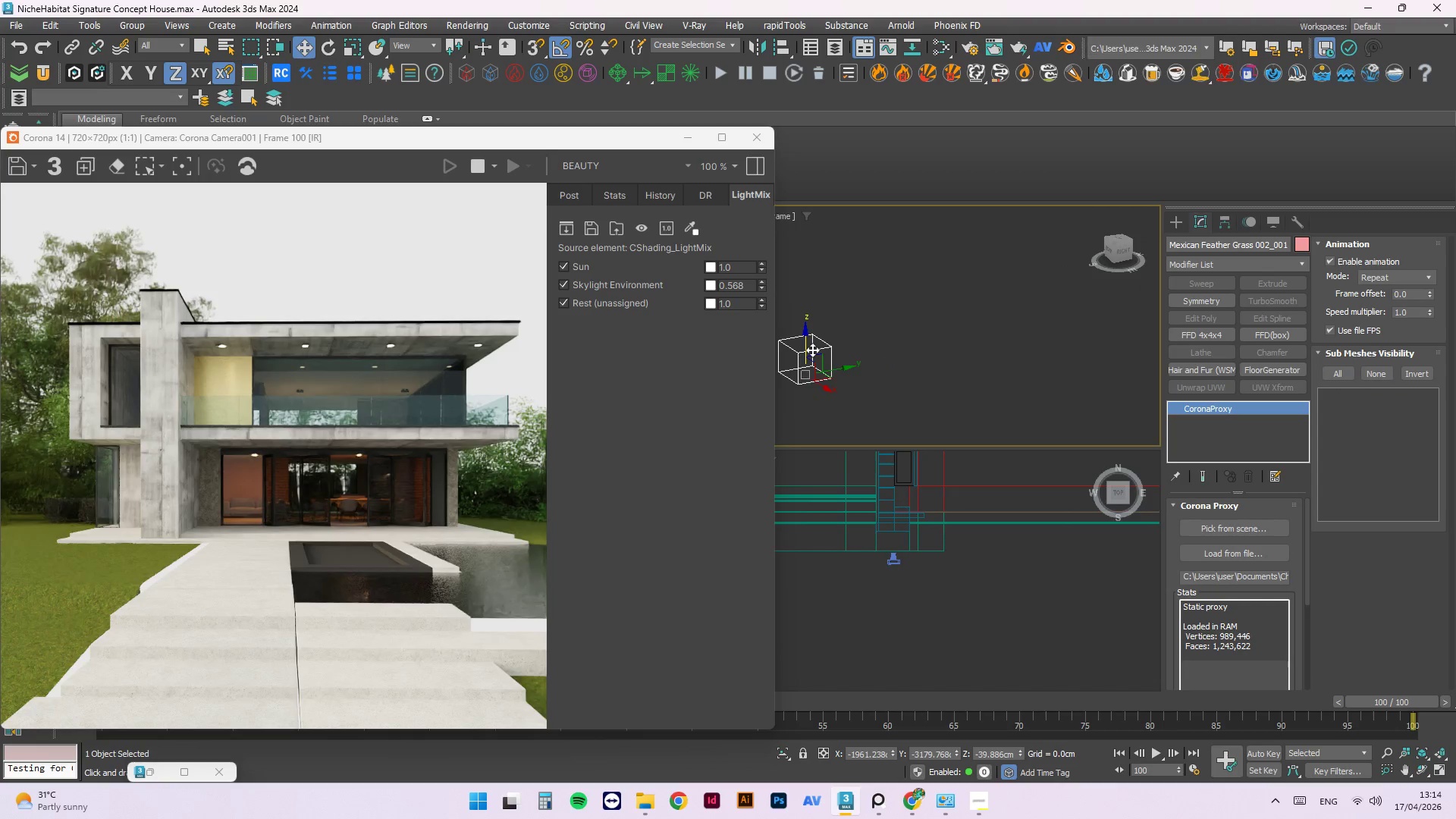 
scroll: coordinate [814, 358], scroll_direction: down, amount: 6.0
 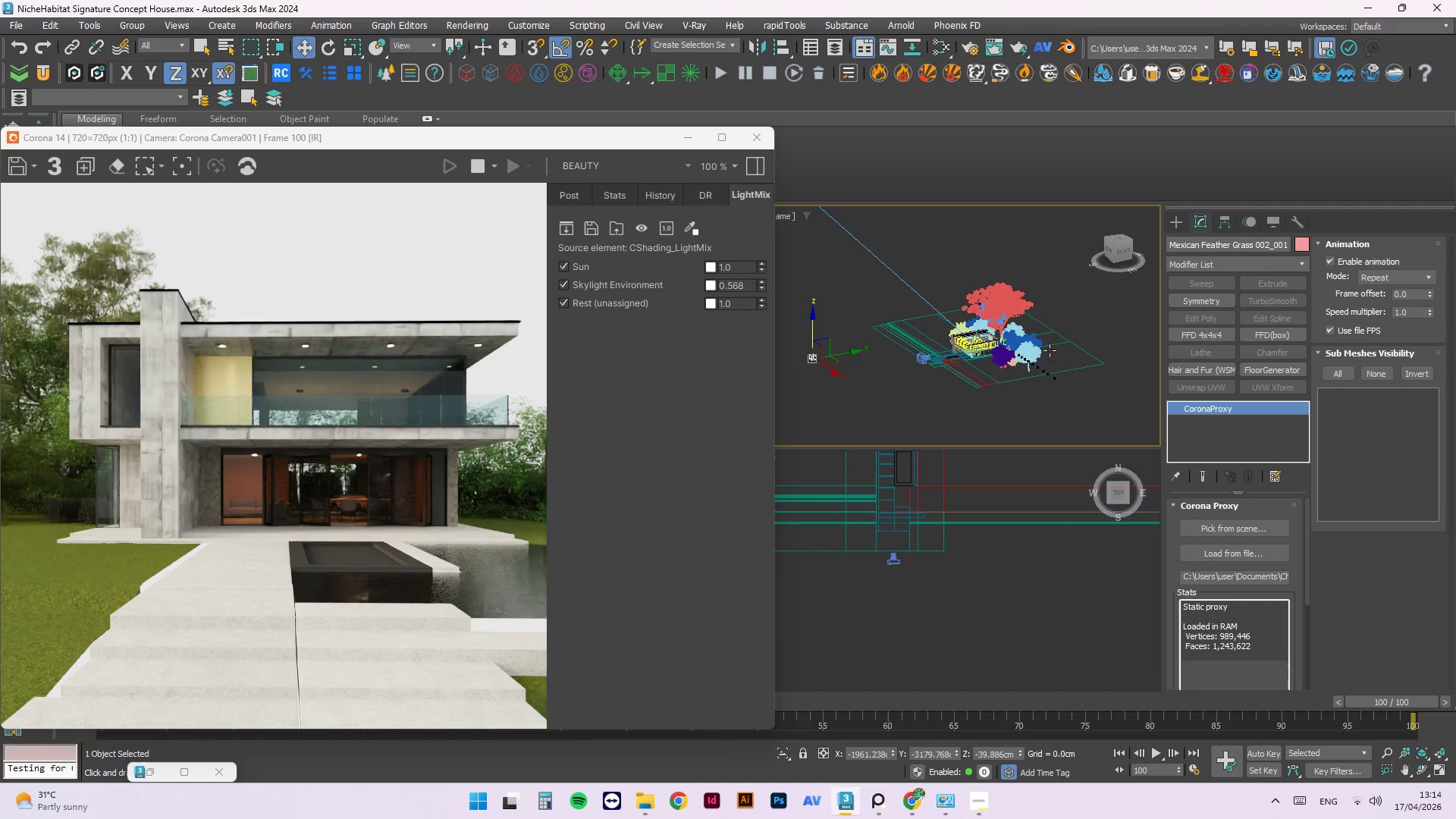 
scroll: coordinate [1011, 380], scroll_direction: up, amount: 16.0
 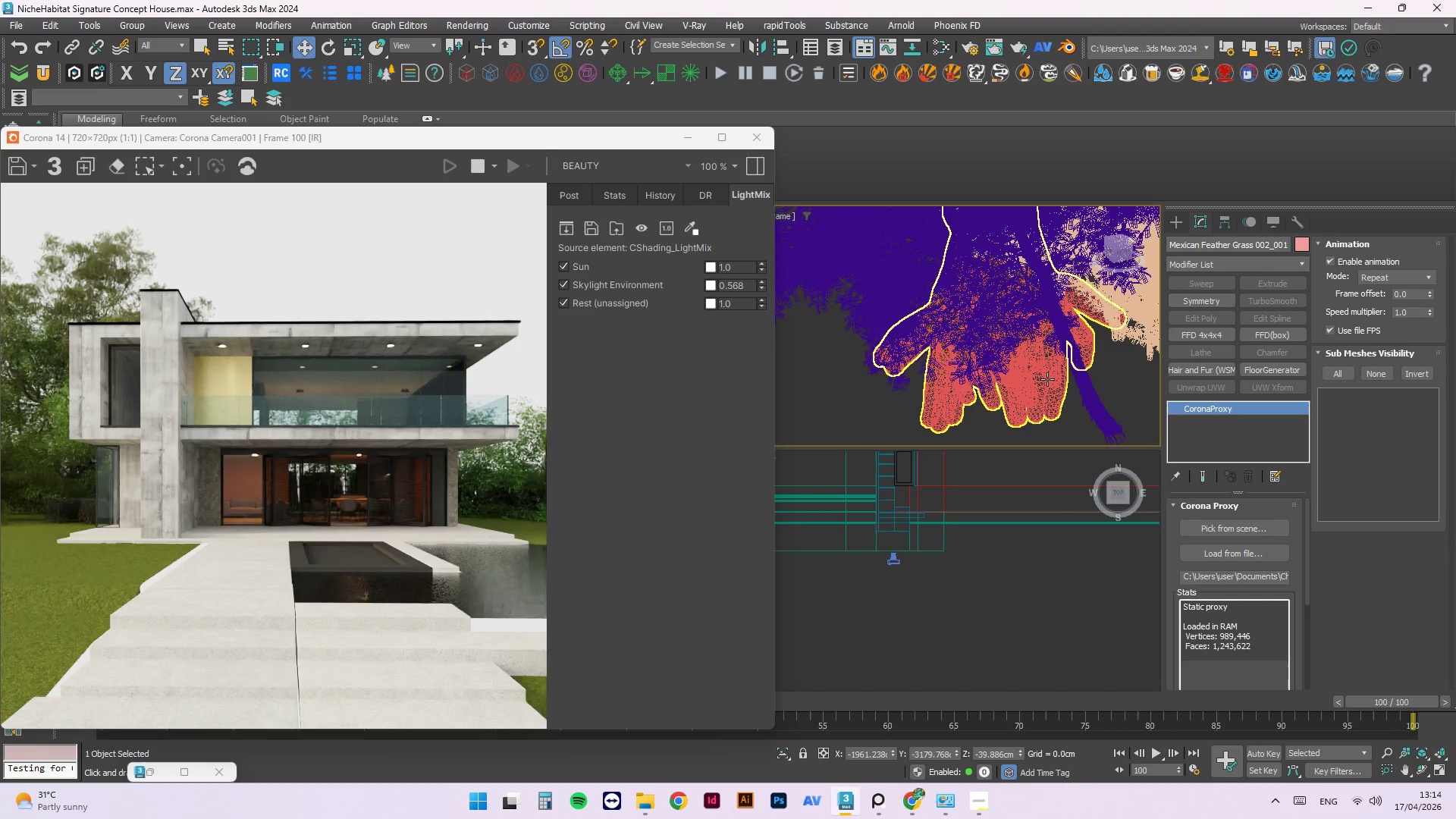 
key(Delete)
 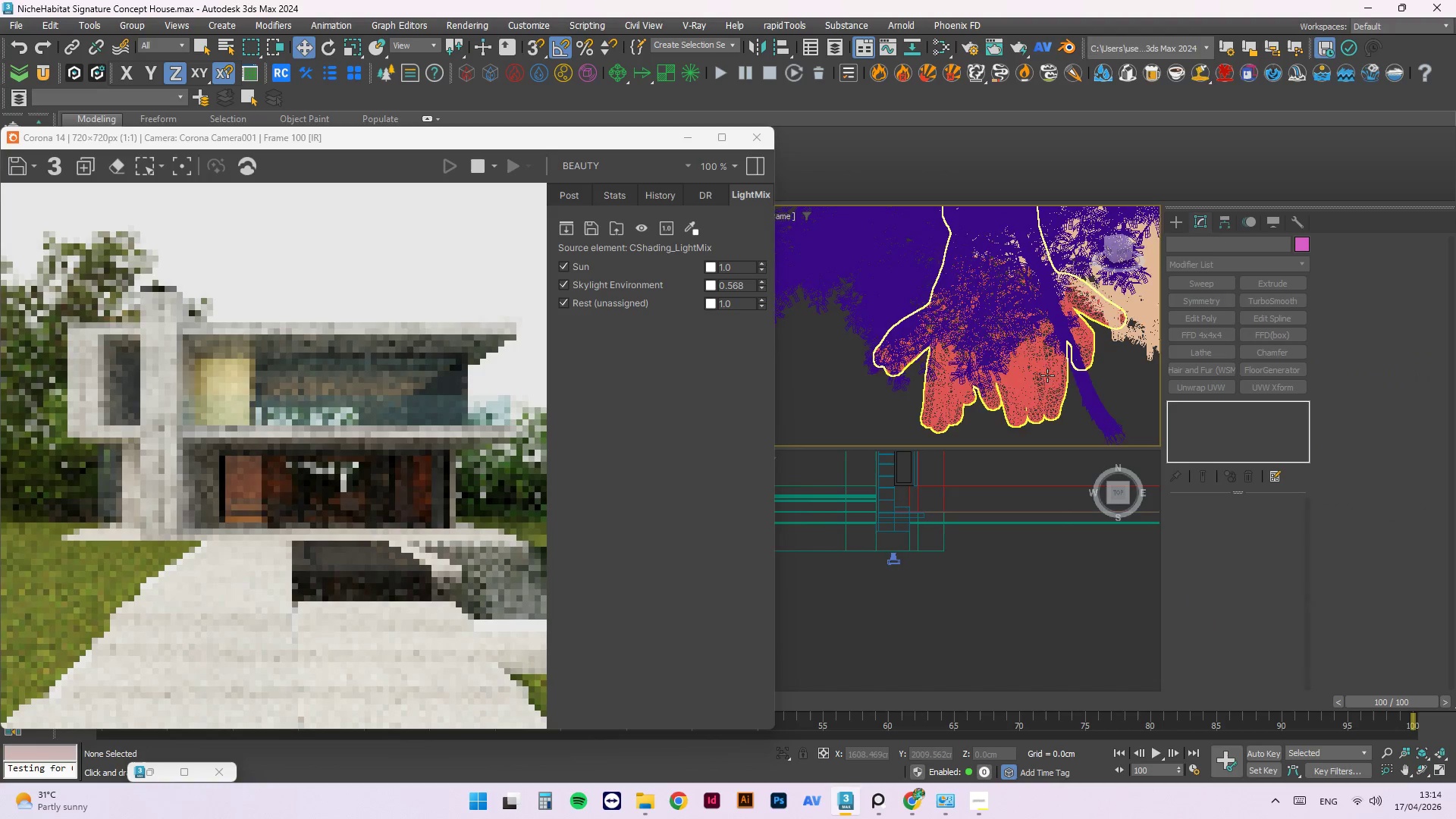 
scroll: coordinate [1070, 406], scroll_direction: down, amount: 7.0
 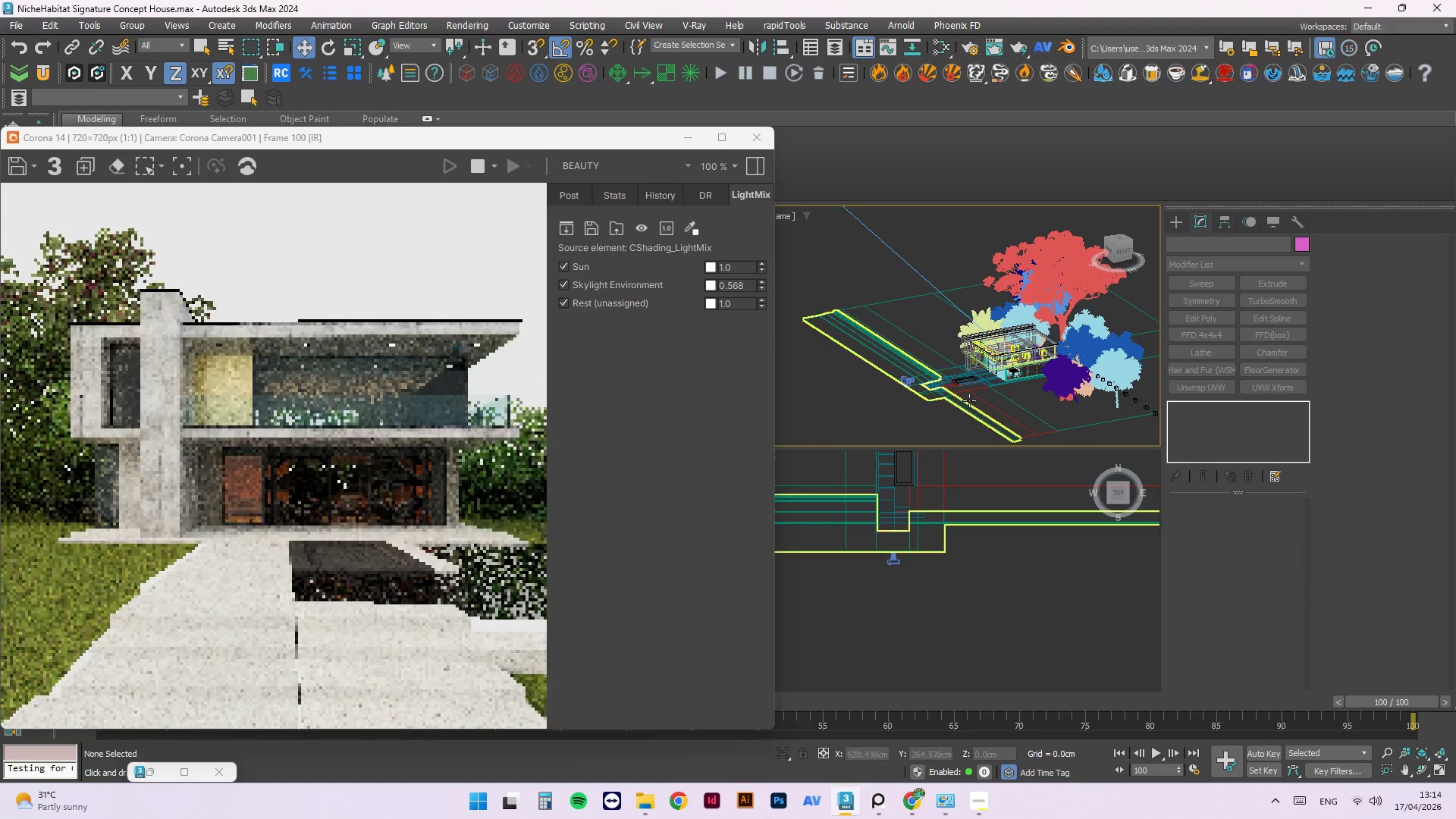 
left_click([957, 403])
 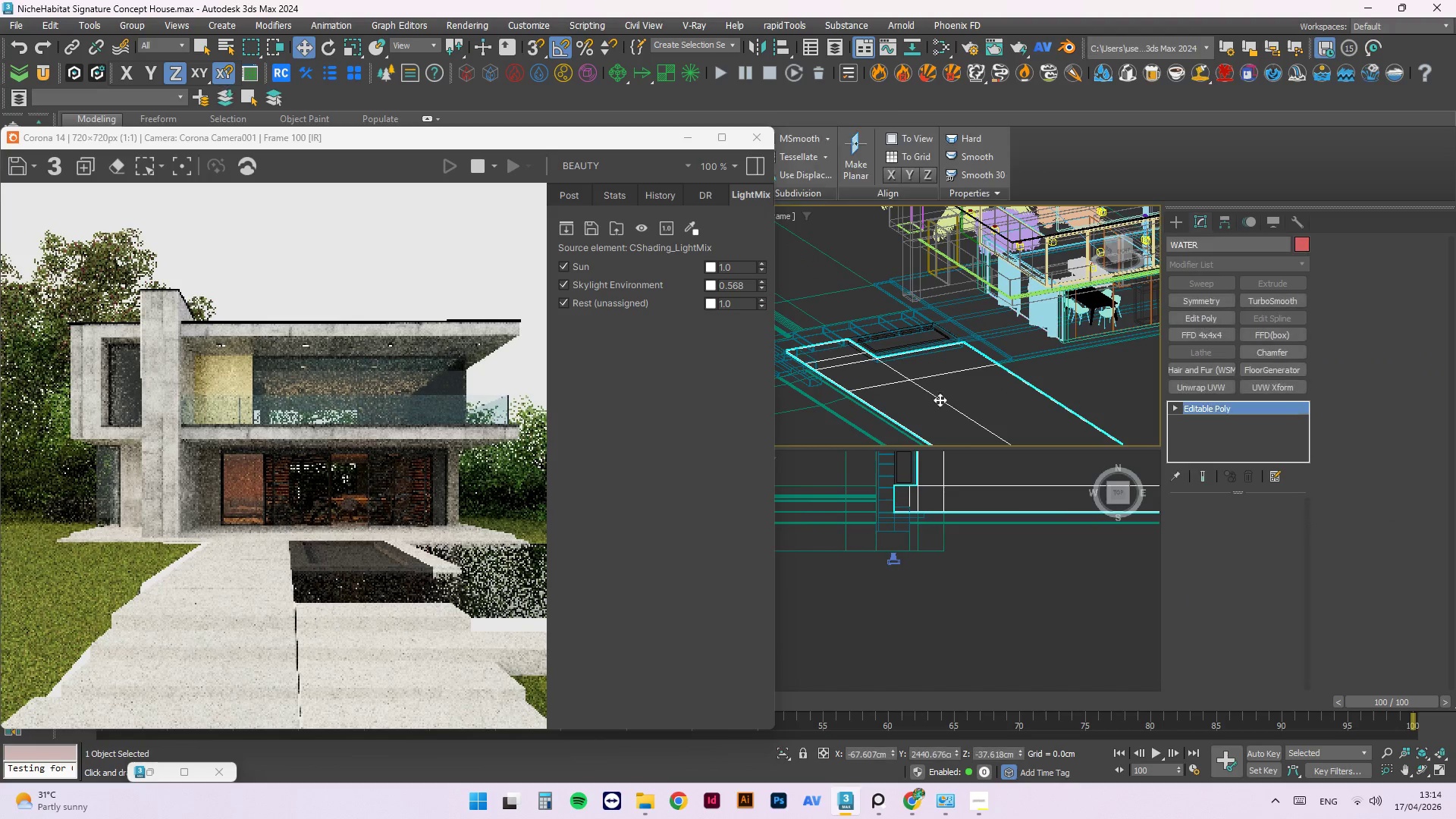 
scroll: coordinate [969, 400], scroll_direction: up, amount: 4.0
 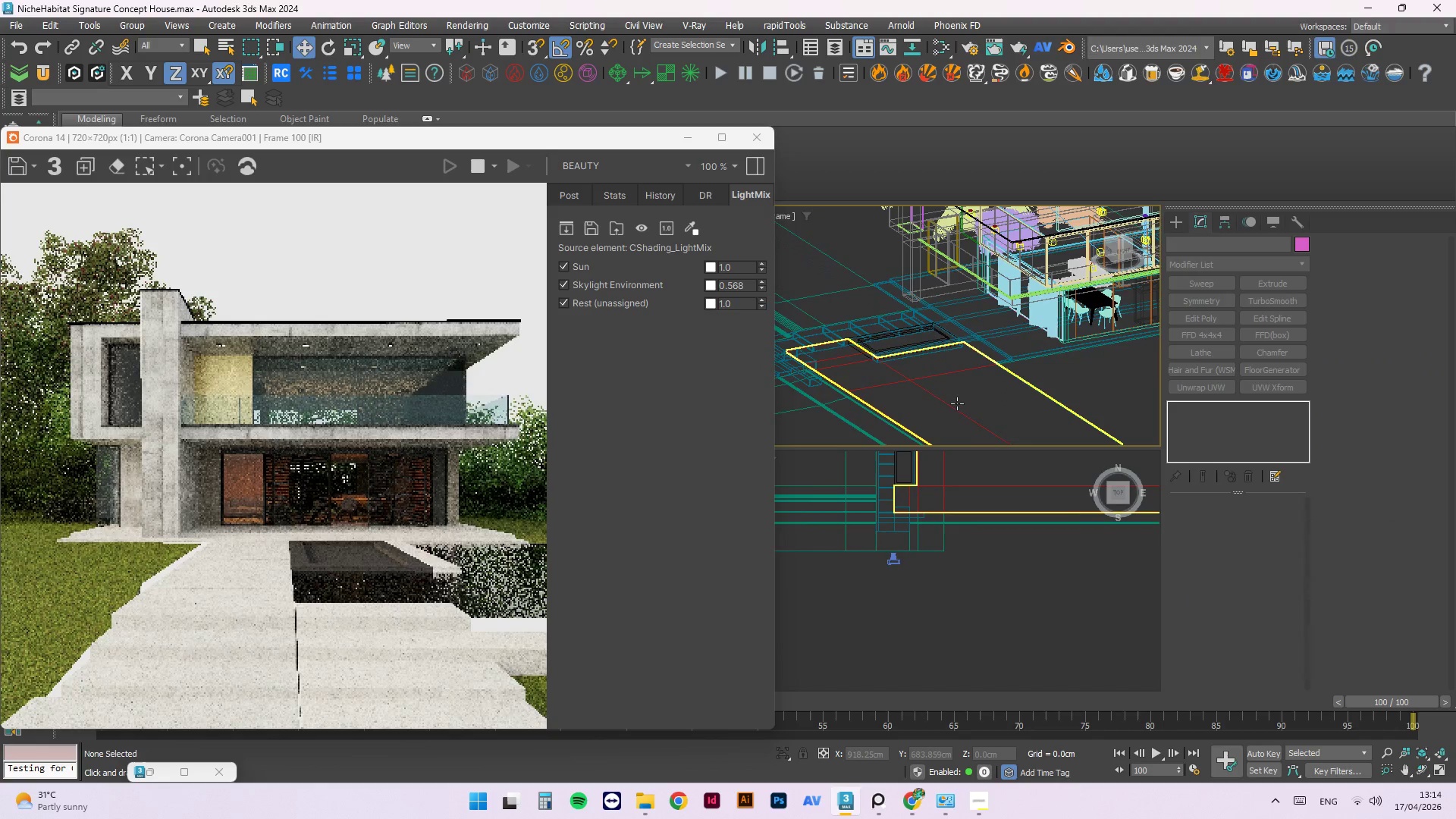 
scroll: coordinate [984, 420], scroll_direction: down, amount: 4.0
 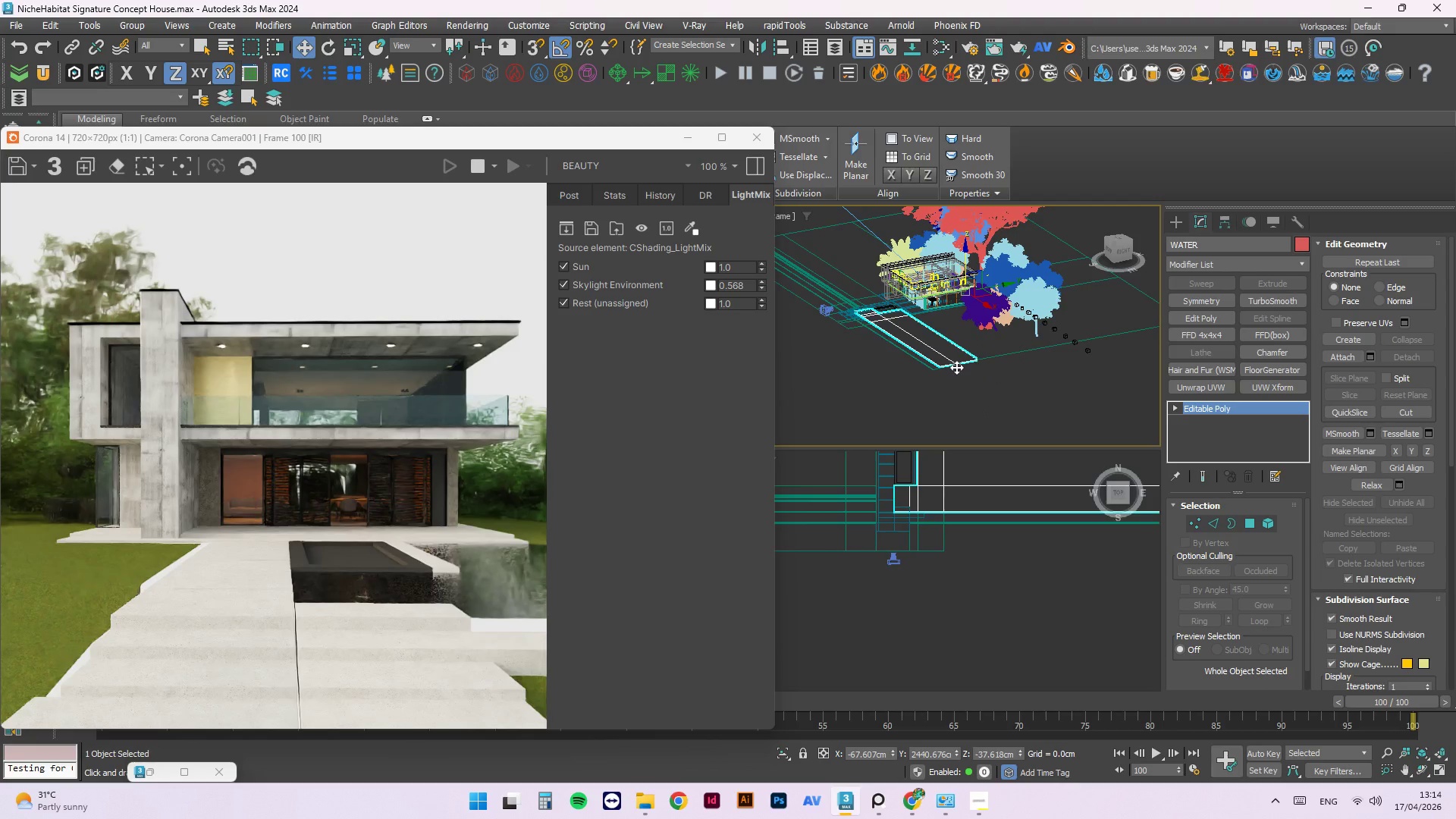 
key(1)
 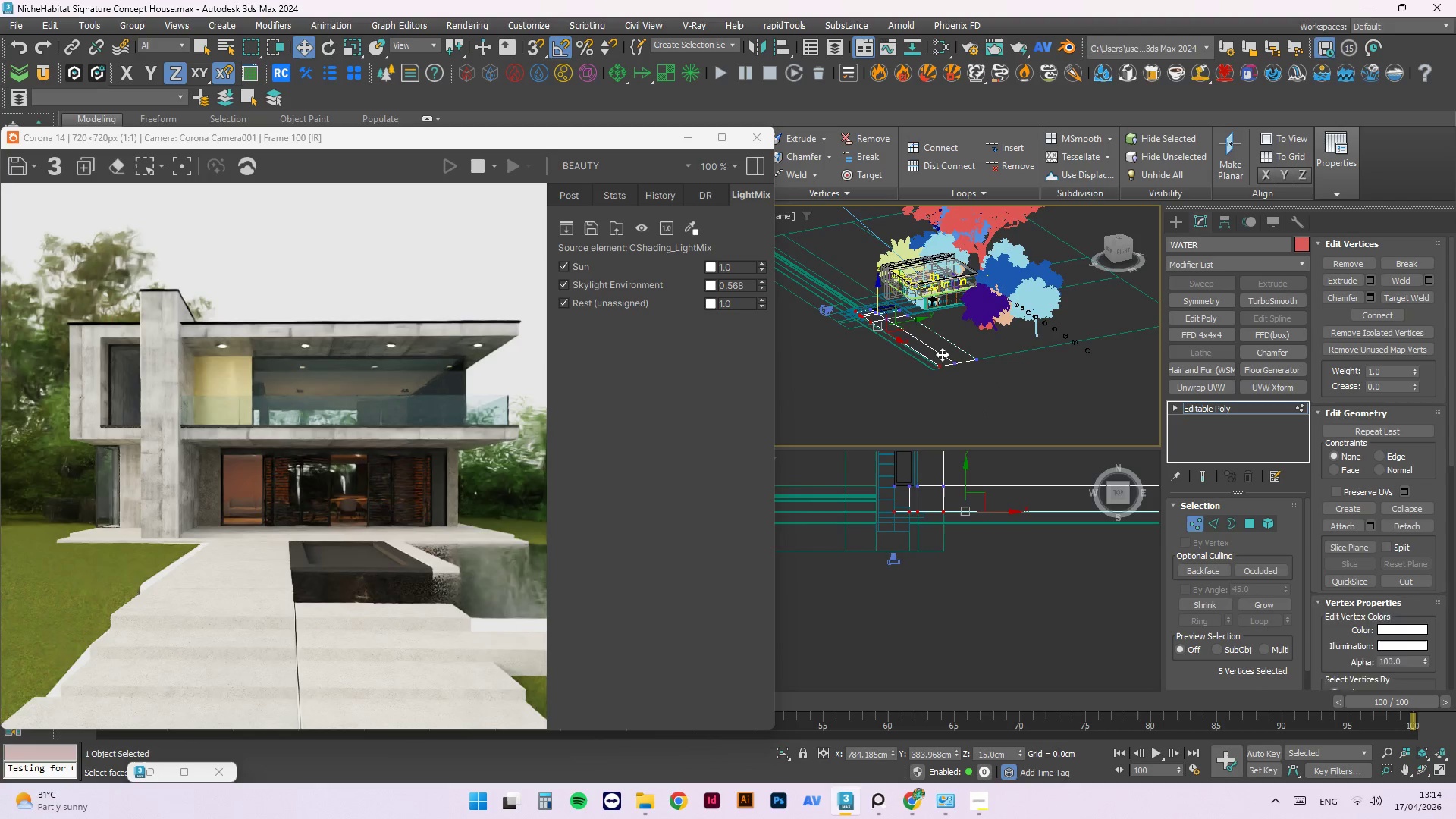 
scroll: coordinate [912, 341], scroll_direction: up, amount: 9.0
 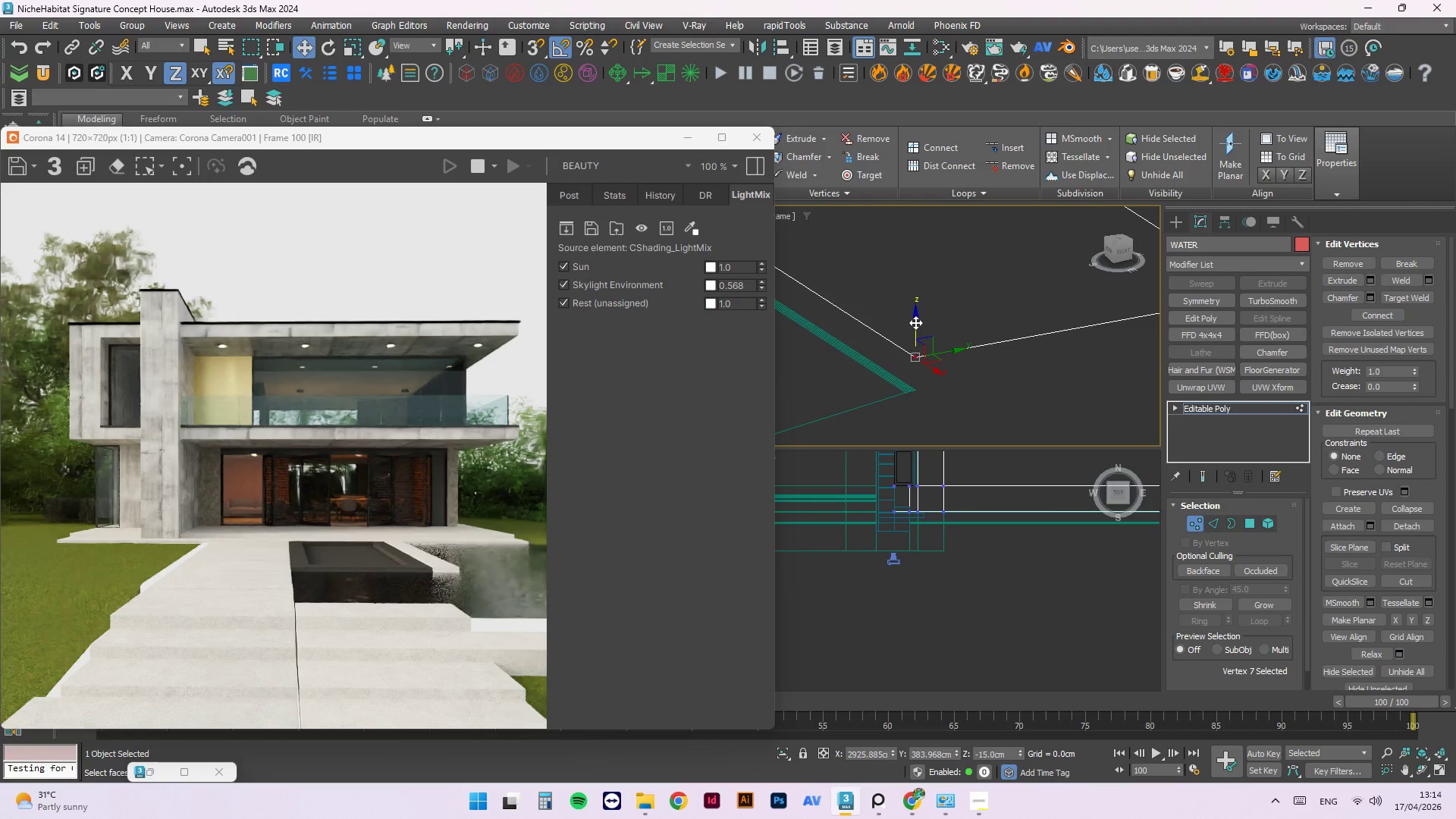 
key(S)
 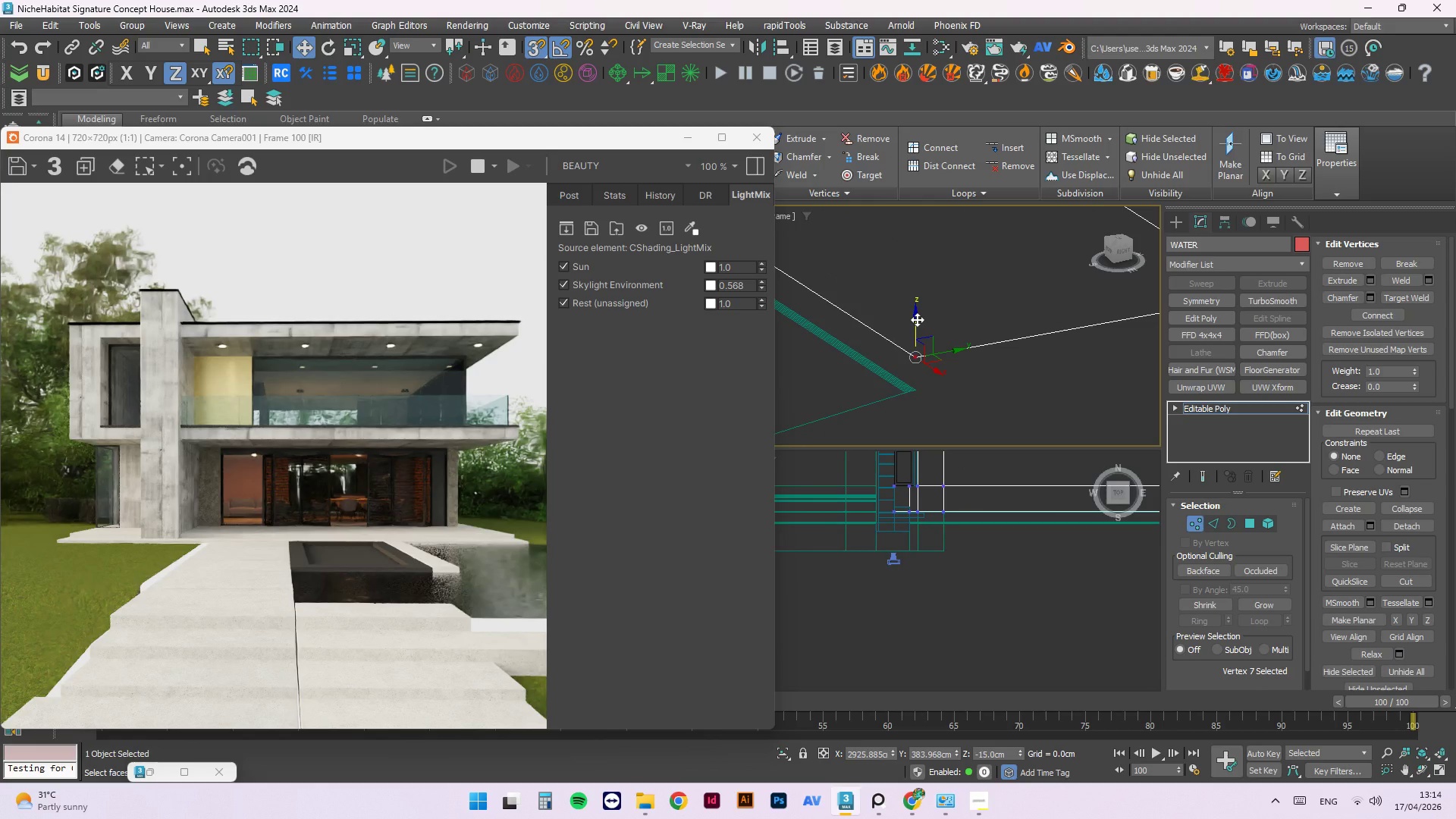 
left_click_drag(start_coordinate=[917, 319], to_coordinate=[913, 390])
 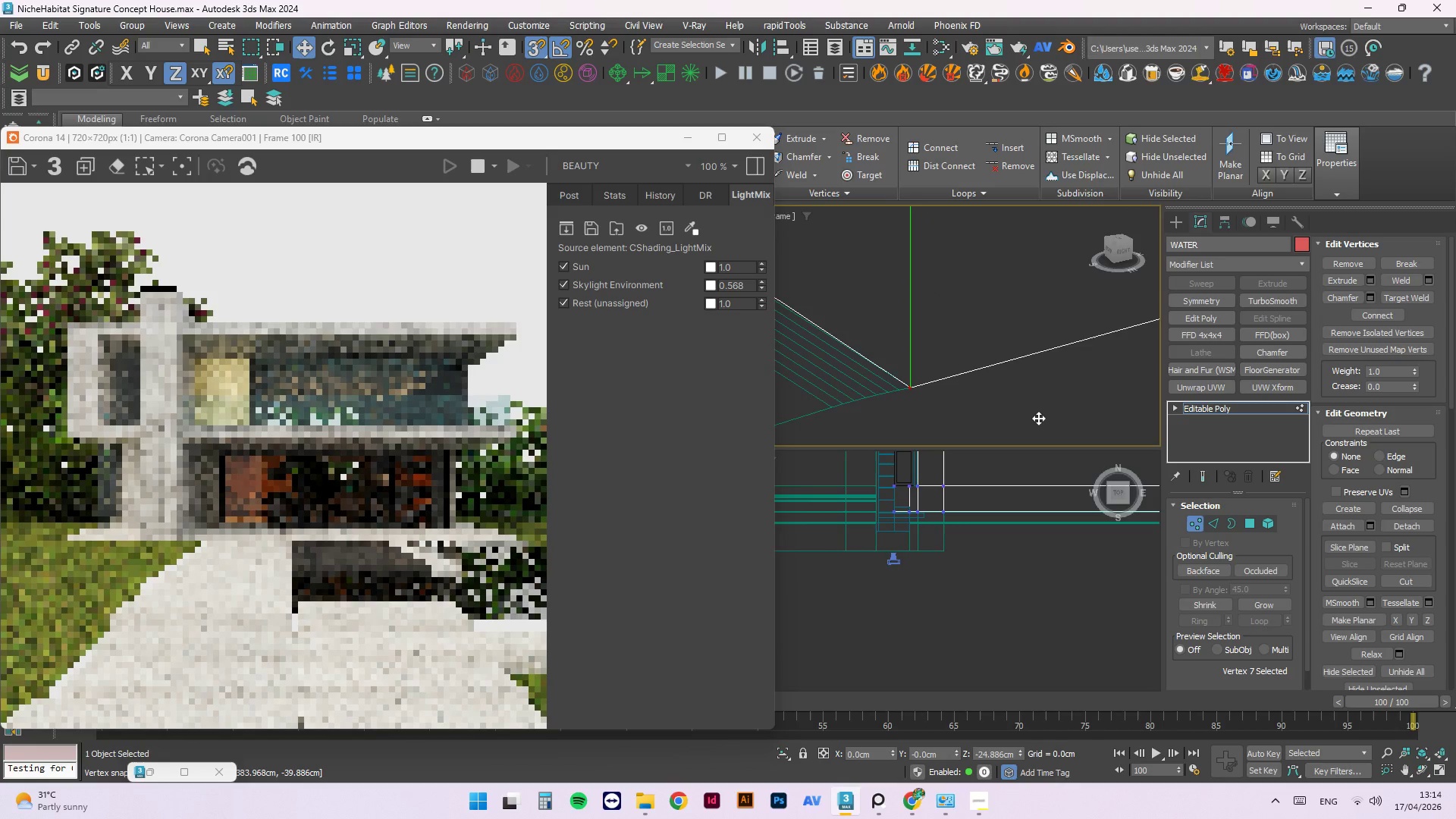 
scroll: coordinate [912, 396], scroll_direction: up, amount: 26.0
 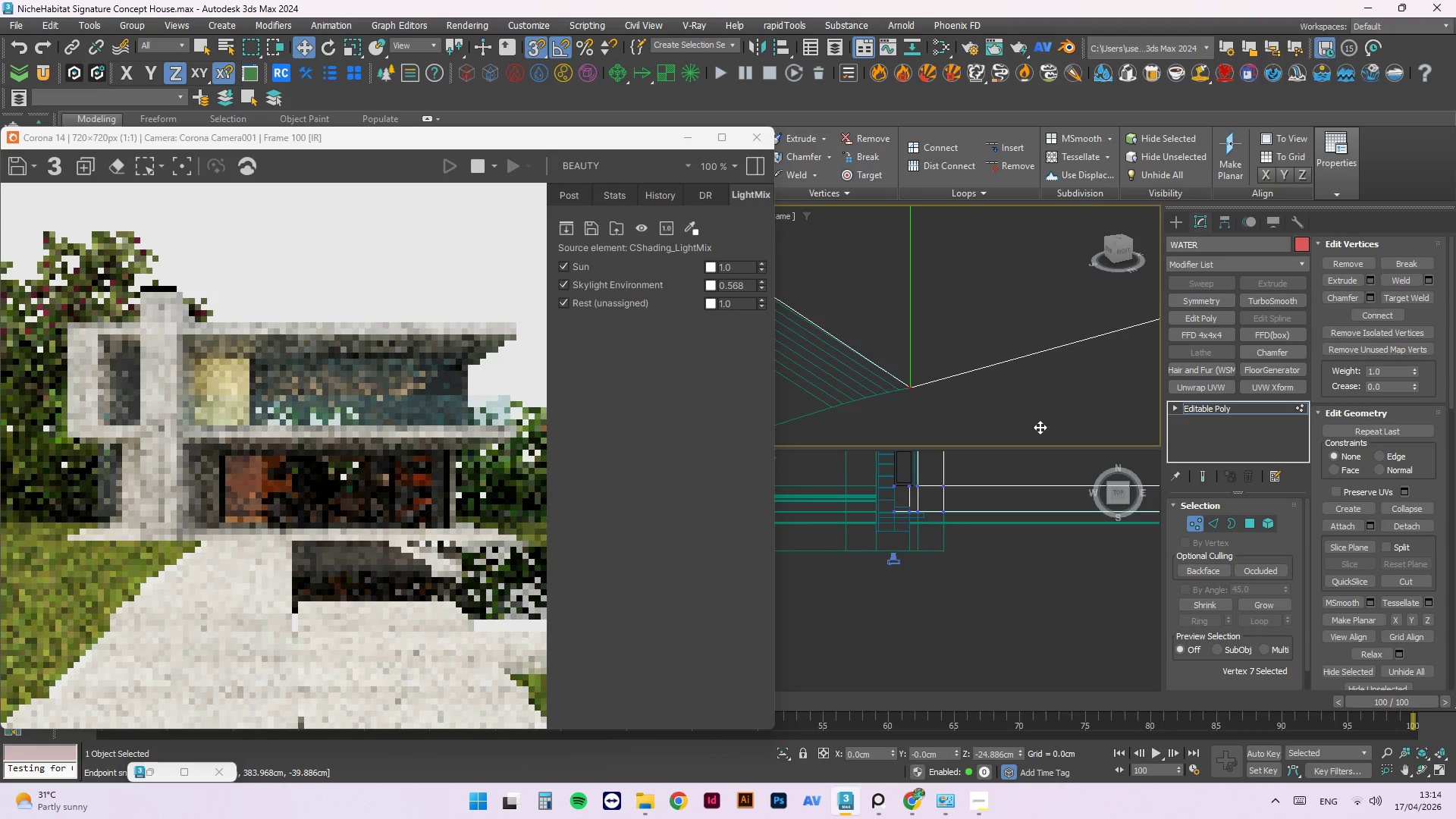 
scroll: coordinate [1065, 422], scroll_direction: down, amount: 32.0
 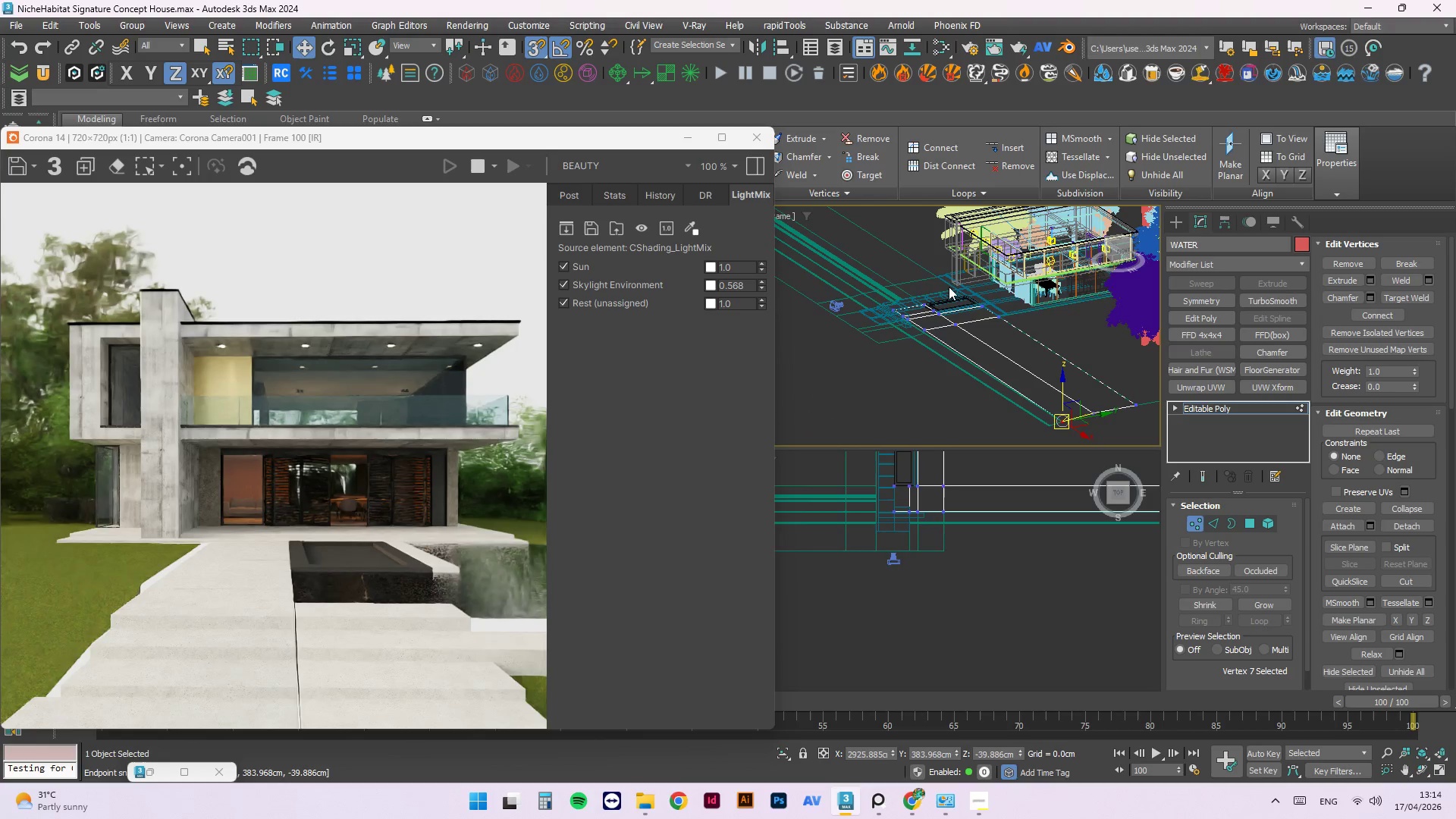 
scroll: coordinate [899, 318], scroll_direction: up, amount: 29.0
 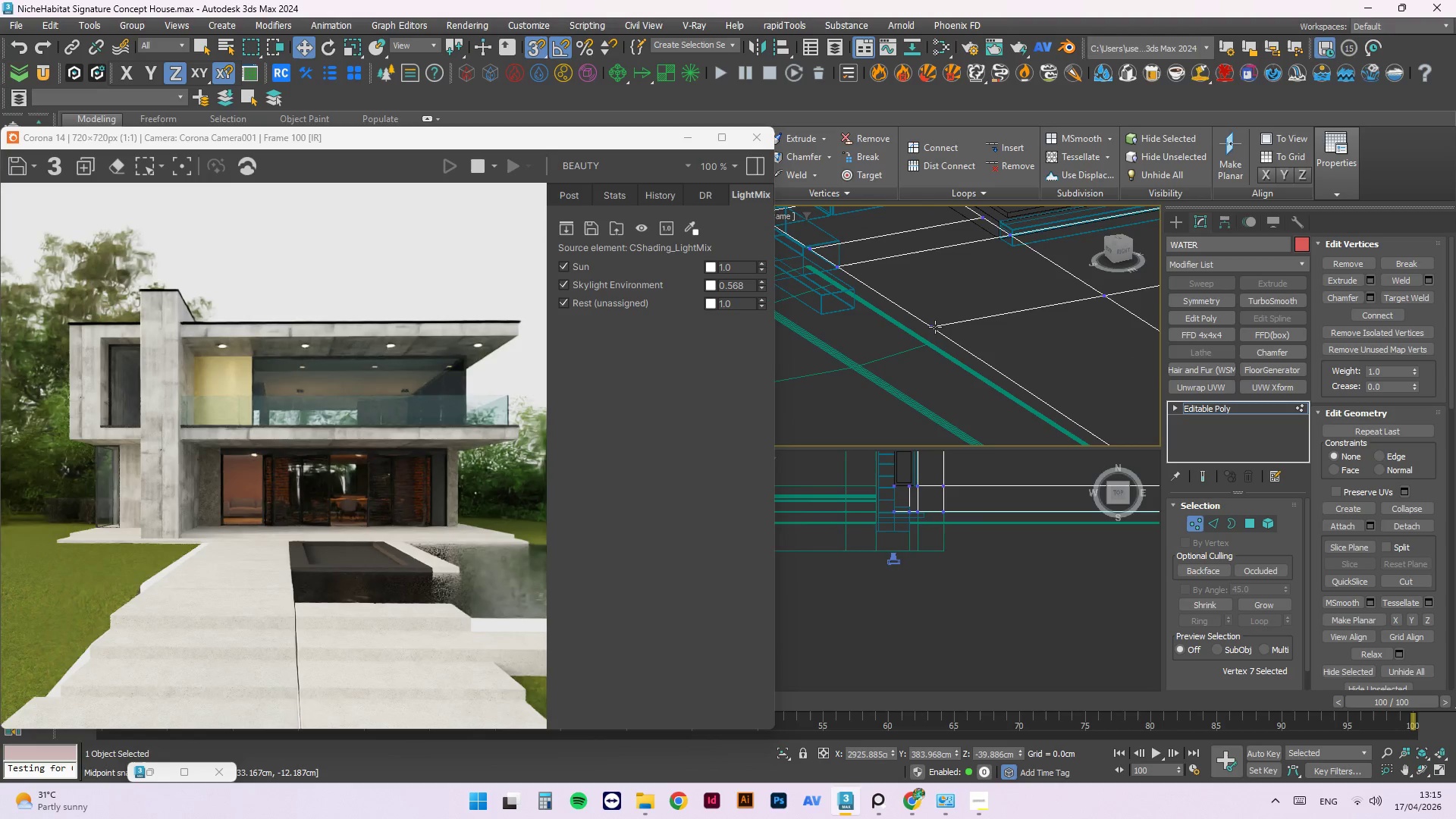 
left_click([935, 327])
 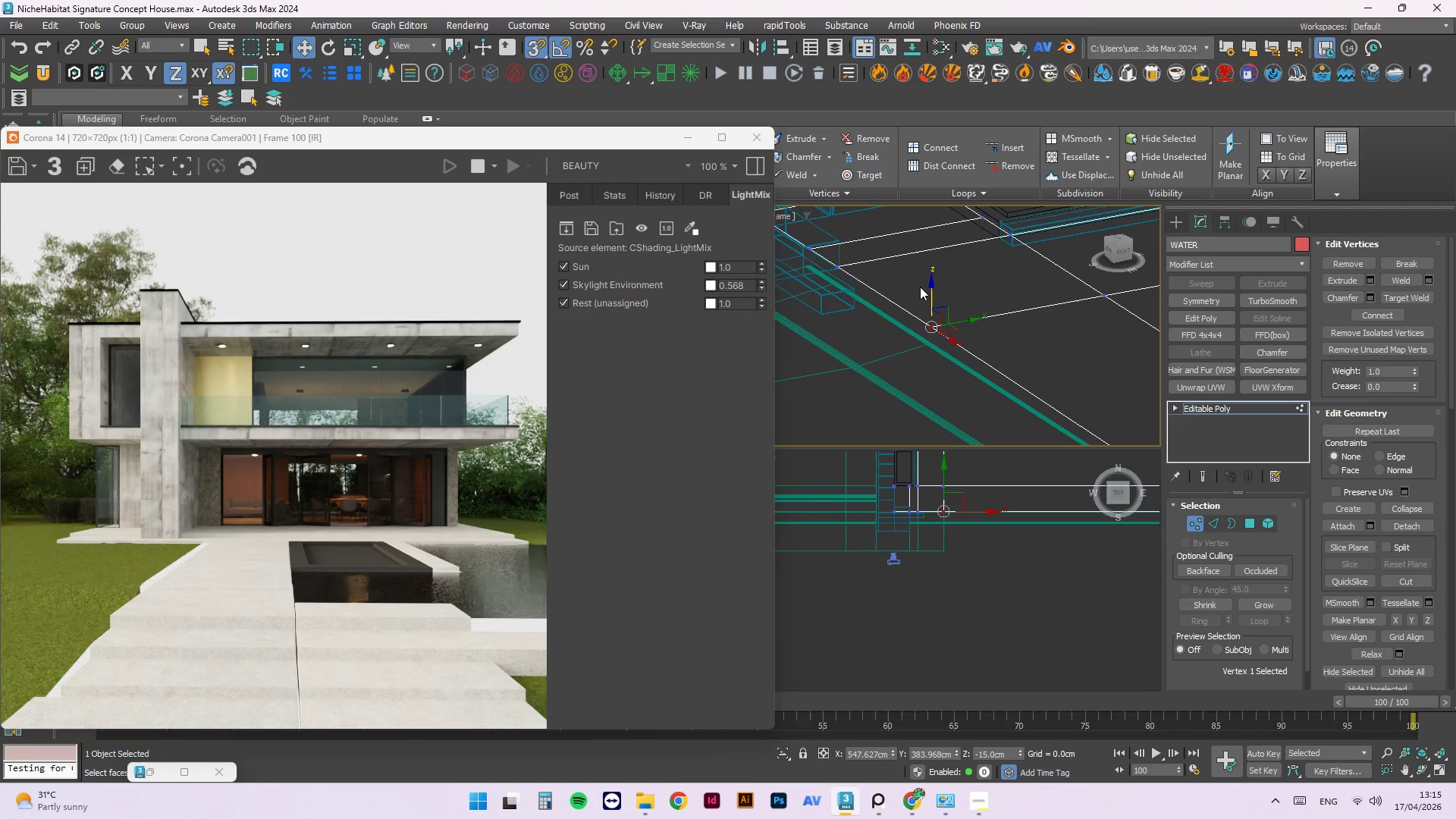 
wait(46.22)
 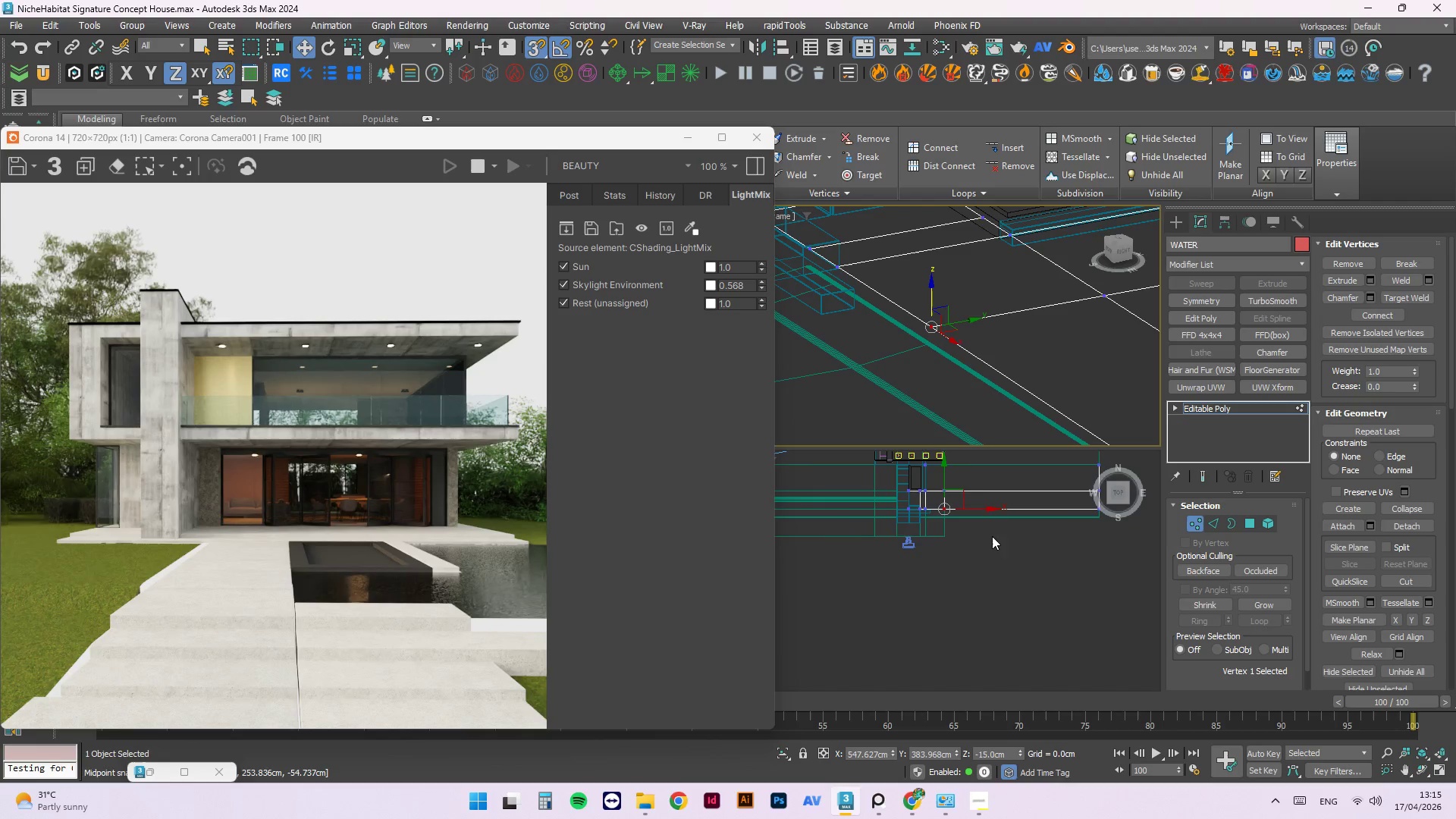 
hold_key(key=AltLeft, duration=0.78)
 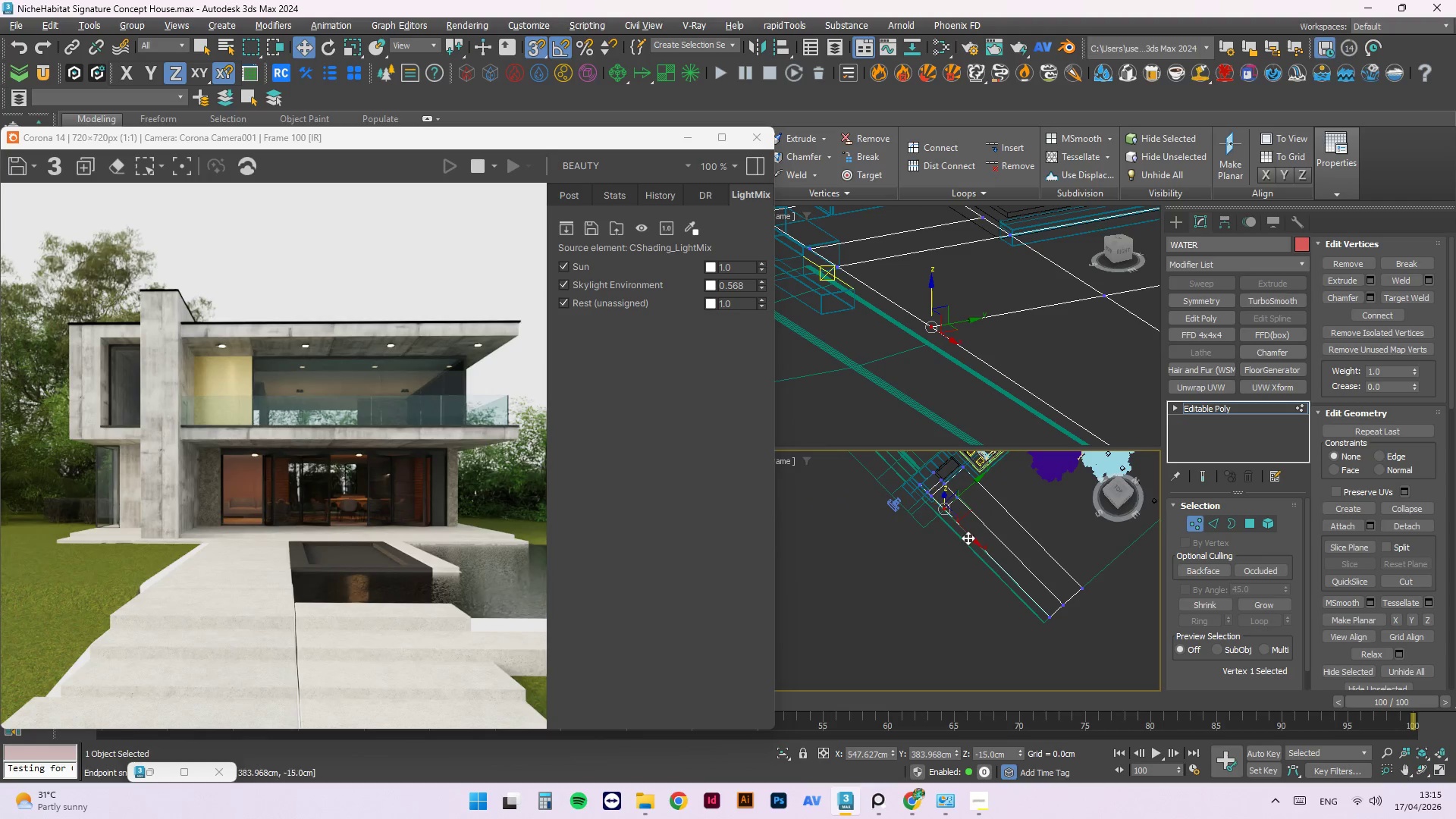 
scroll: coordinate [943, 500], scroll_direction: down, amount: 1.0
 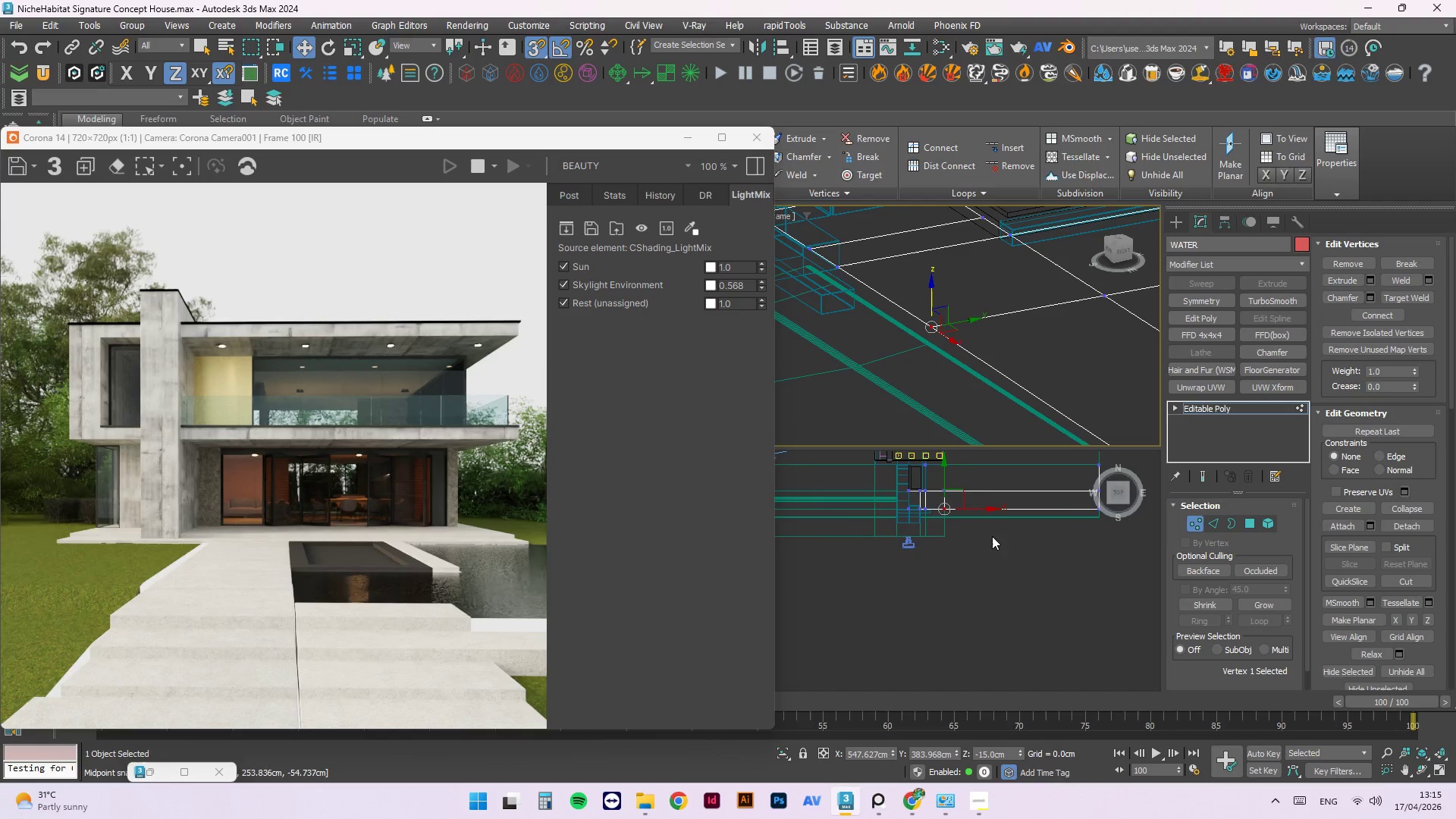 
hold_key(key=AltLeft, duration=0.73)
 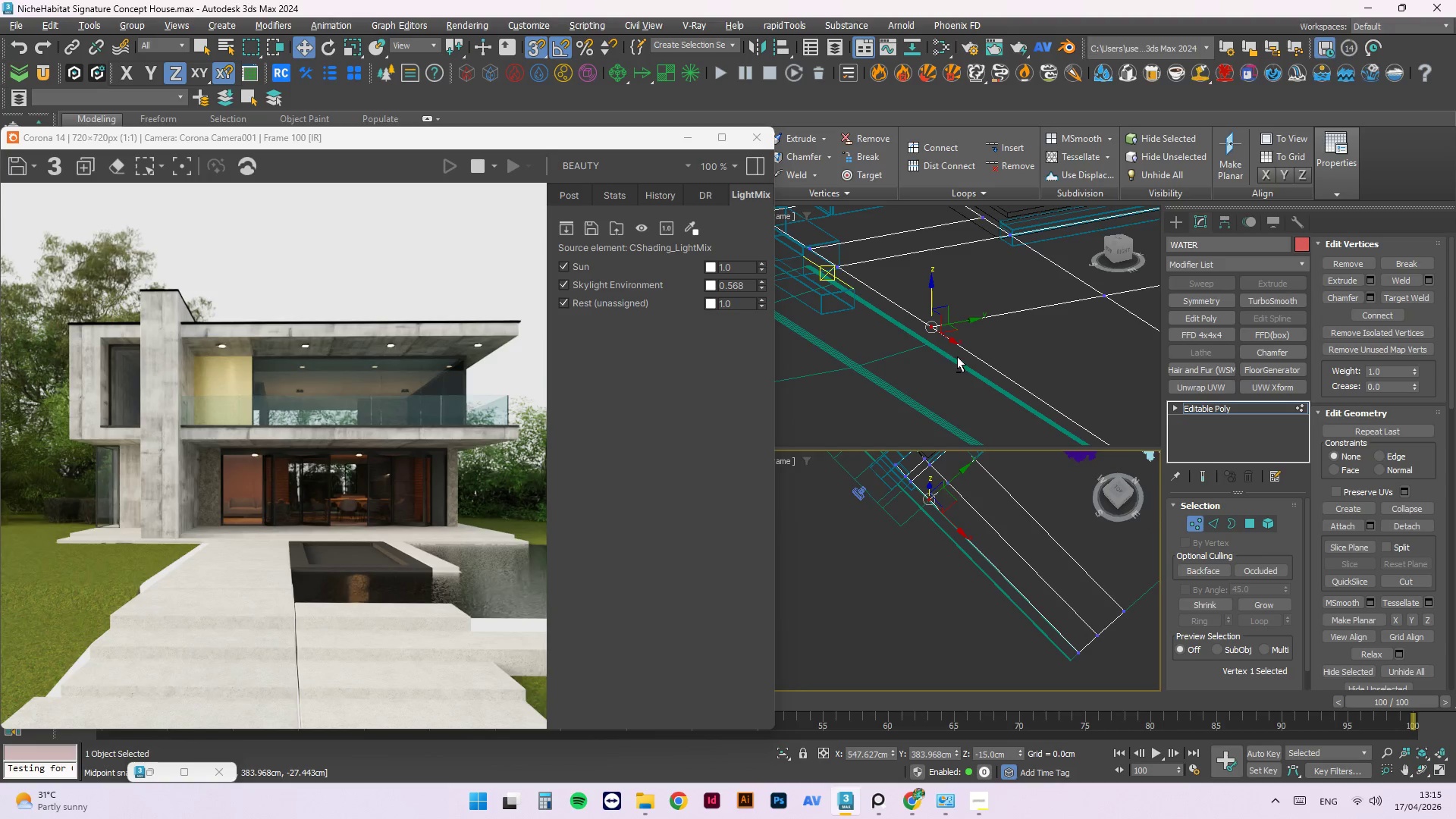 
scroll: coordinate [927, 322], scroll_direction: up, amount: 15.0
 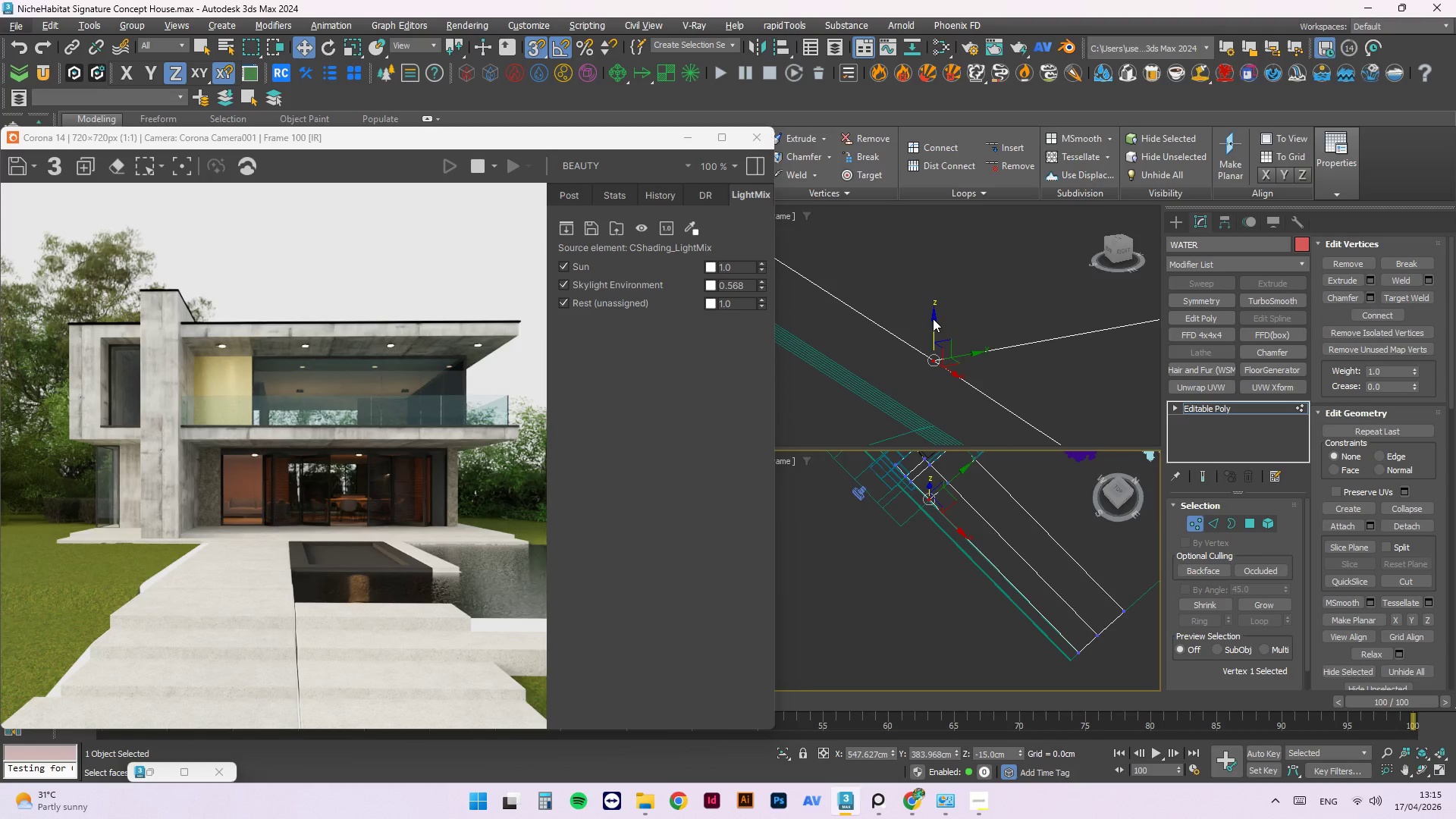 
wait(7.1)
 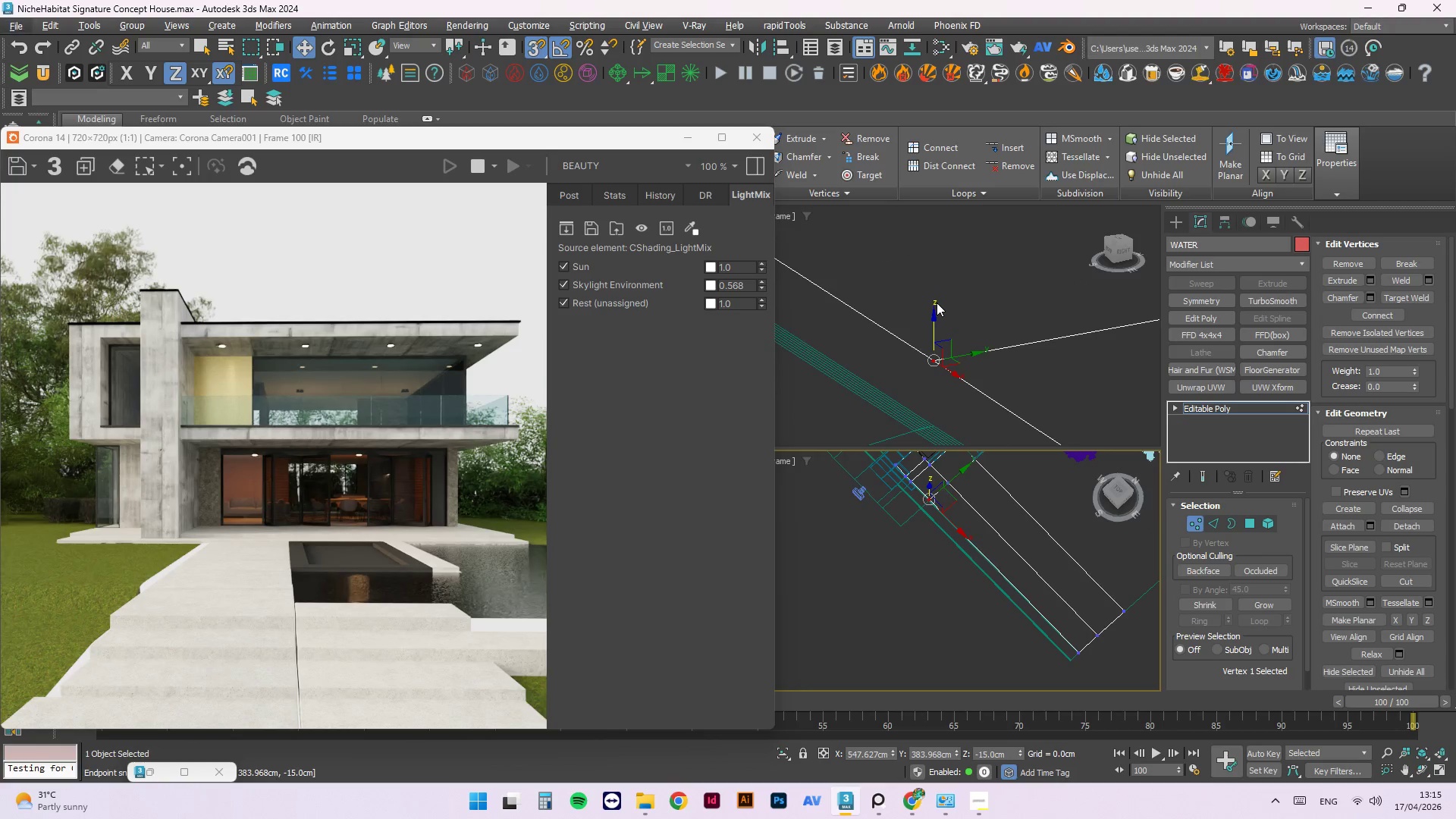 
scroll: coordinate [937, 316], scroll_direction: down, amount: 1.0
 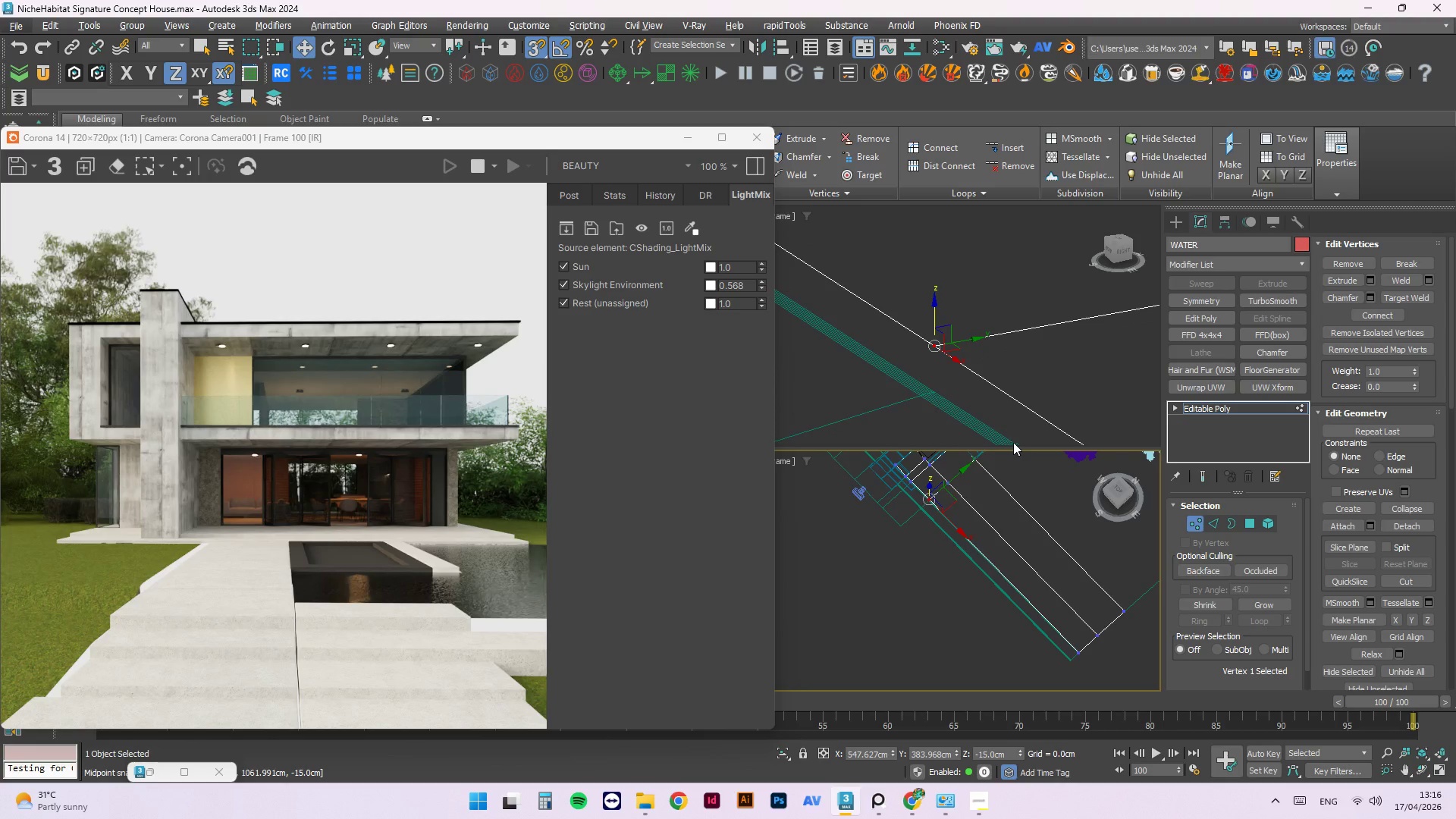 
wait(6.38)
 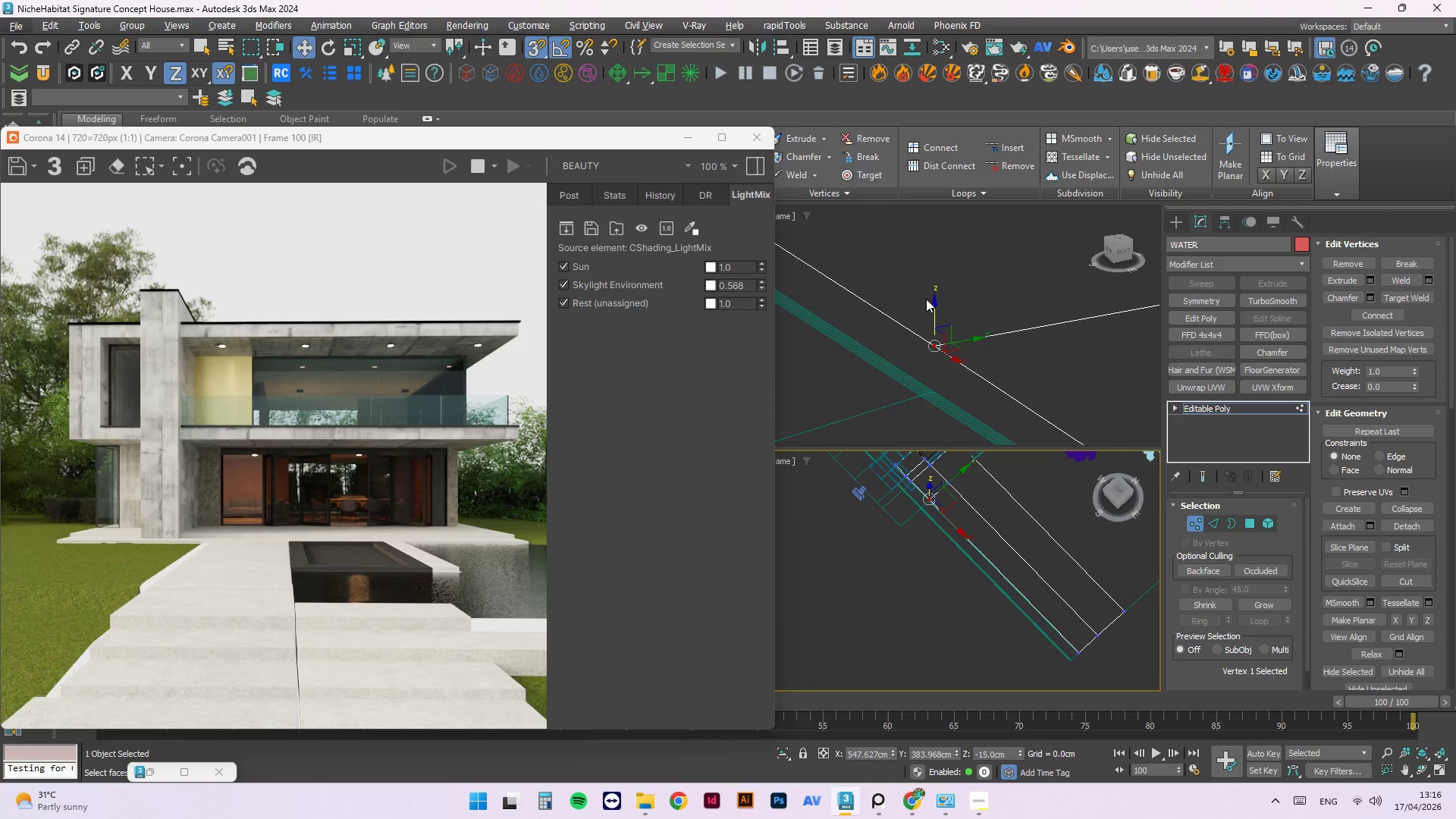 
scroll: coordinate [932, 348], scroll_direction: up, amount: 3.0
 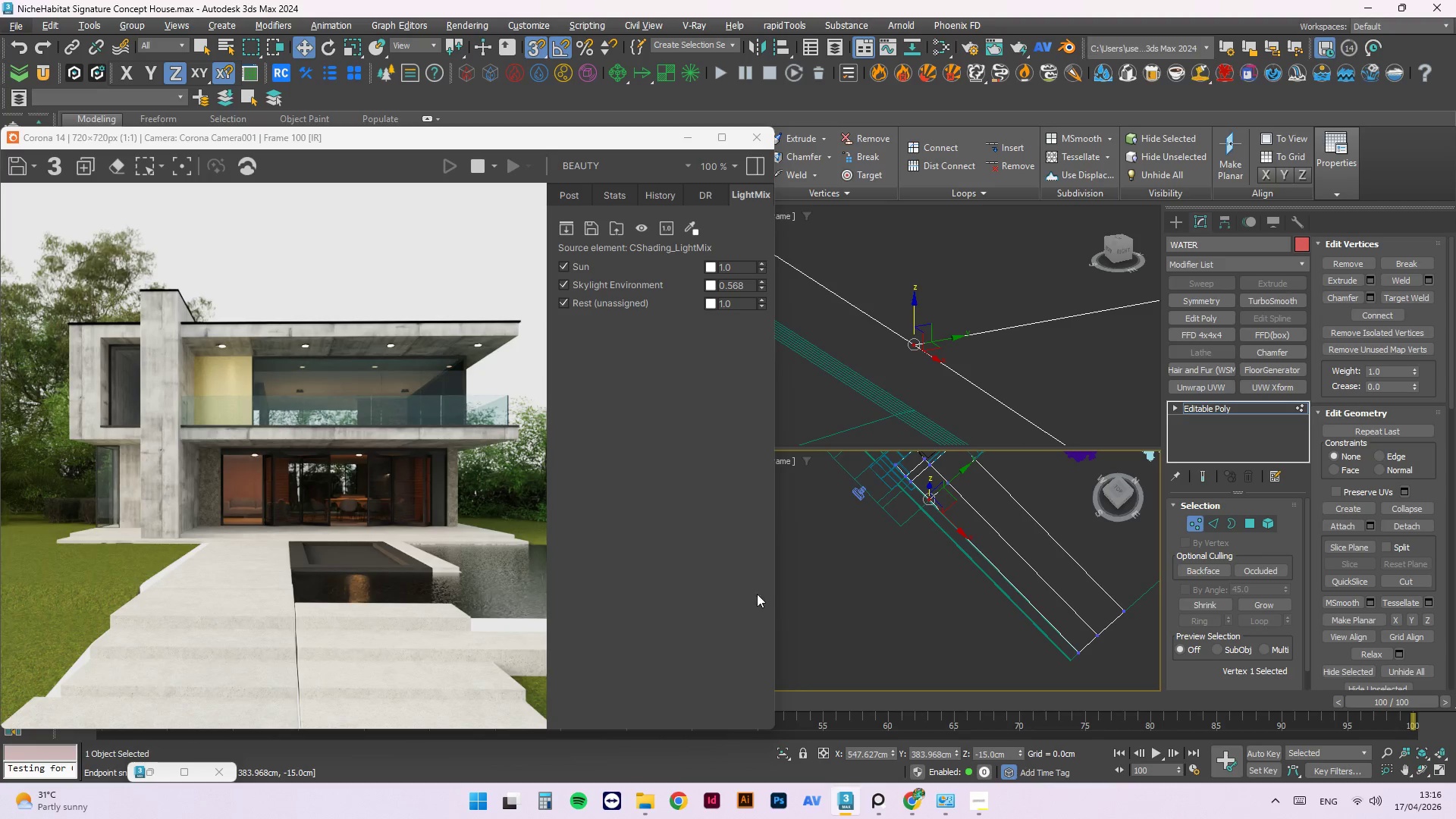 
wait(6.85)
 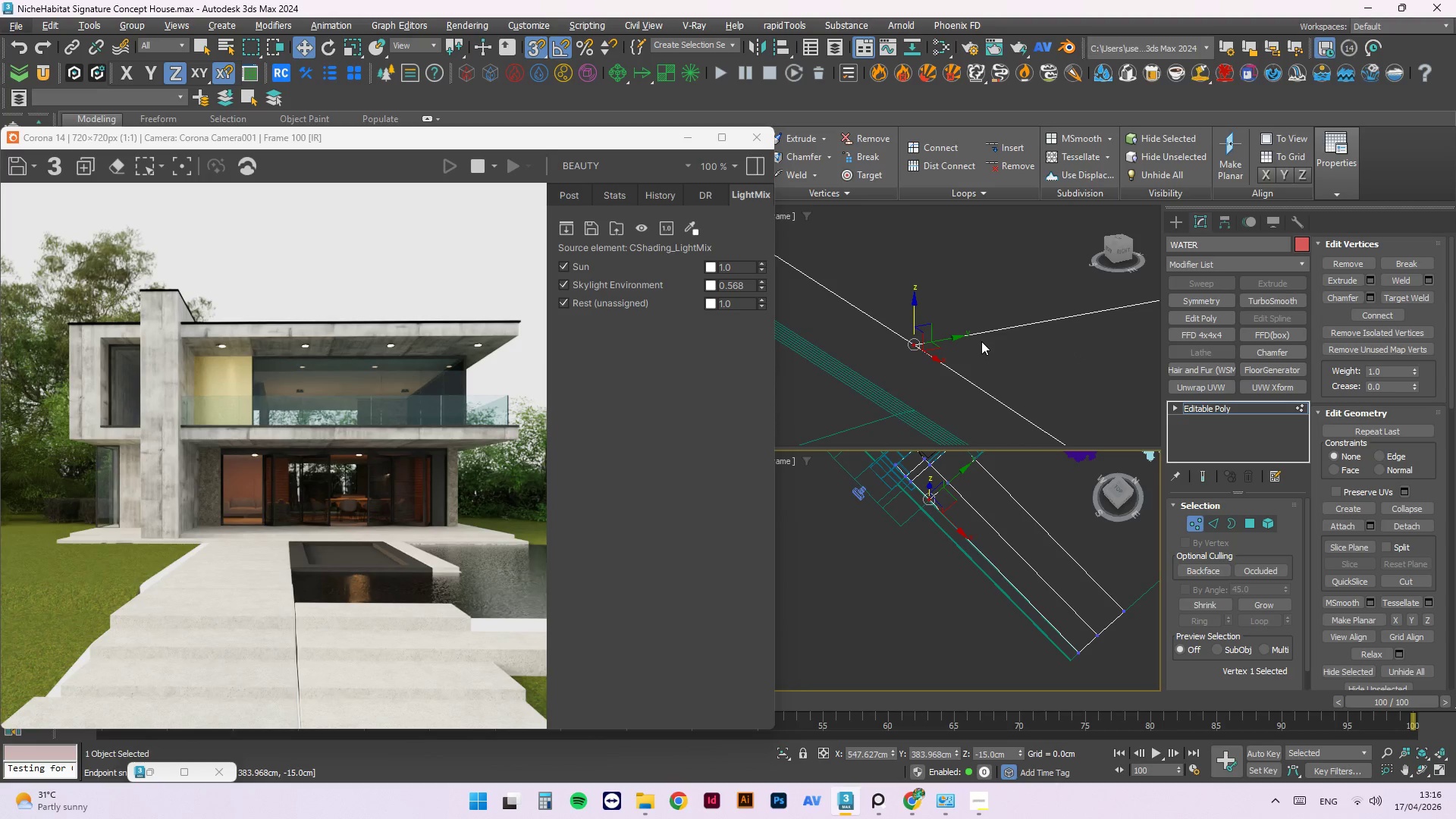 
left_click([916, 302])
 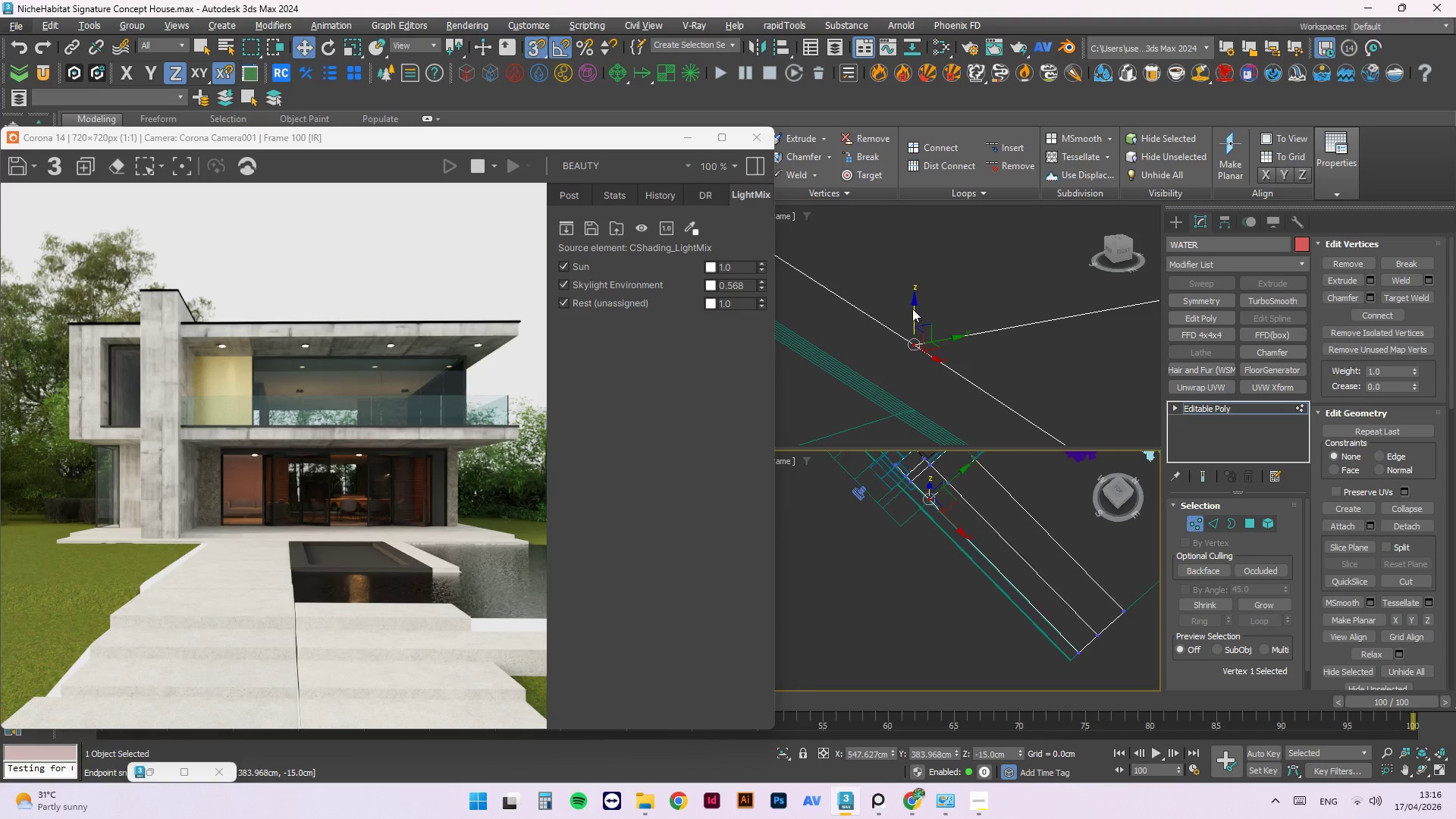 
scroll: coordinate [912, 306], scroll_direction: up, amount: 1.0
 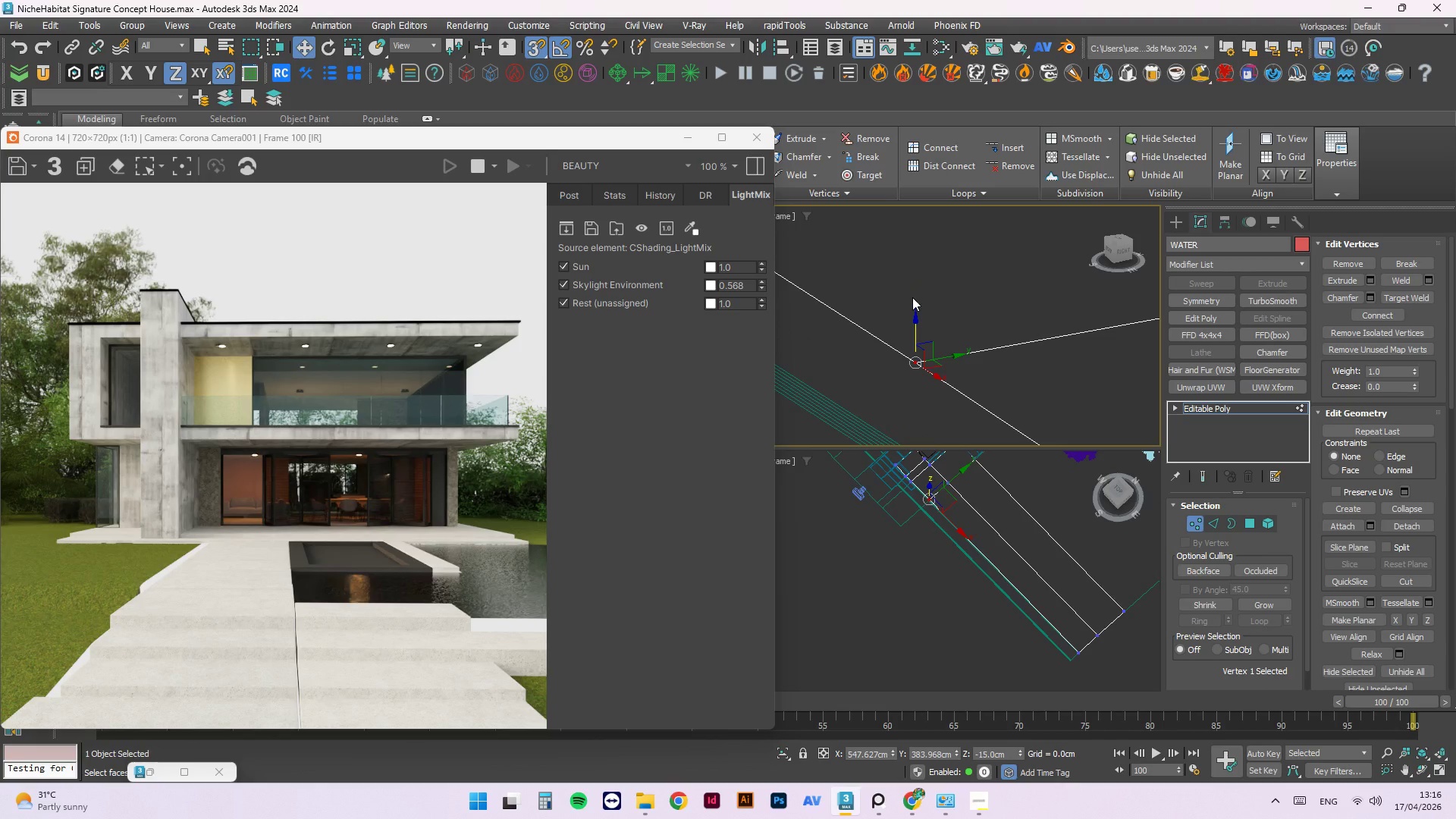 
wait(9.08)
 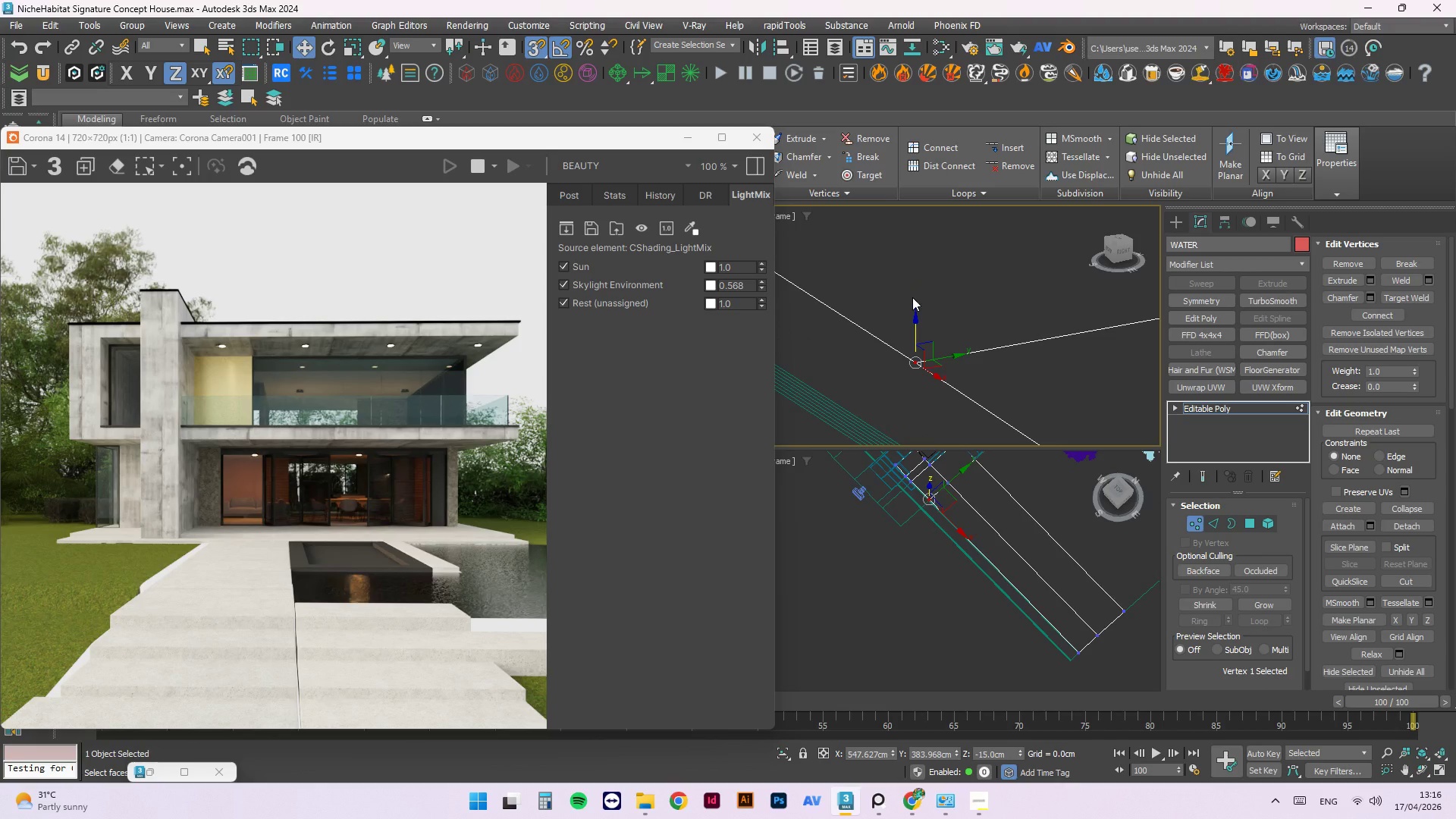 
scroll: coordinate [914, 287], scroll_direction: down, amount: 7.0
 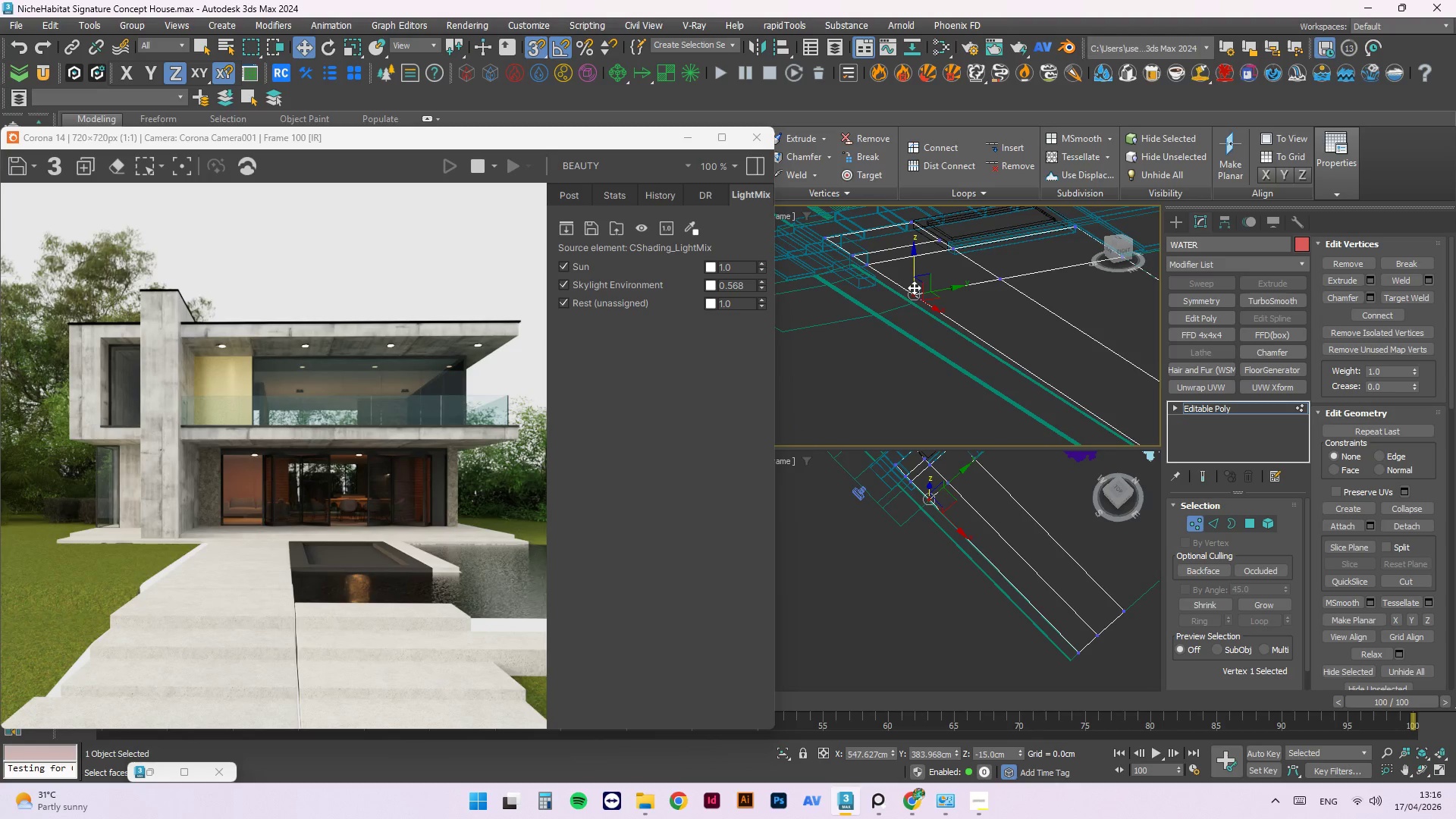 
scroll: coordinate [937, 322], scroll_direction: up, amount: 4.0
 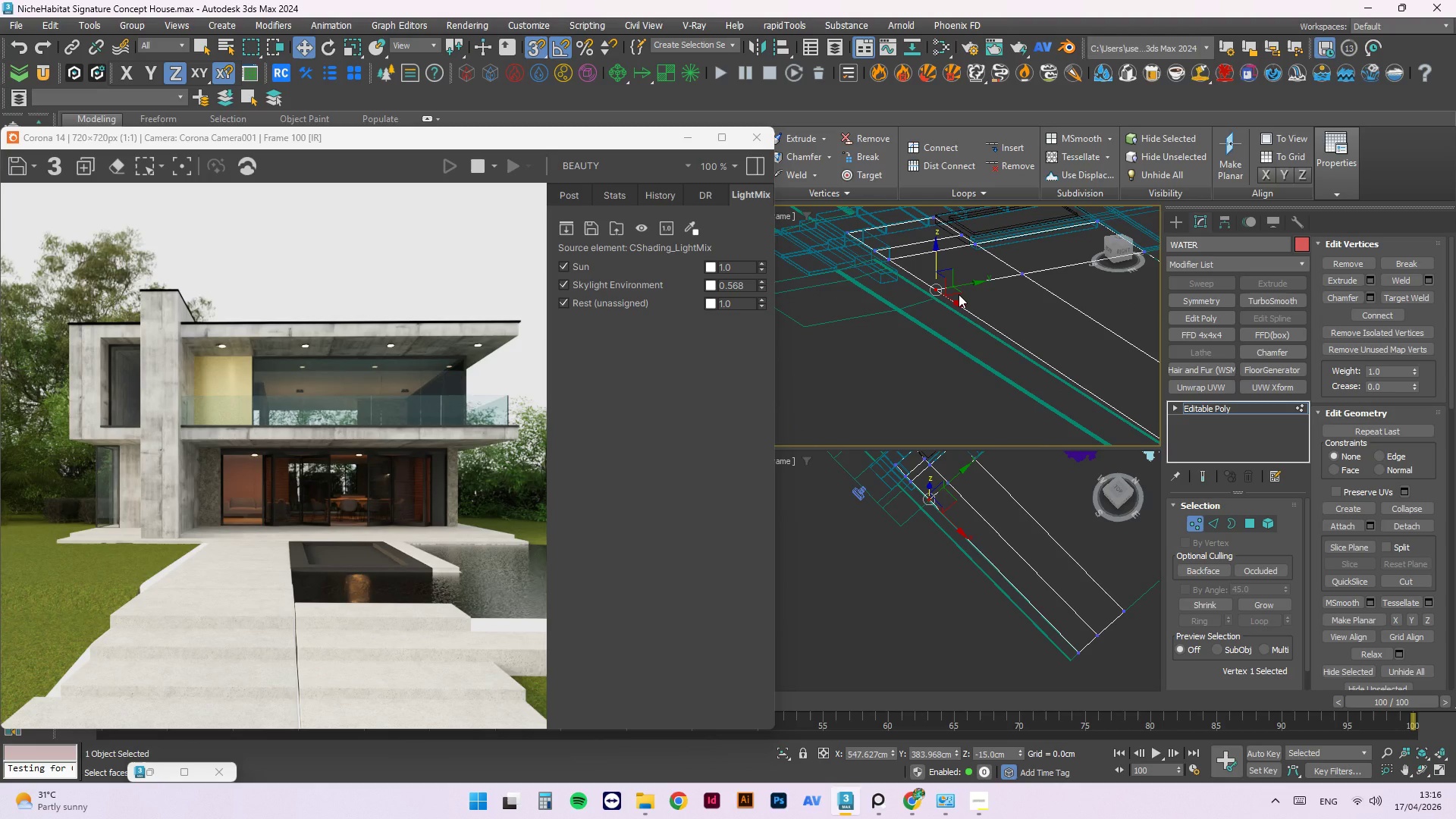 
type(ws)
 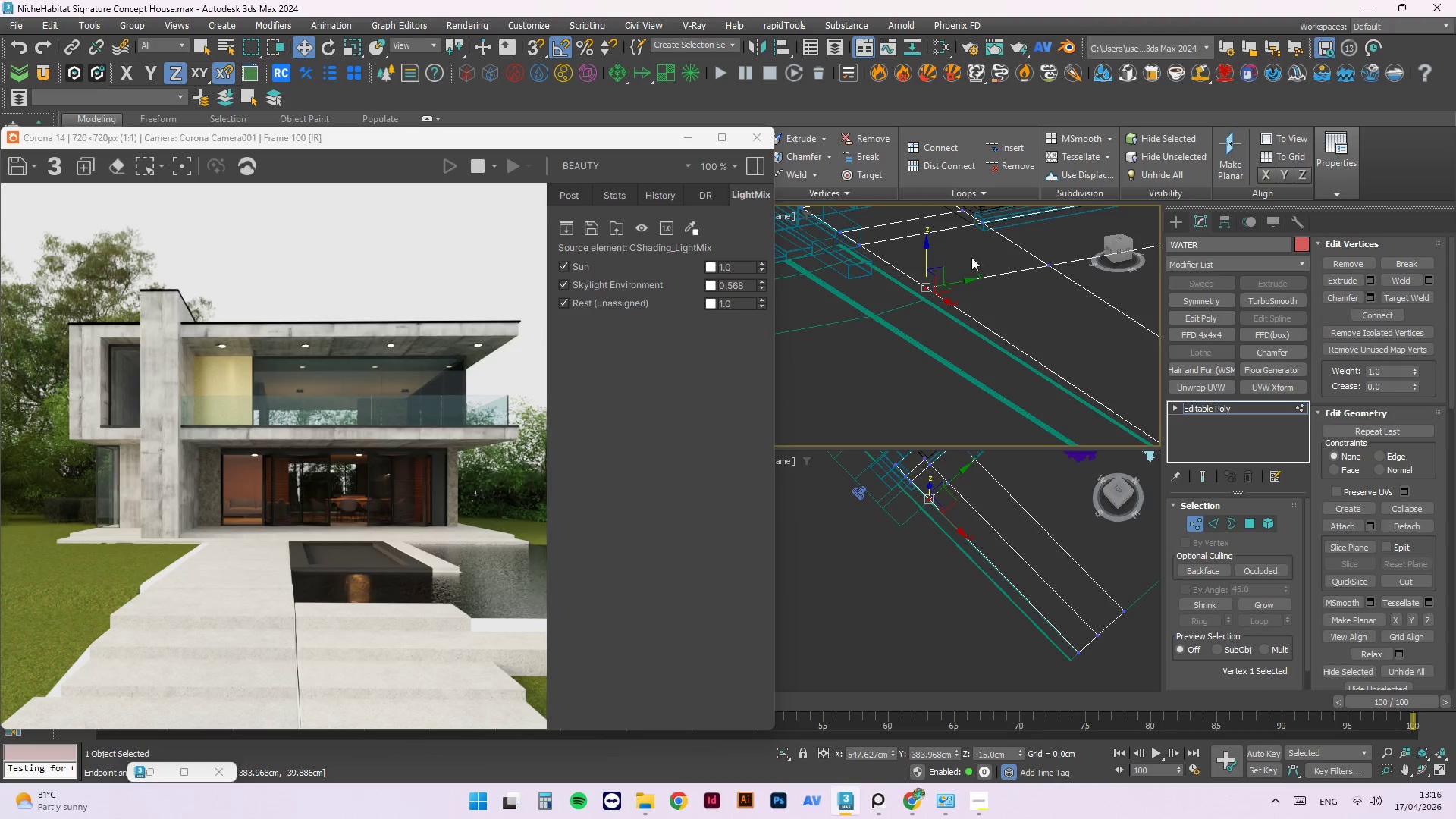 
scroll: coordinate [924, 260], scroll_direction: up, amount: 3.0
 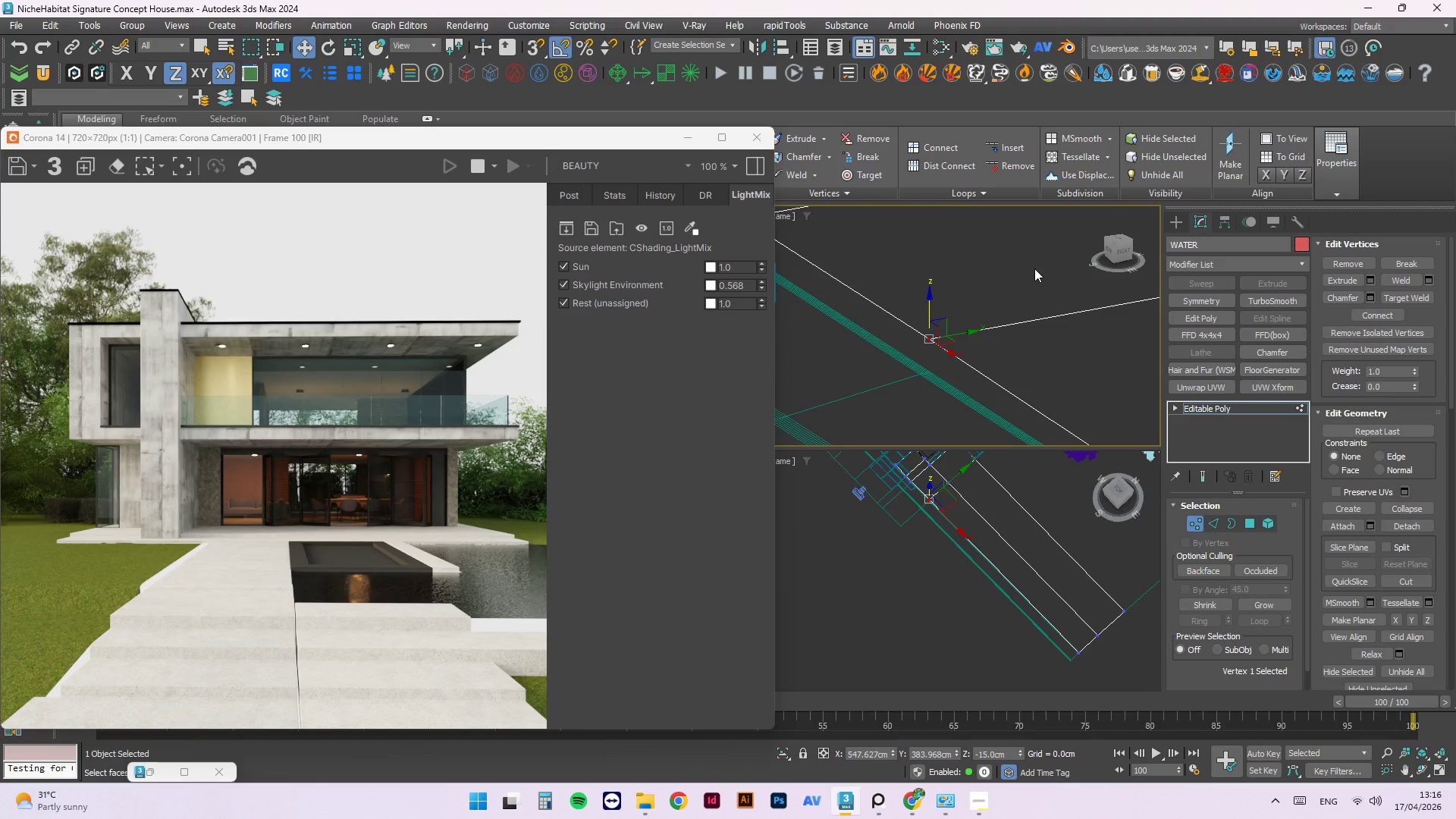 
scroll: coordinate [937, 301], scroll_direction: none, amount: 0.0
 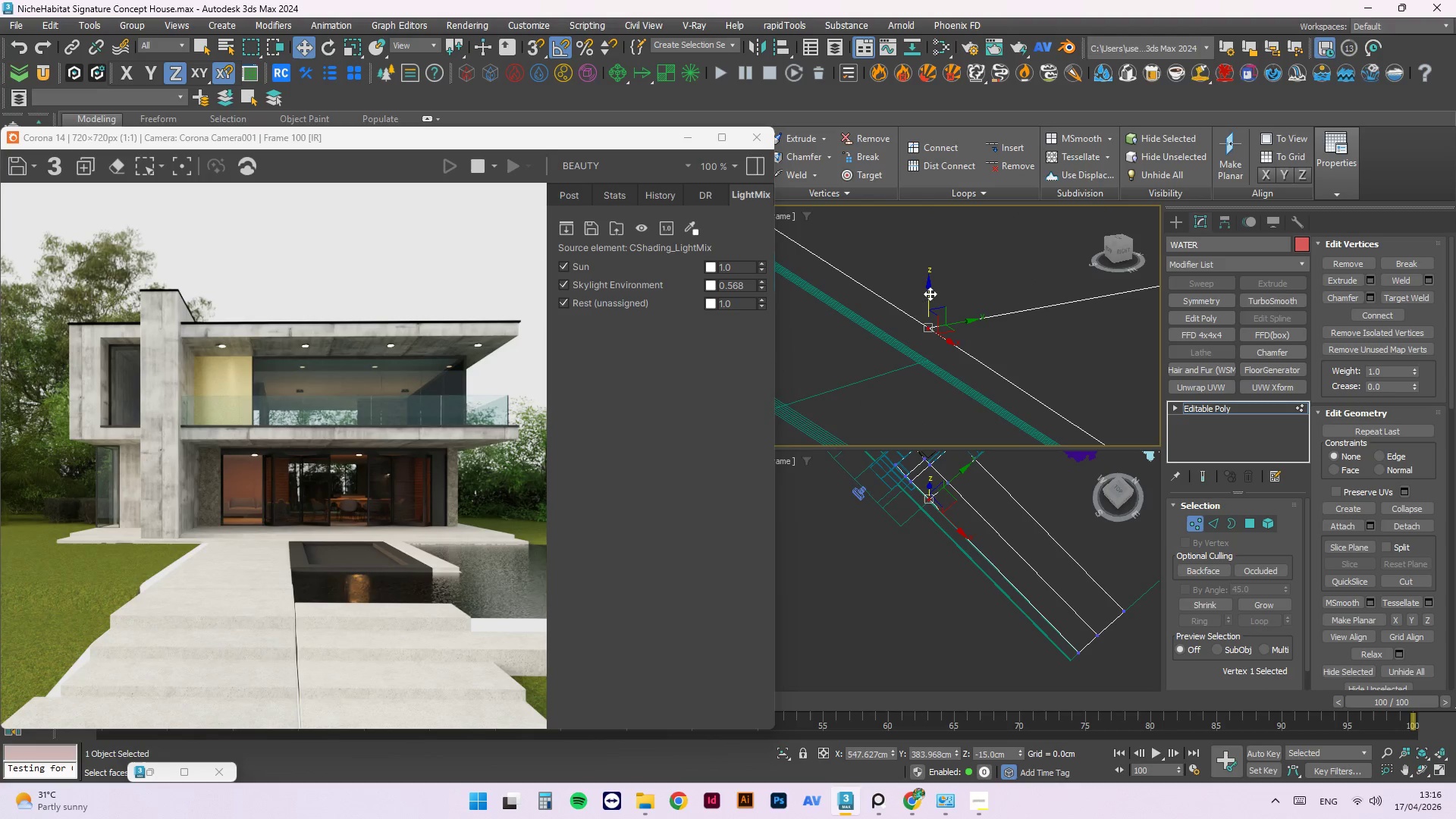 
scroll: coordinate [932, 287], scroll_direction: down, amount: 3.0
 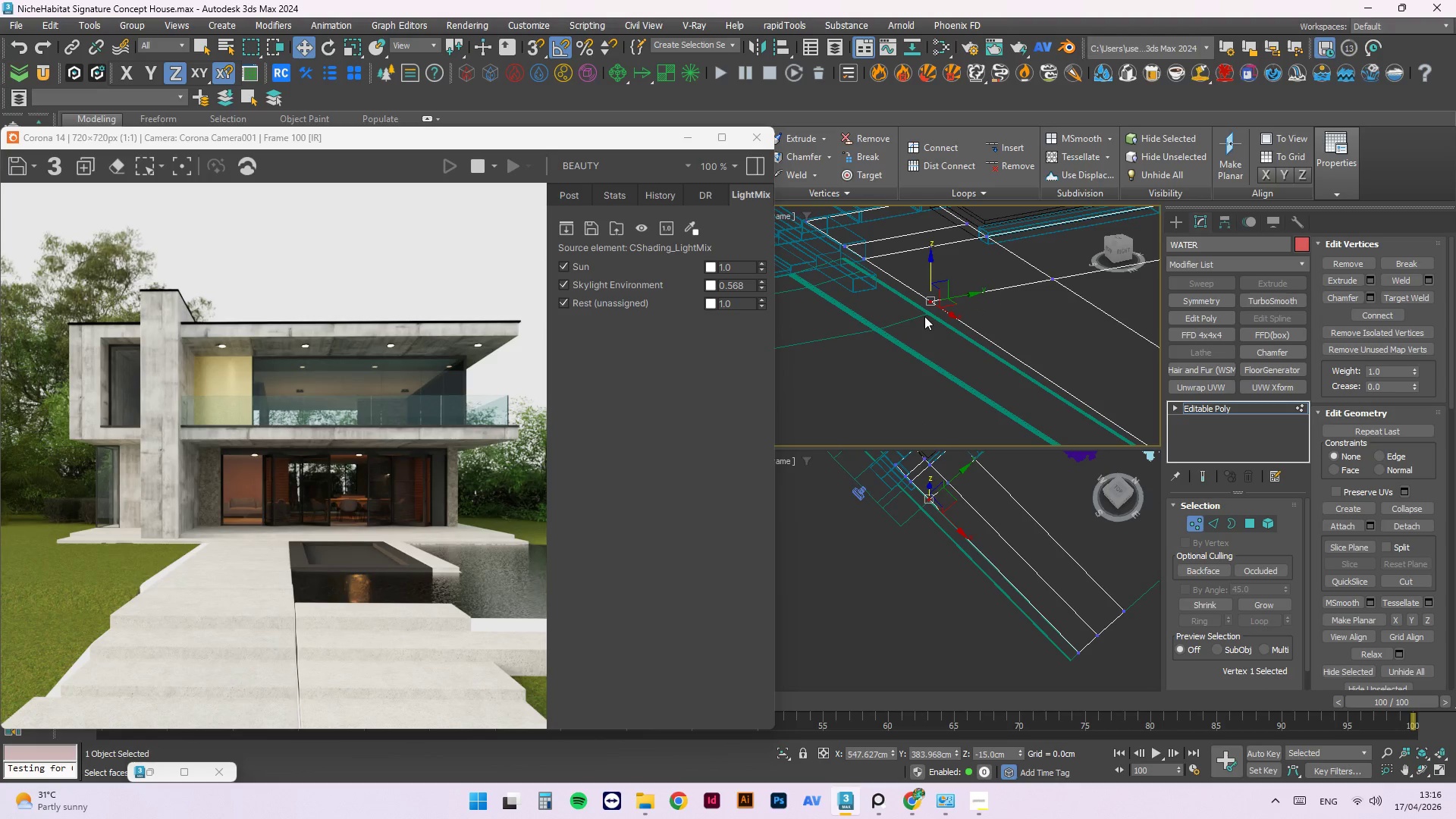 
scroll: coordinate [932, 294], scroll_direction: up, amount: 4.0
 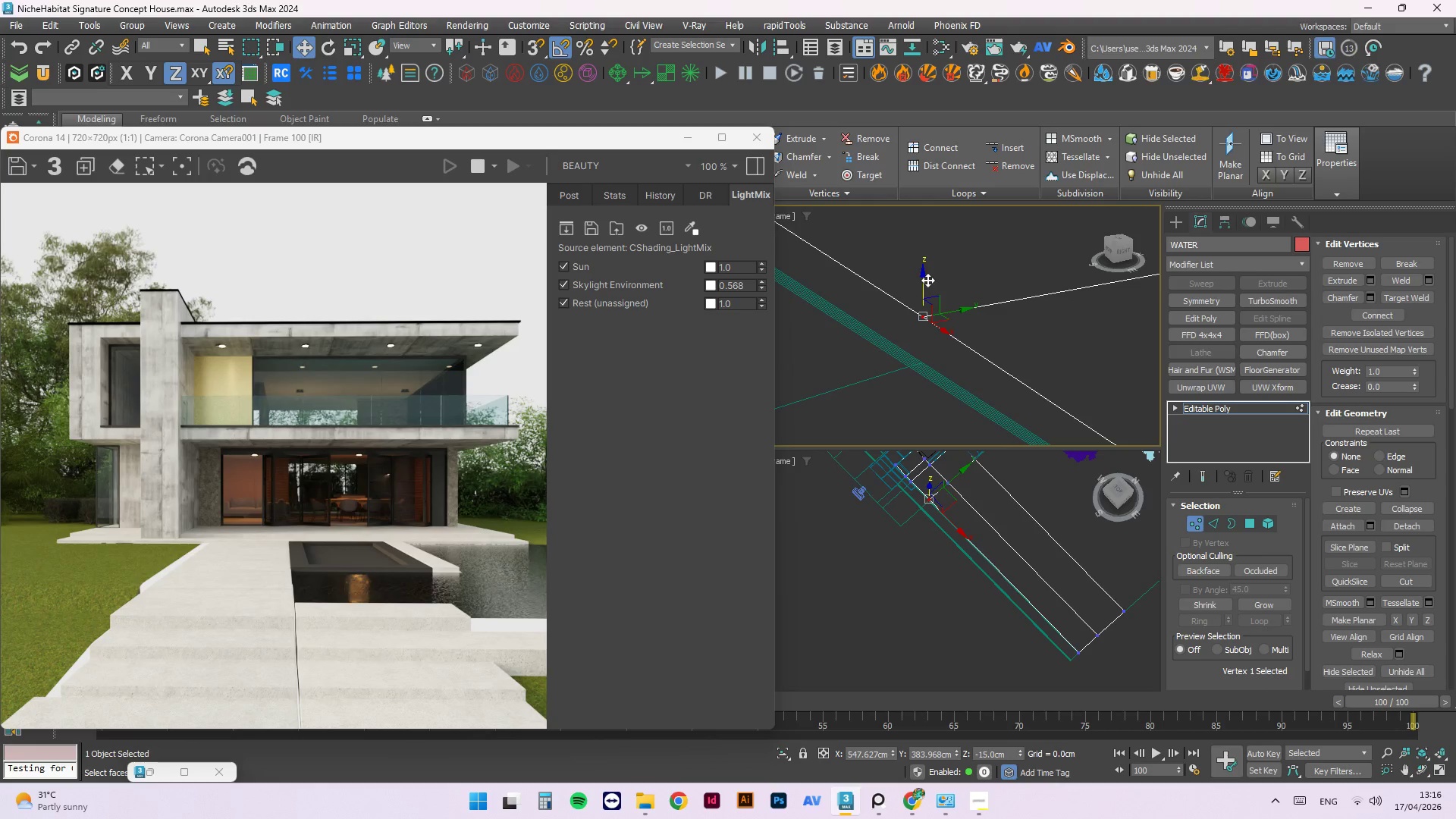 
key(S)
 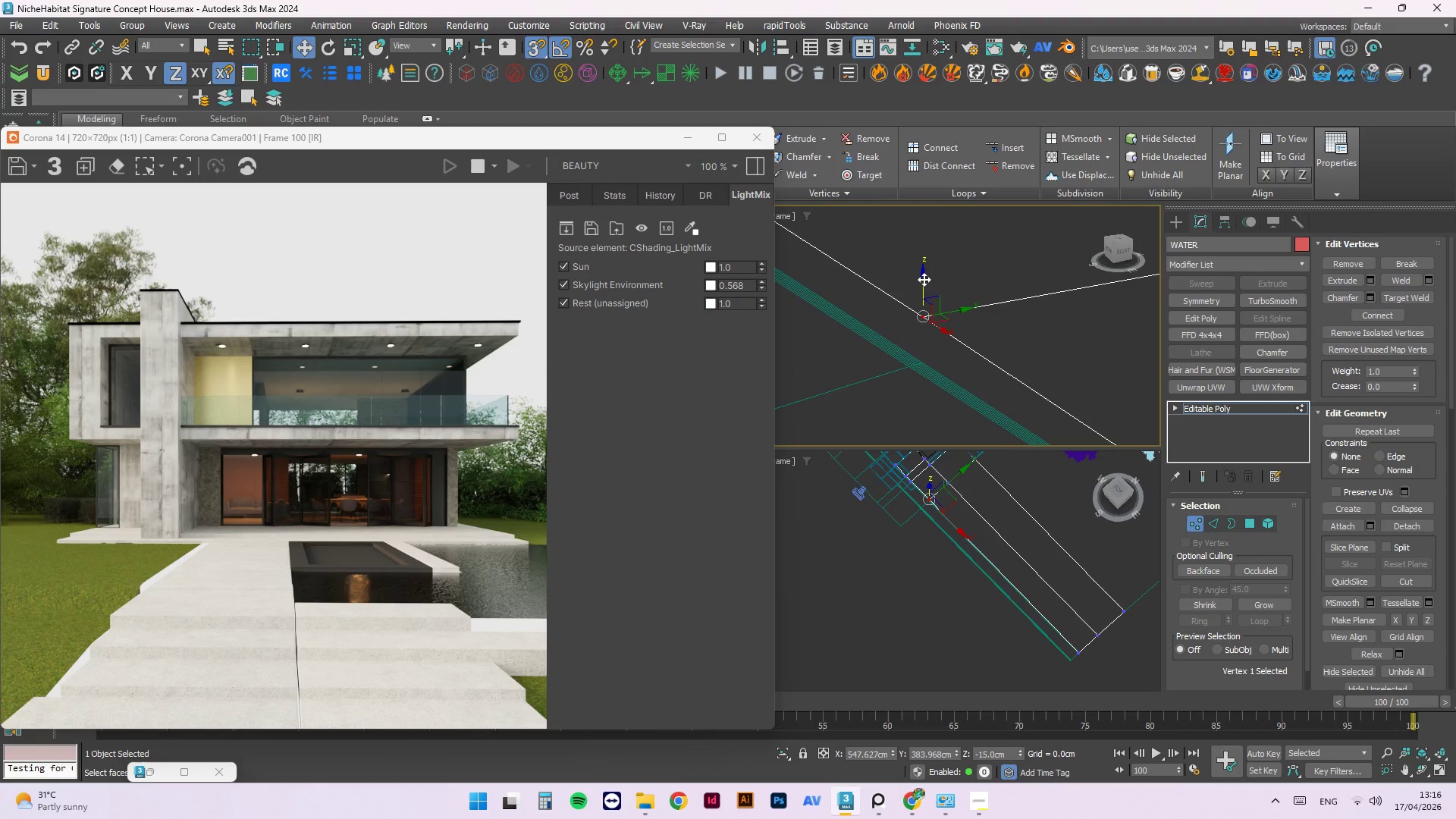 
left_click_drag(start_coordinate=[924, 279], to_coordinate=[916, 361])
 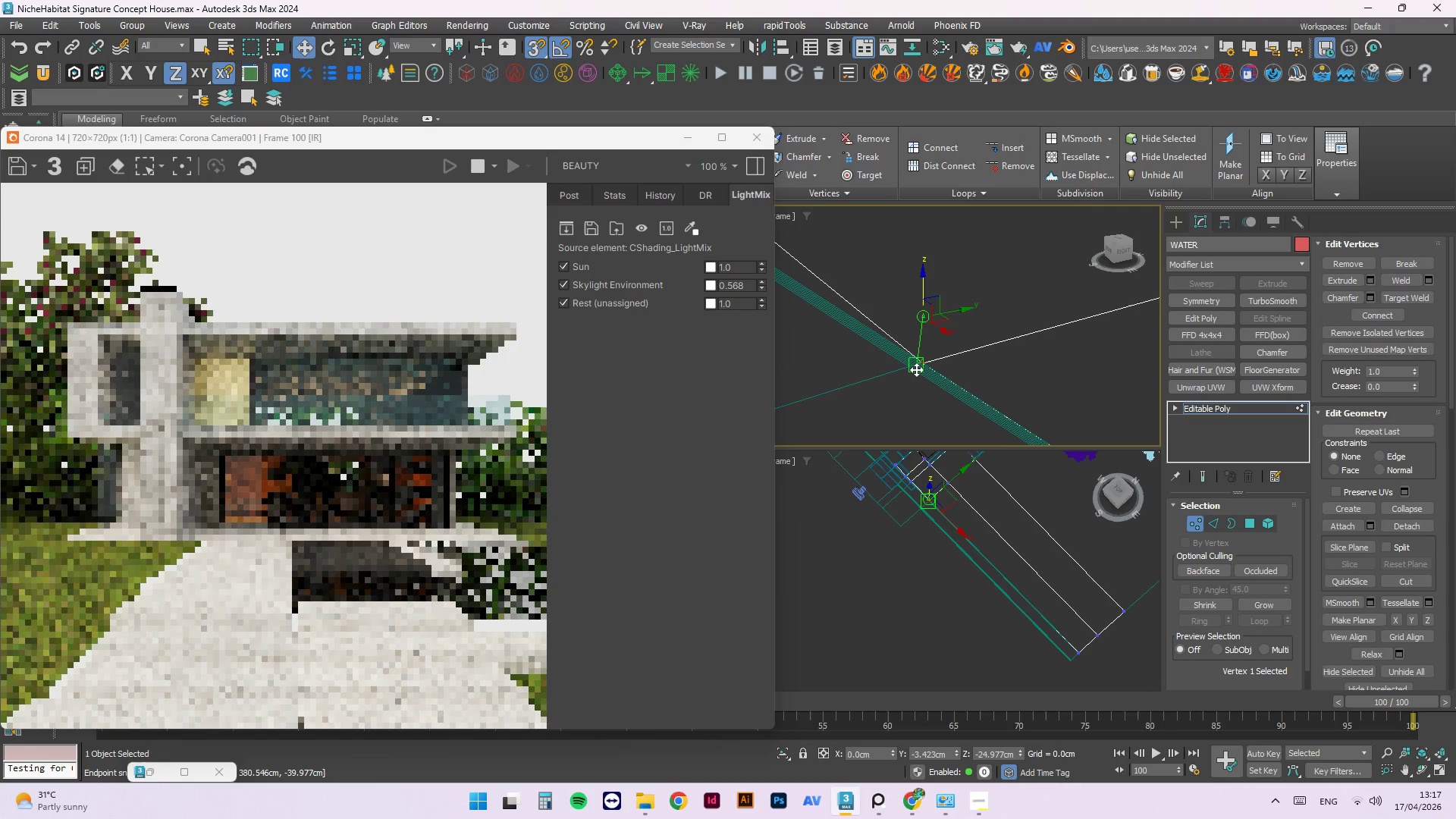 
hold_key(key=ShiftLeft, duration=2.56)
 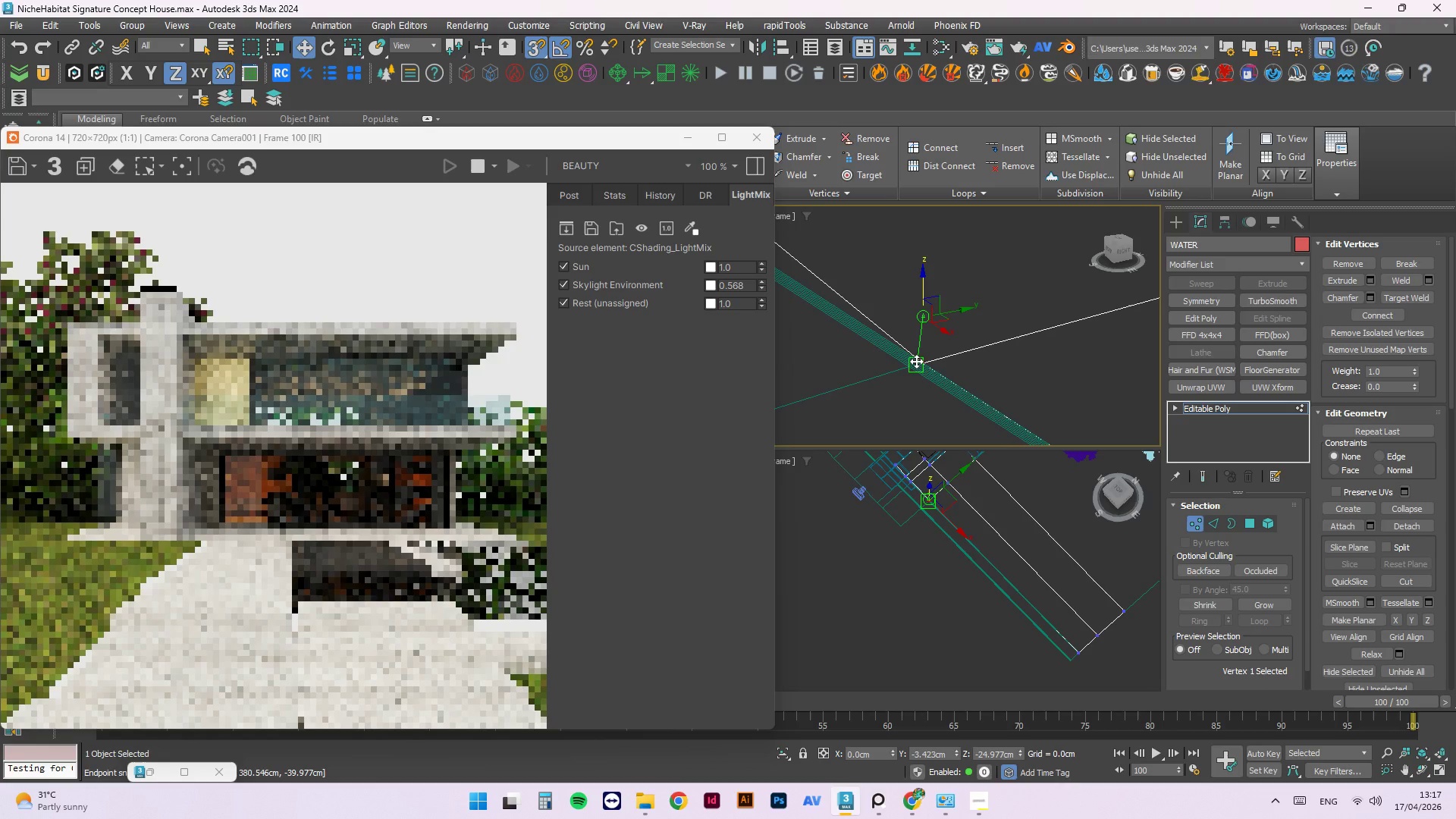 
scroll: coordinate [962, 407], scroll_direction: up, amount: 1.0
 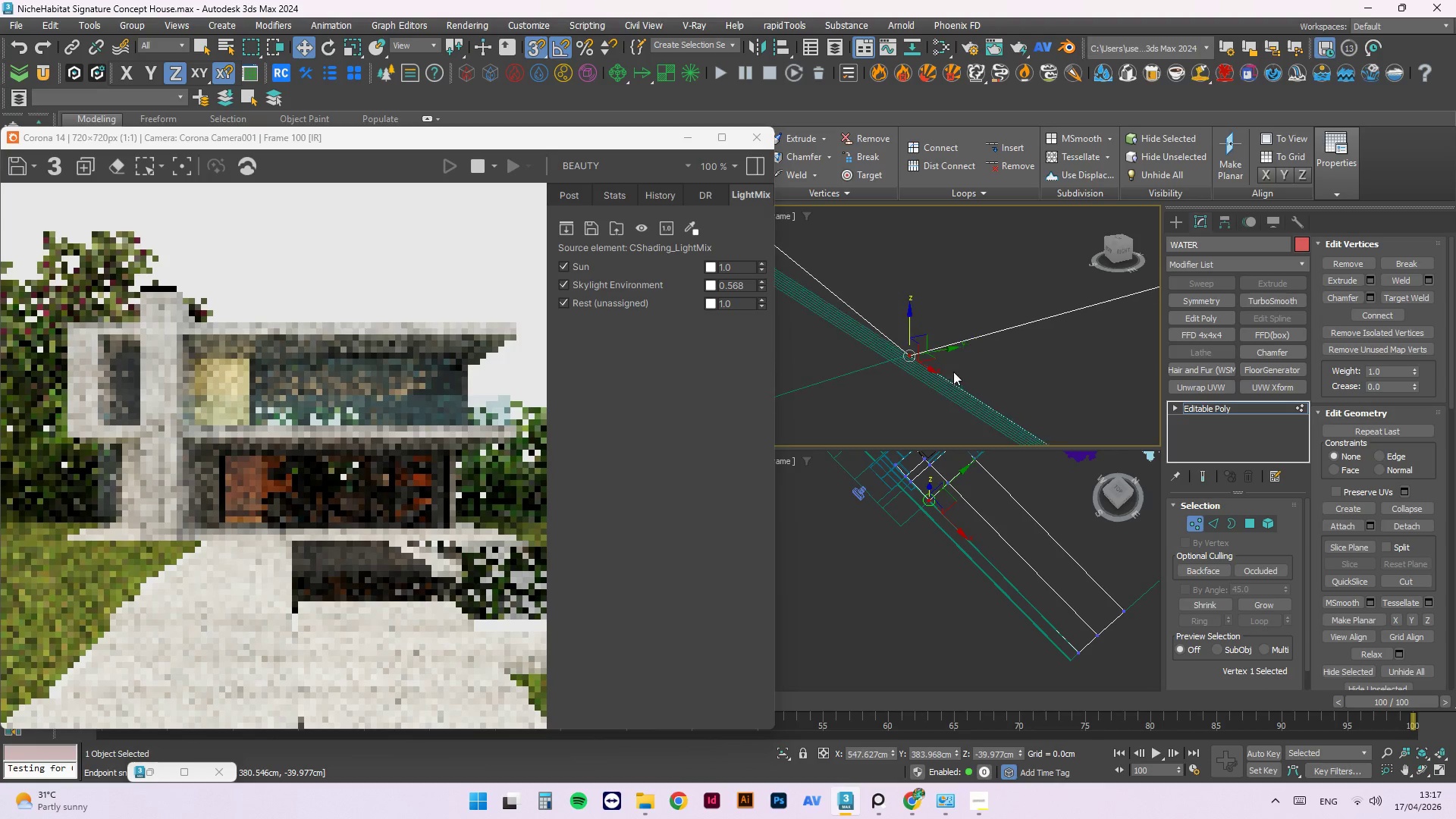 
scroll: coordinate [1004, 390], scroll_direction: down, amount: 23.0
 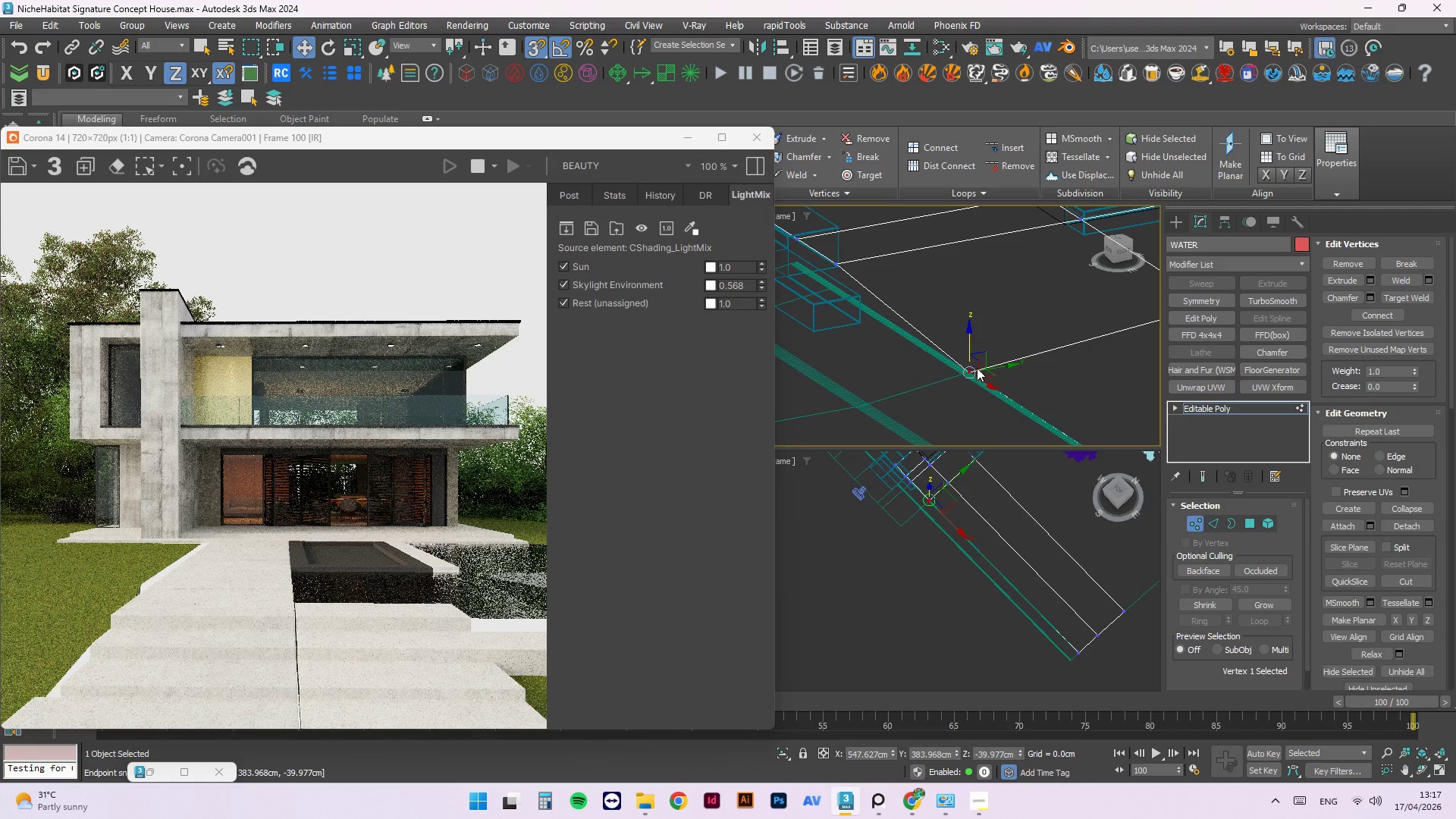 
key(W)
 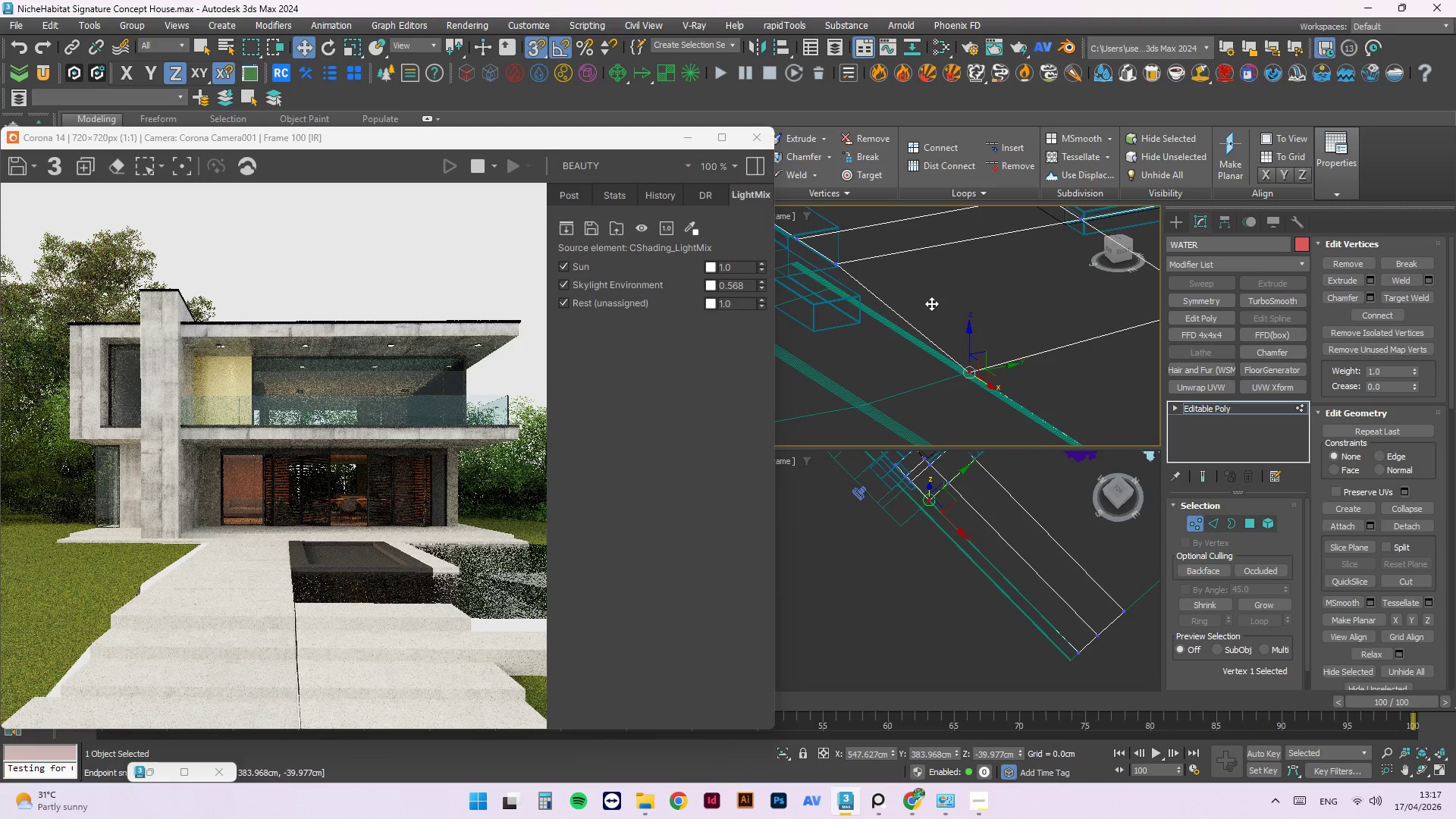 
left_click([931, 303])
 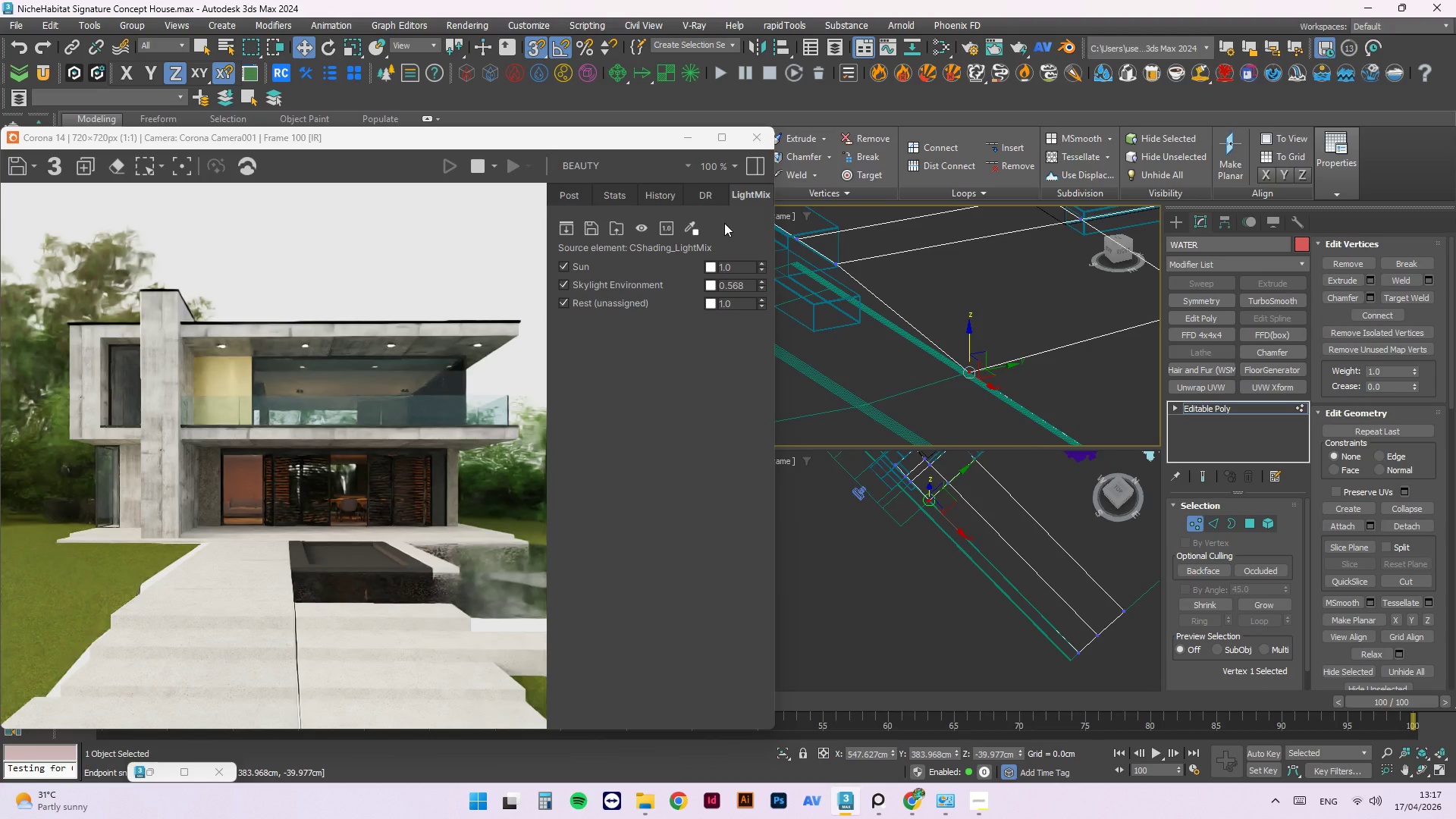 
scroll: coordinate [838, 276], scroll_direction: up, amount: 20.0
 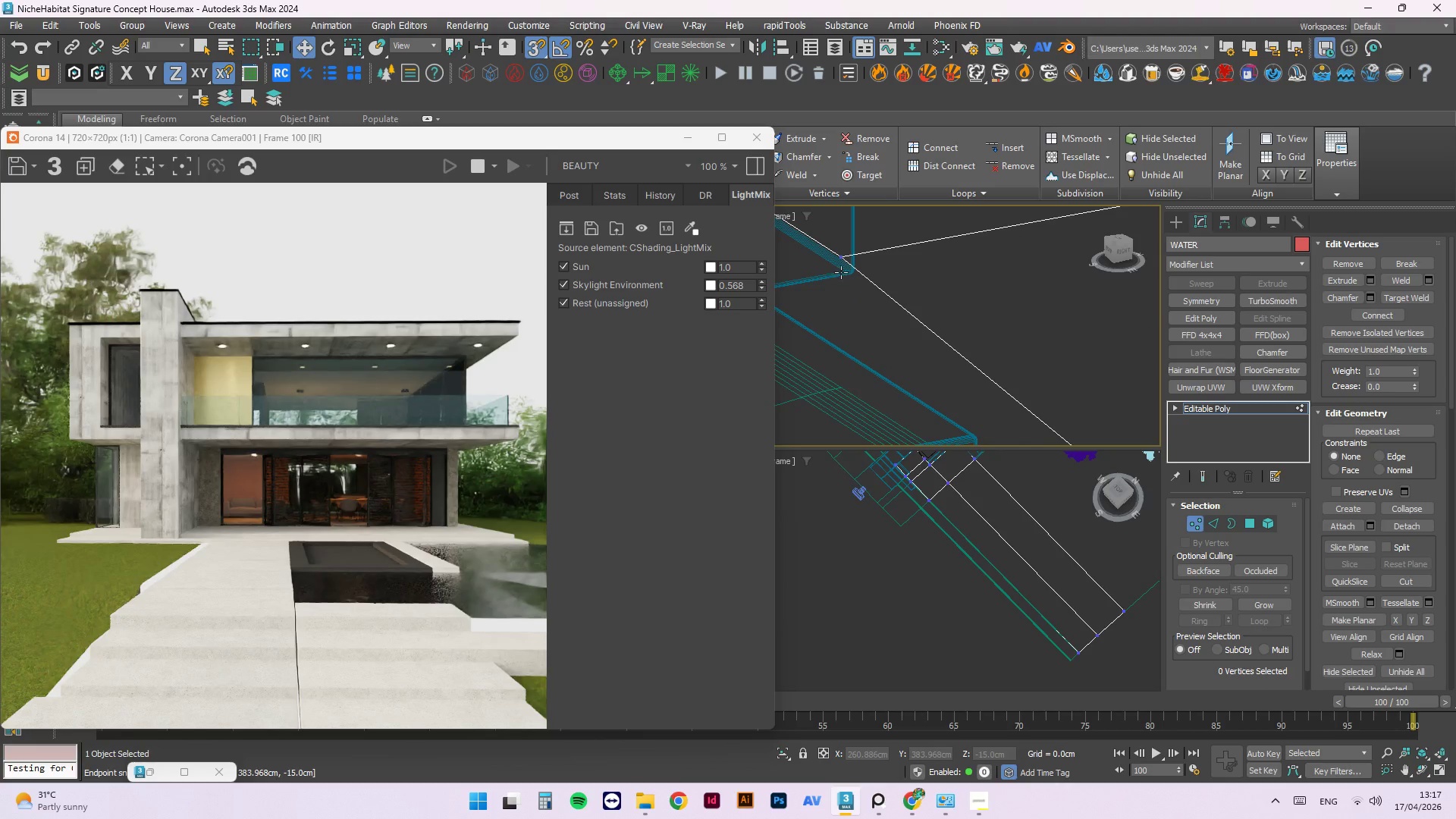 
scroll: coordinate [988, 337], scroll_direction: down, amount: 33.0
 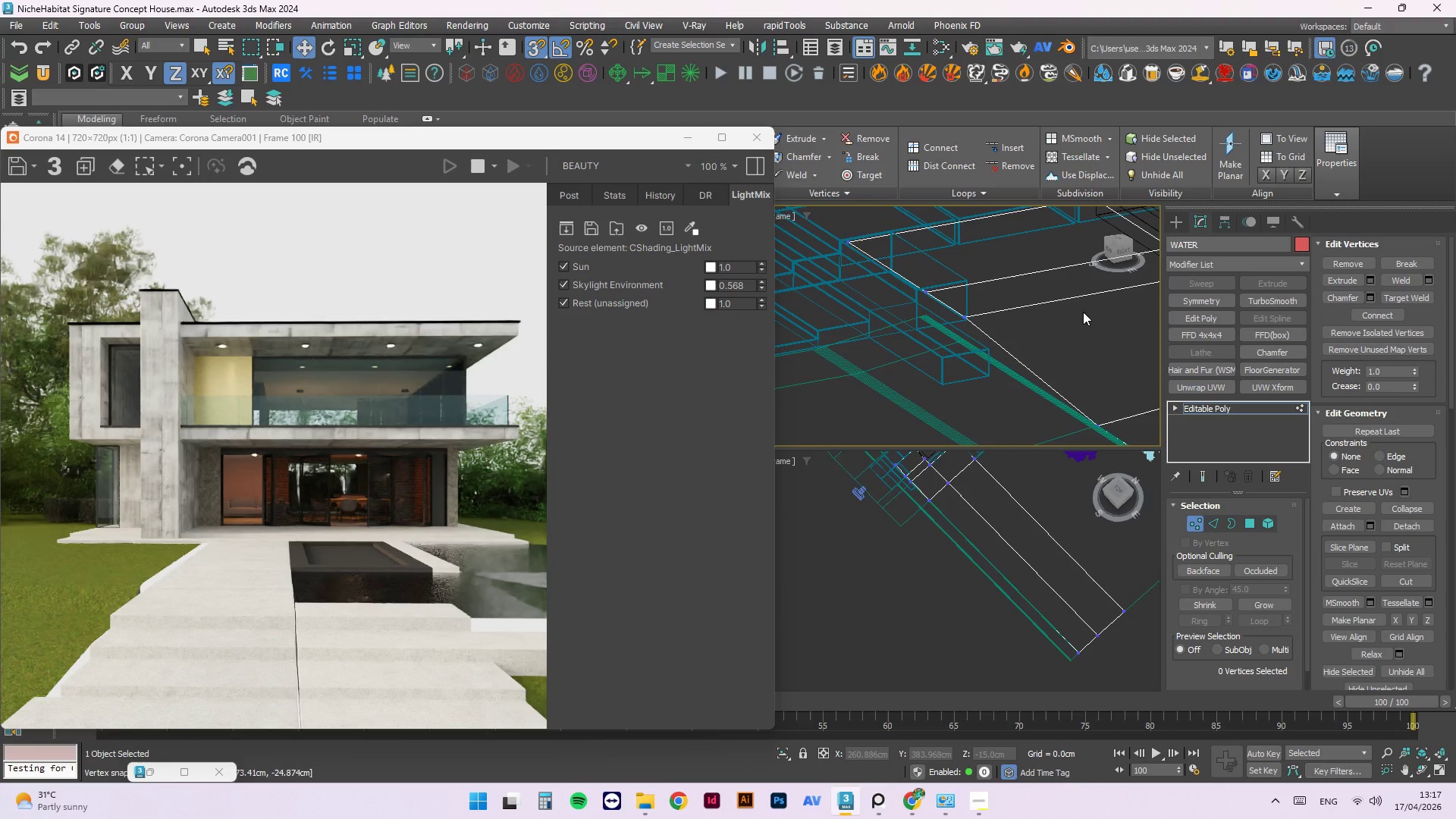 
hold_key(key=AltLeft, duration=3.88)
 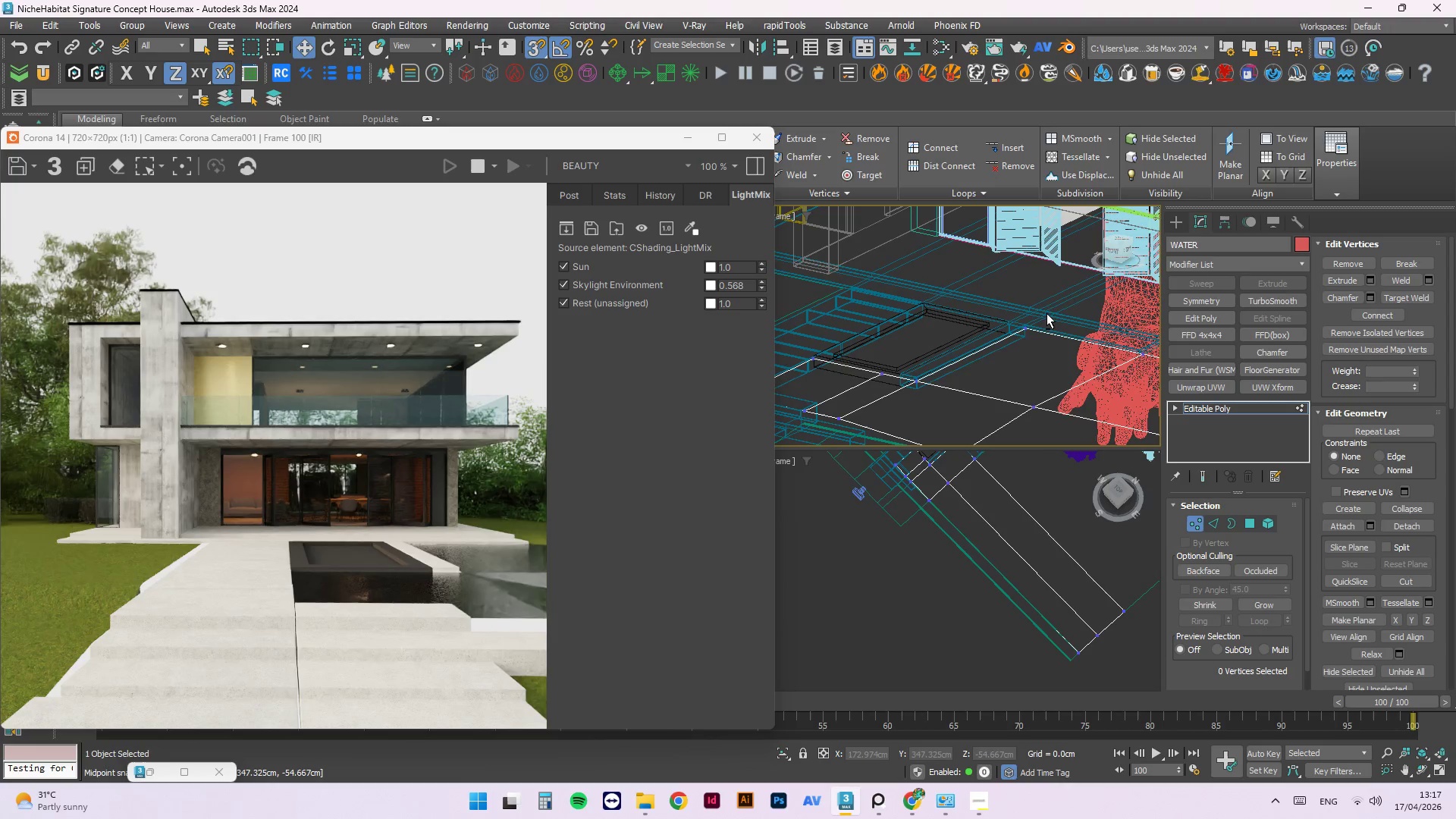 
scroll: coordinate [1048, 312], scroll_direction: down, amount: 3.0
 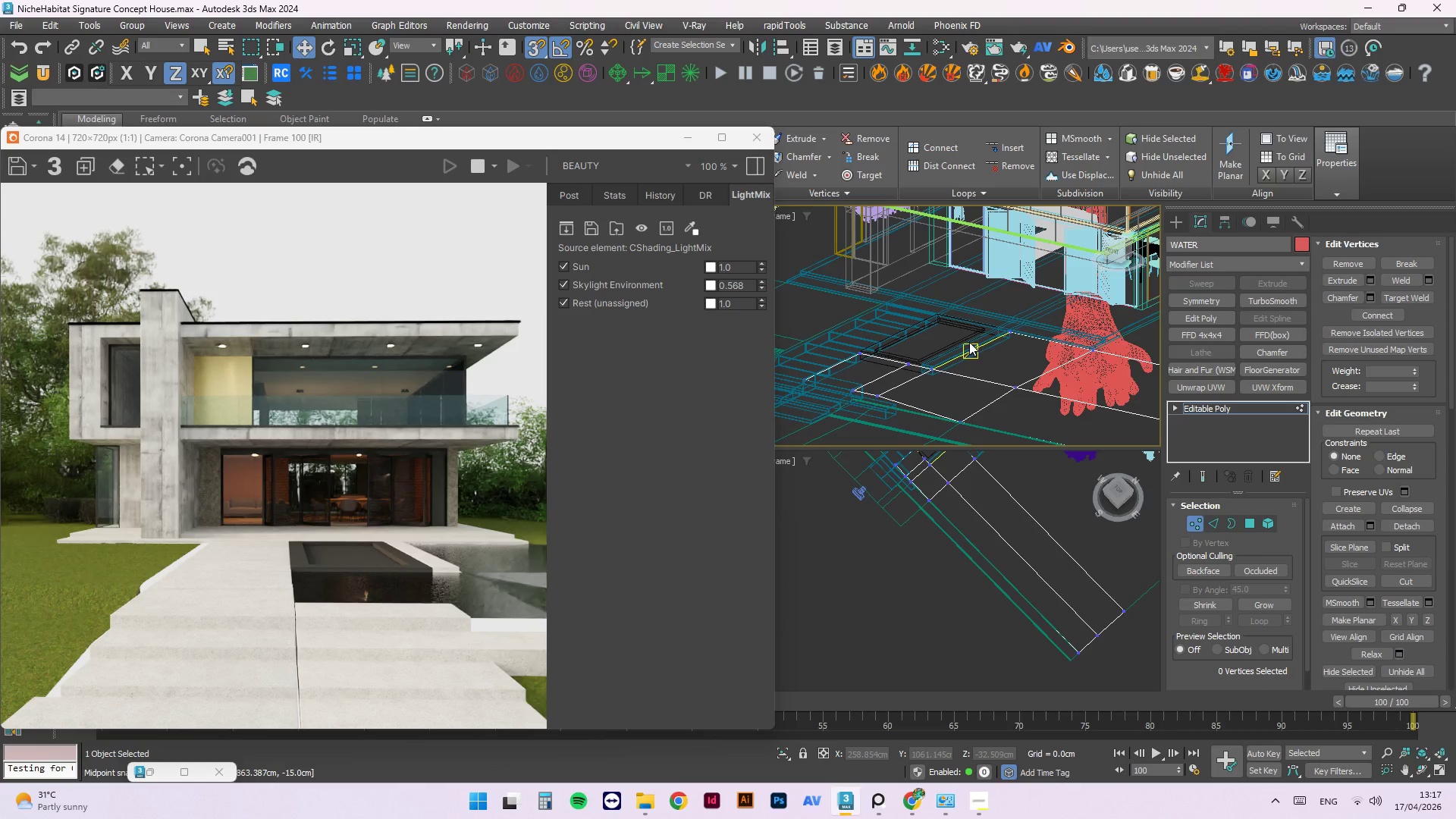 
wait(5.17)
 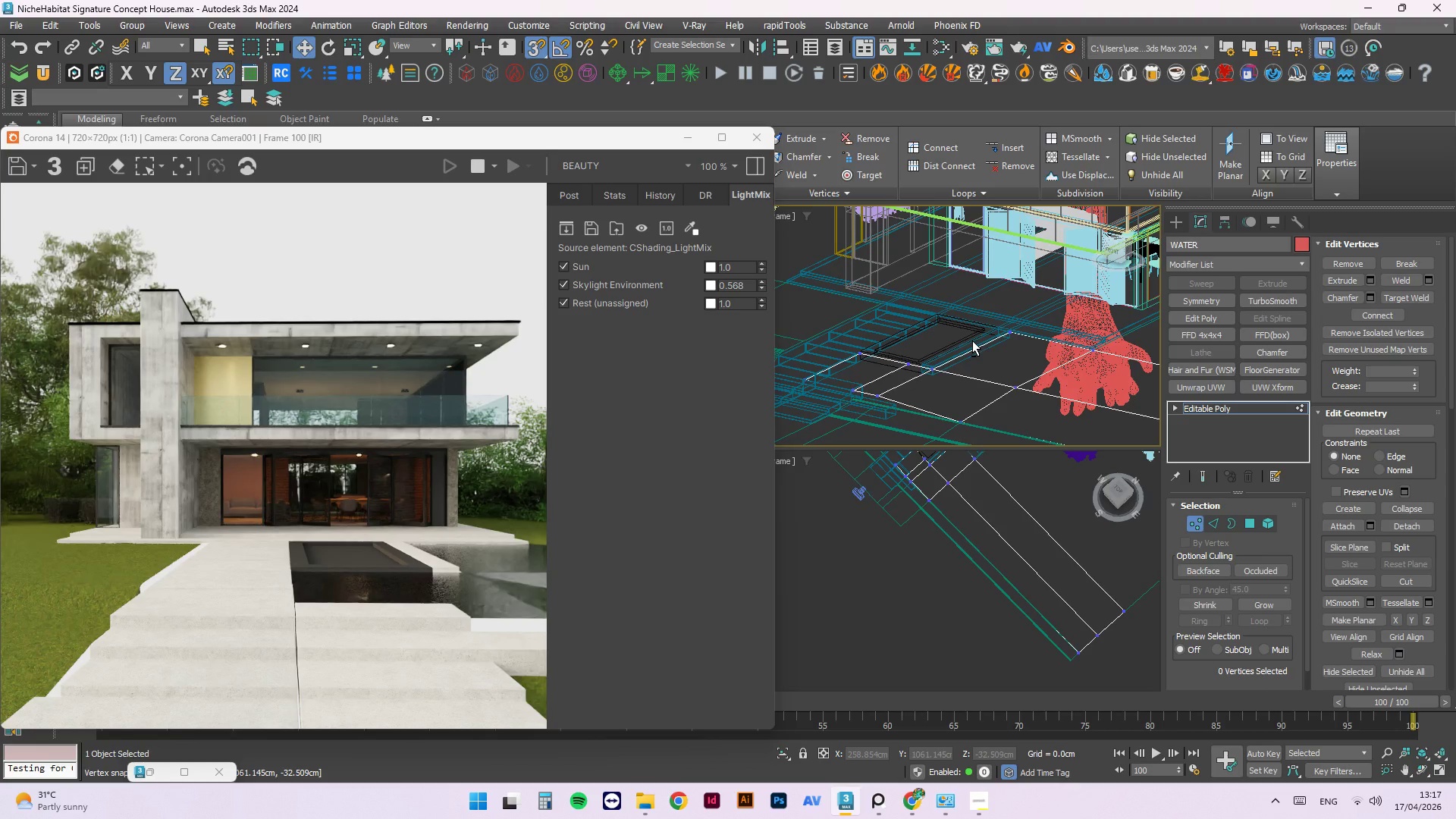 
scroll: coordinate [871, 398], scroll_direction: up, amount: 7.0
 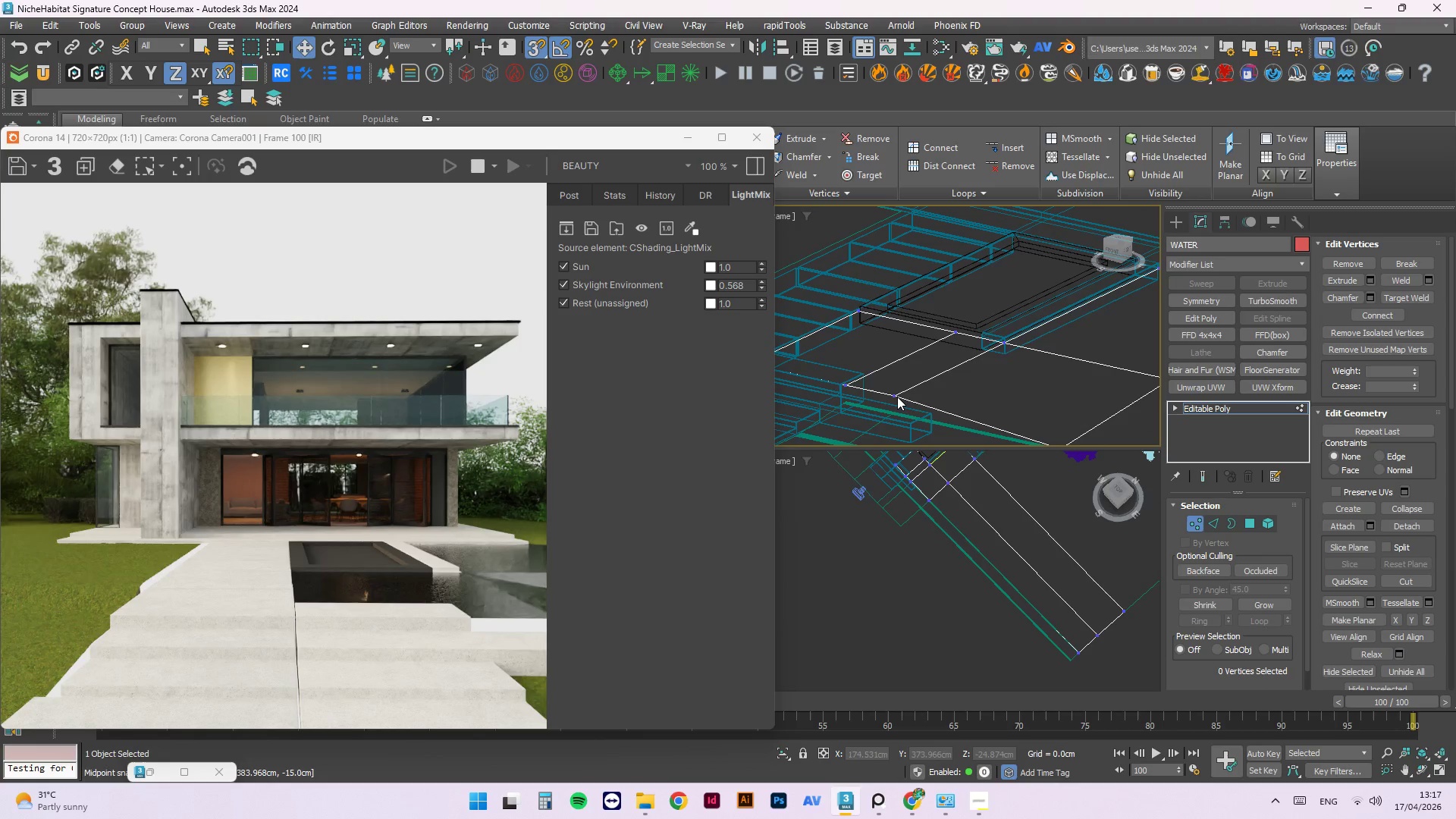 
left_click([894, 396])
 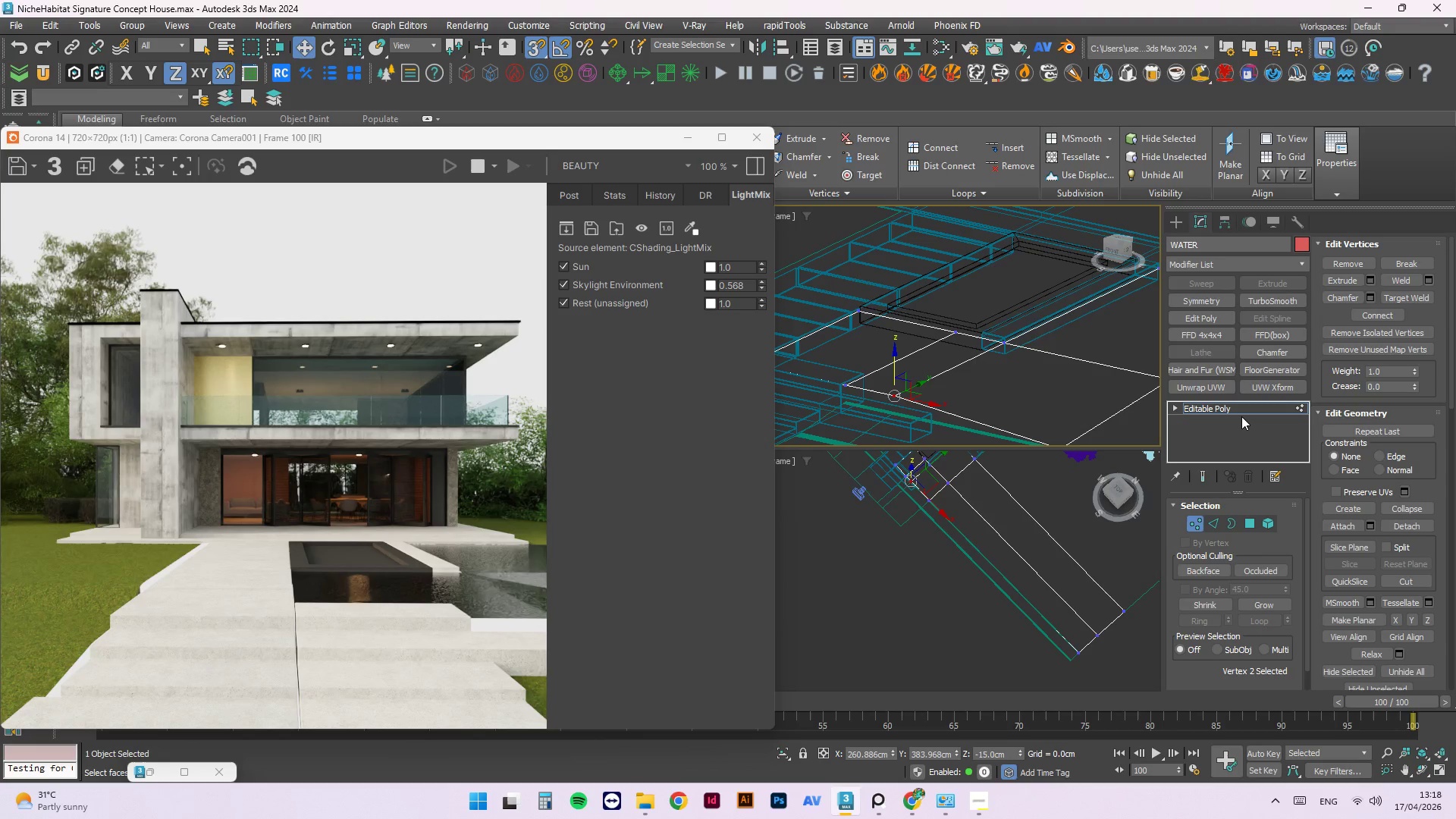 
wait(44.78)
 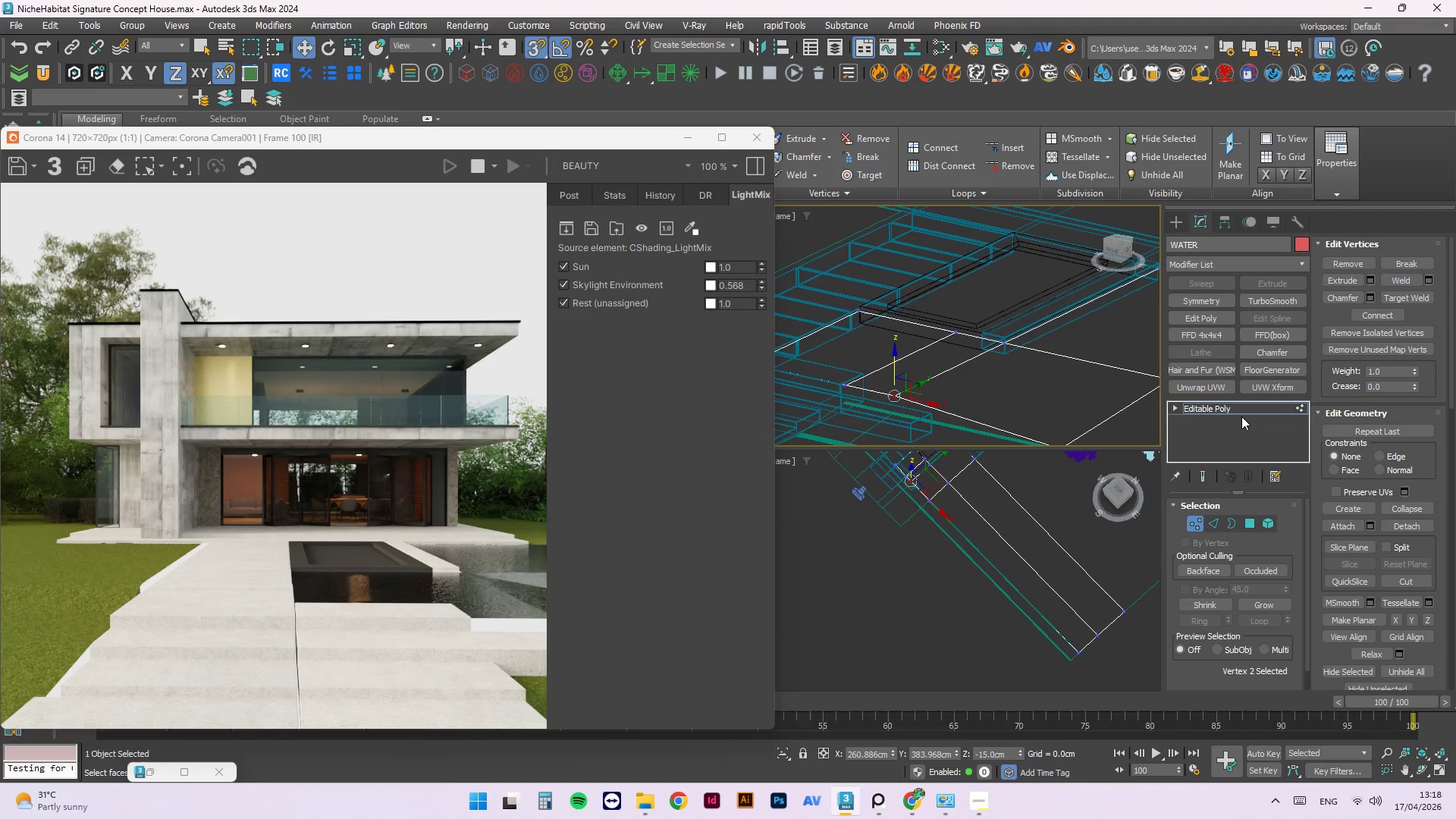 
scroll: coordinate [1025, 282], scroll_direction: down, amount: 3.0
 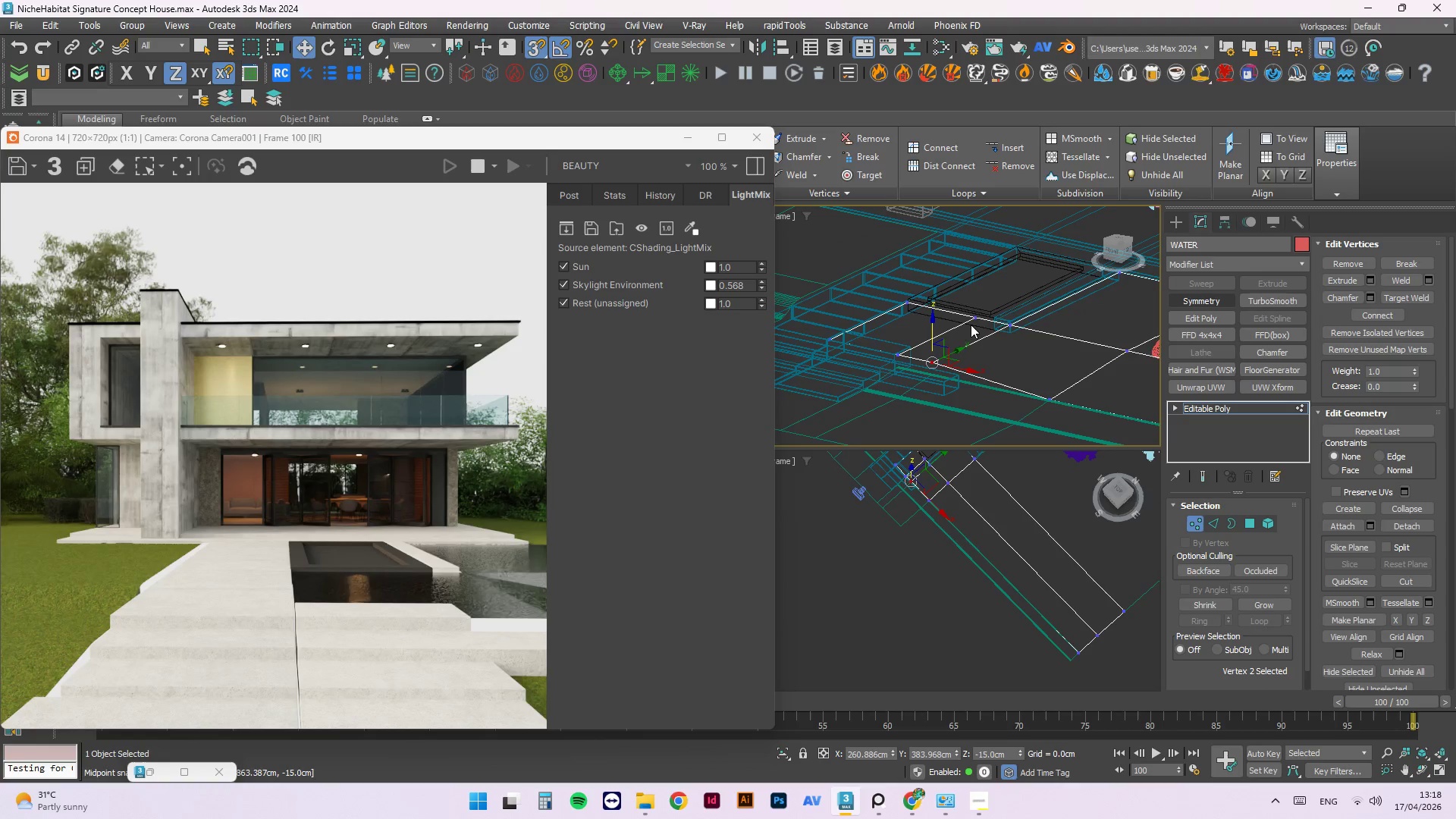 
scroll: coordinate [924, 352], scroll_direction: up, amount: 11.0
 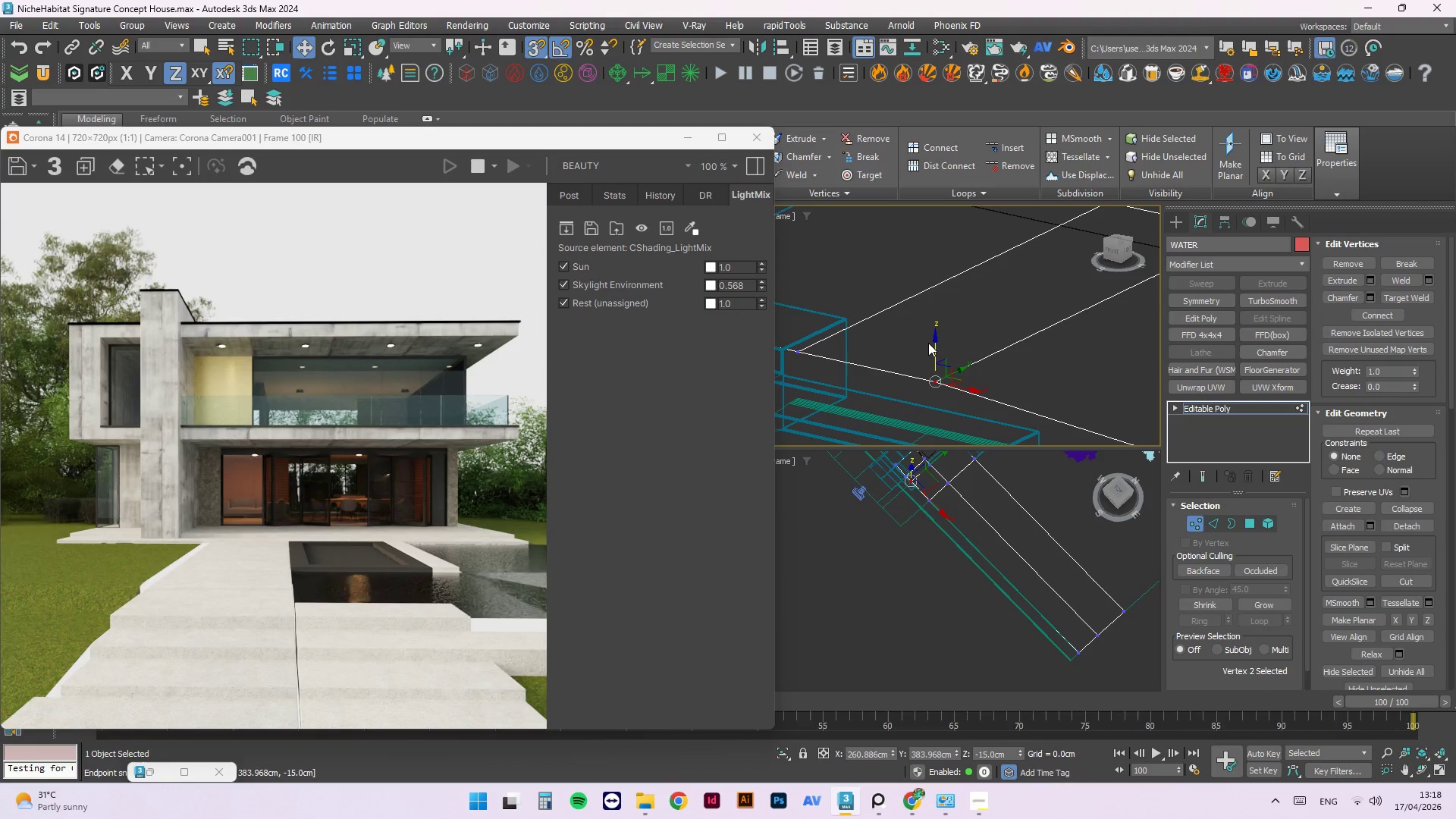 
scroll: coordinate [958, 322], scroll_direction: down, amount: 3.0
 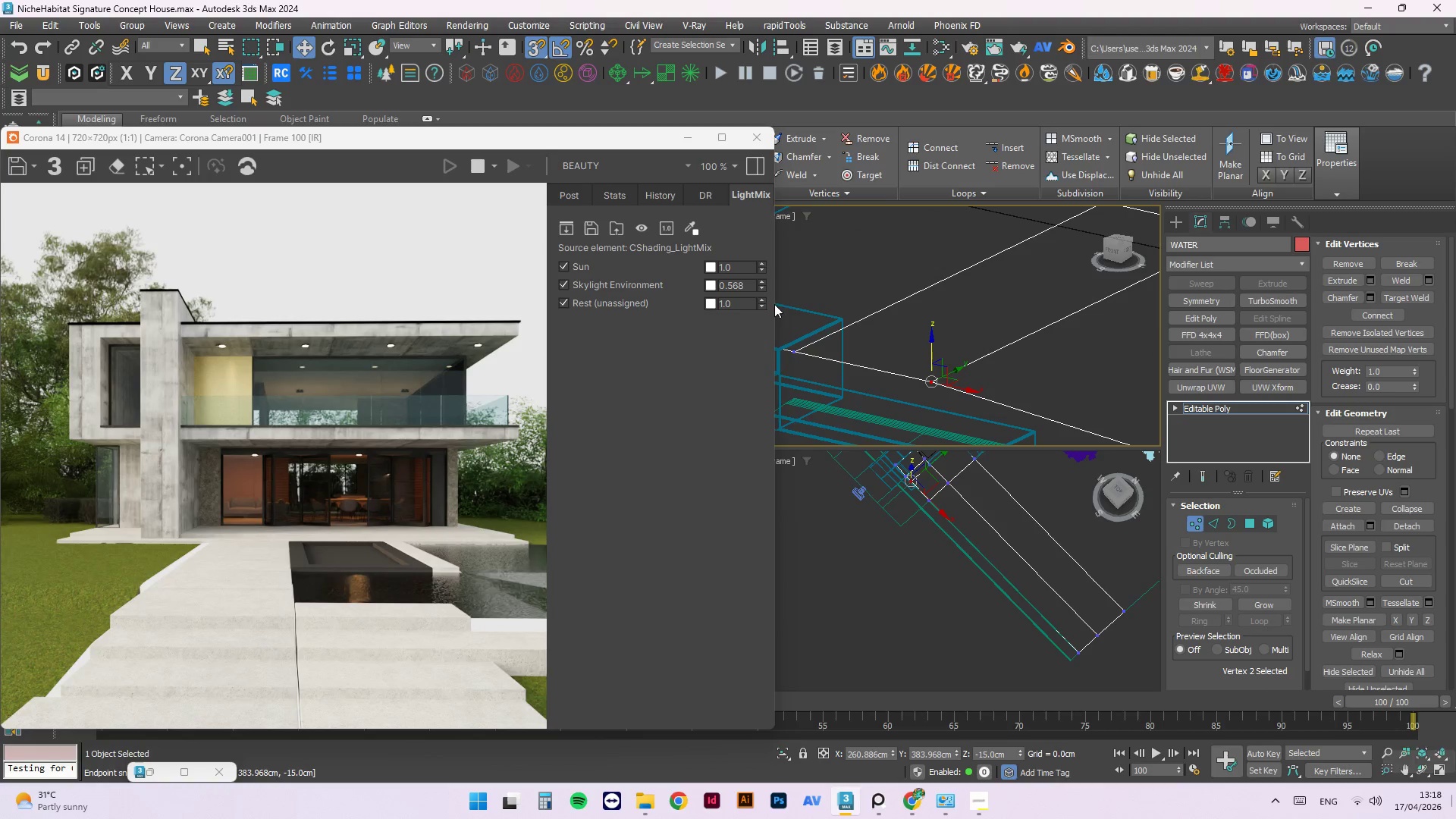 
scroll: coordinate [896, 308], scroll_direction: up, amount: 2.0
 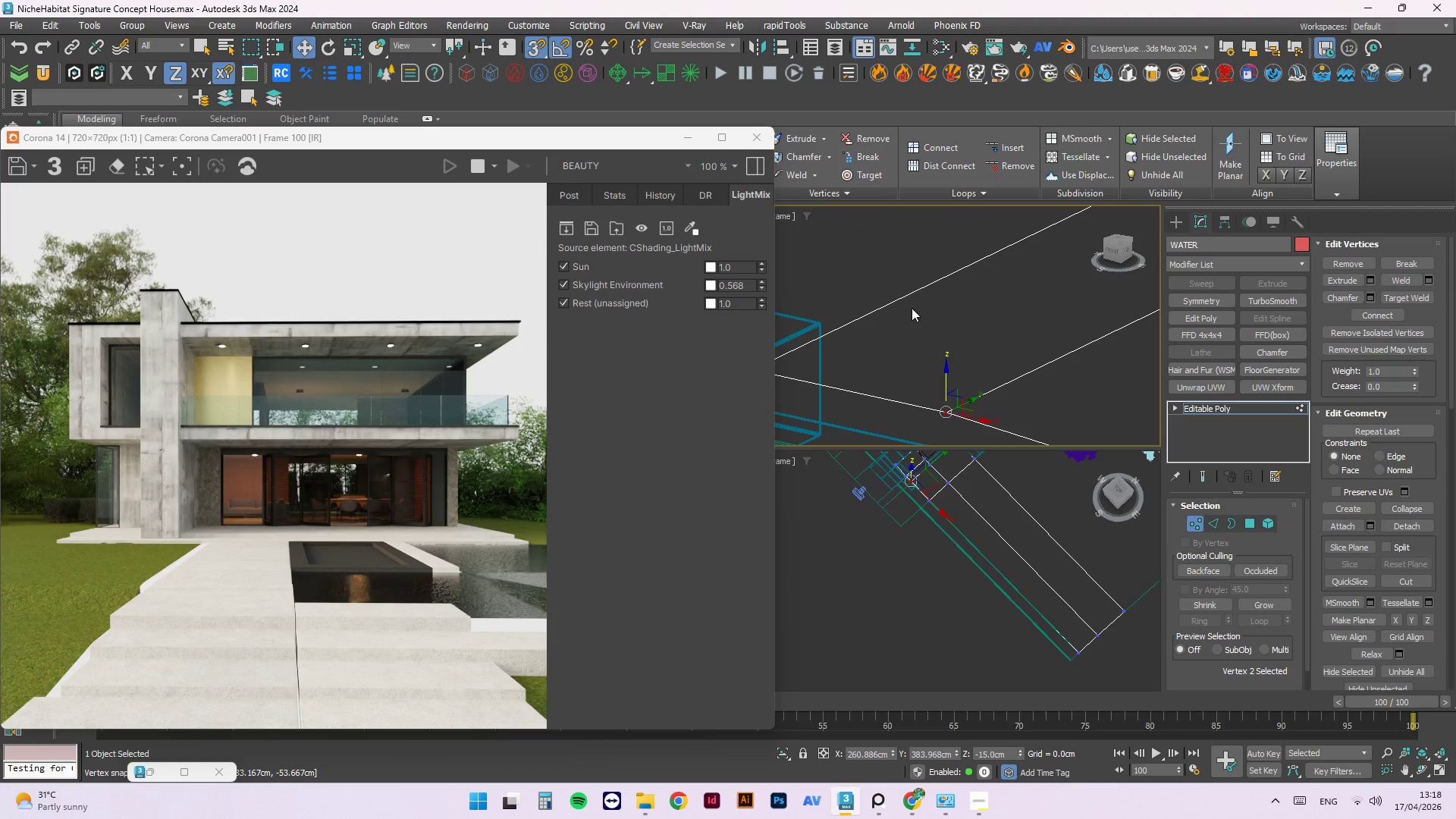 
scroll: coordinate [921, 300], scroll_direction: down, amount: 4.0
 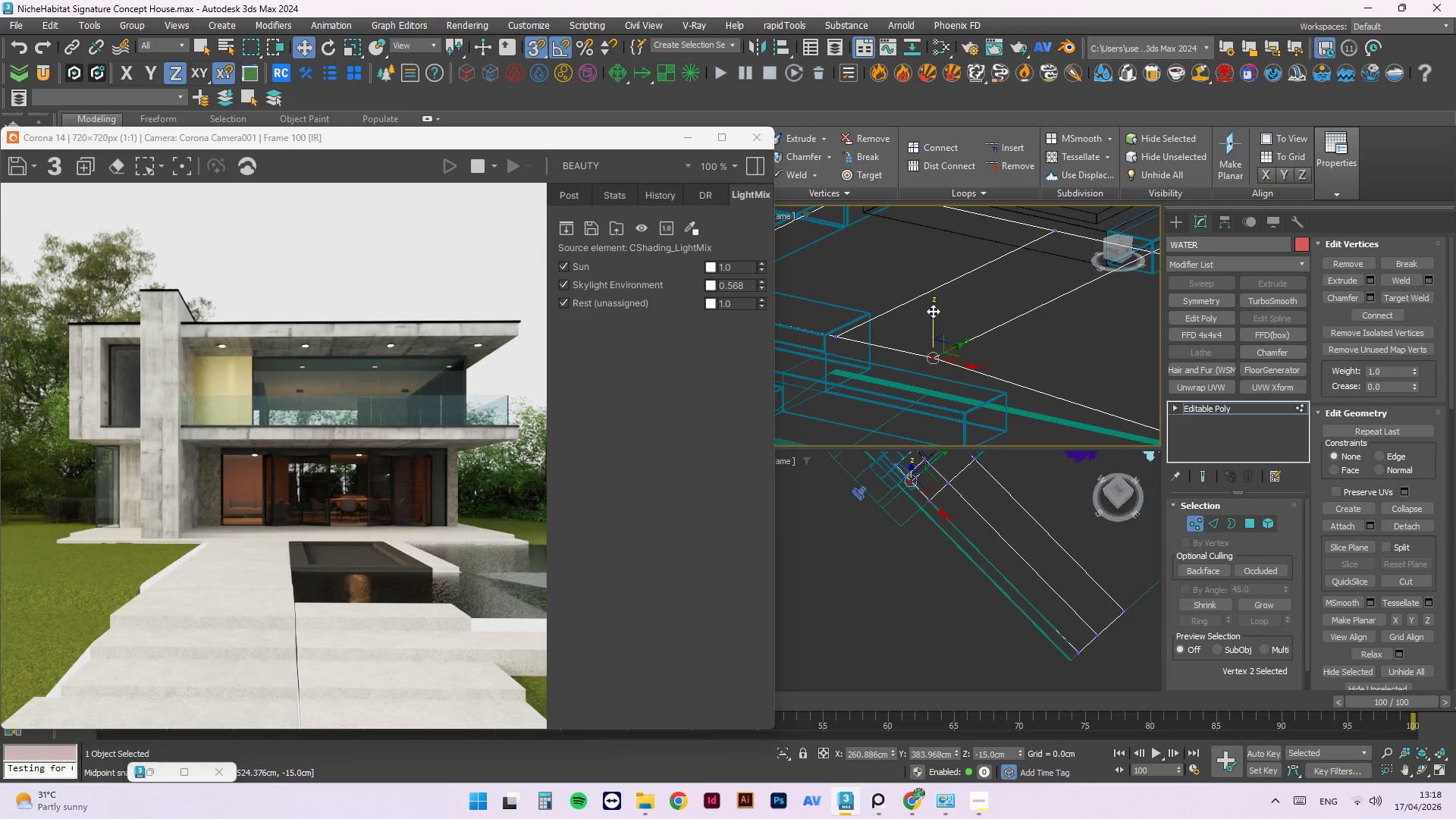 
wait(5.56)
 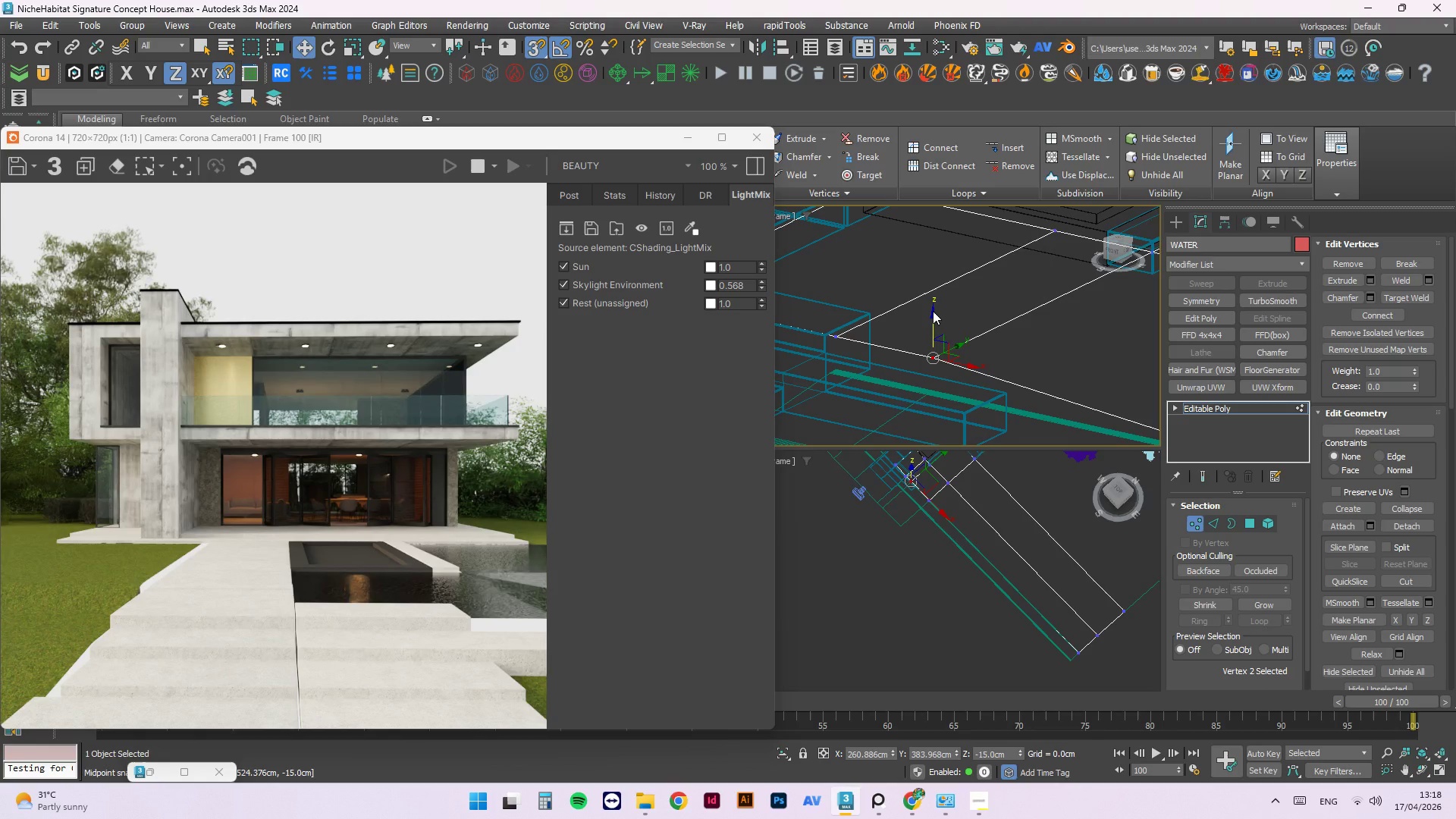 
left_click_drag(start_coordinate=[933, 311], to_coordinate=[835, 367])
 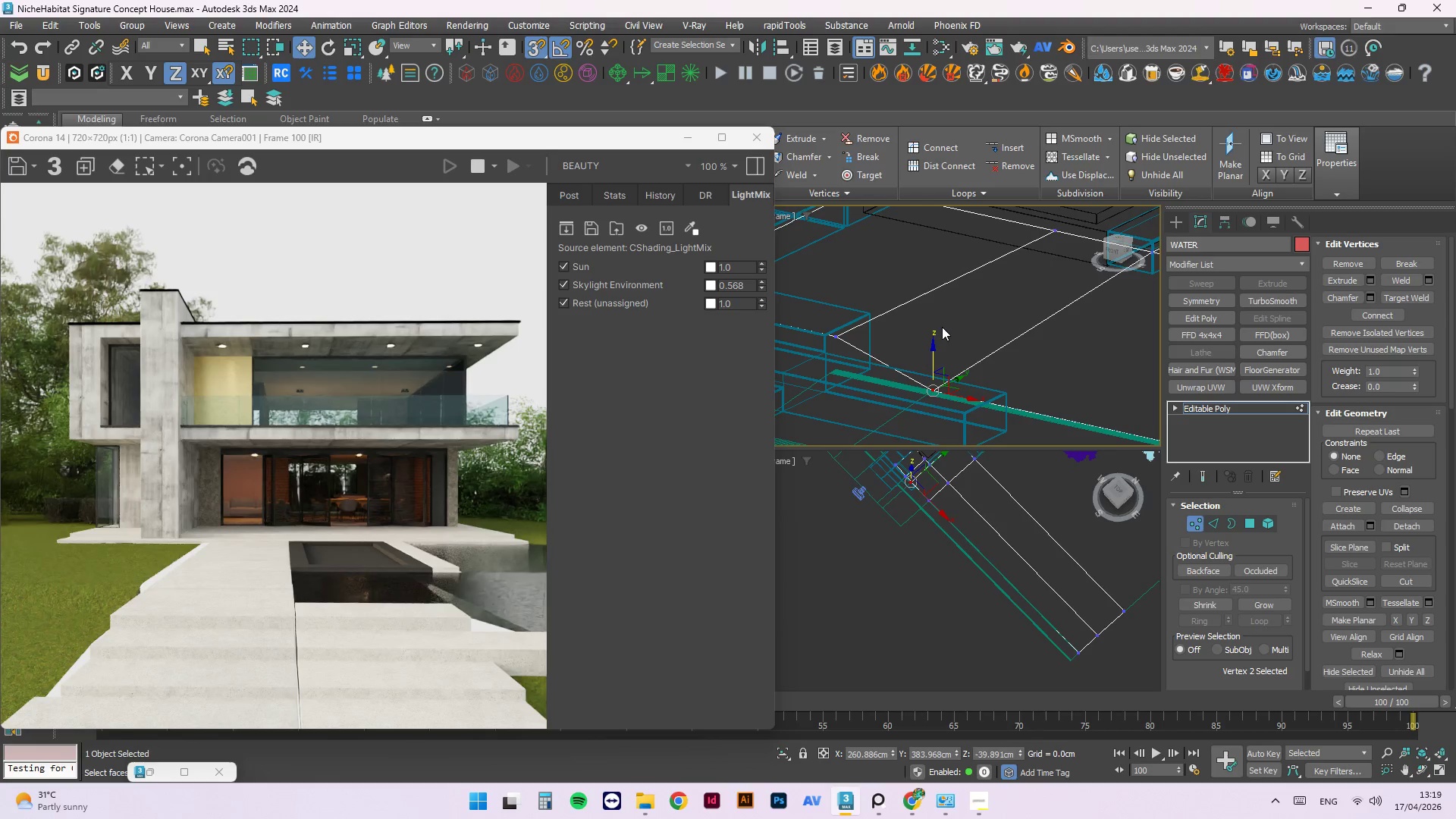 
wait(27.05)
 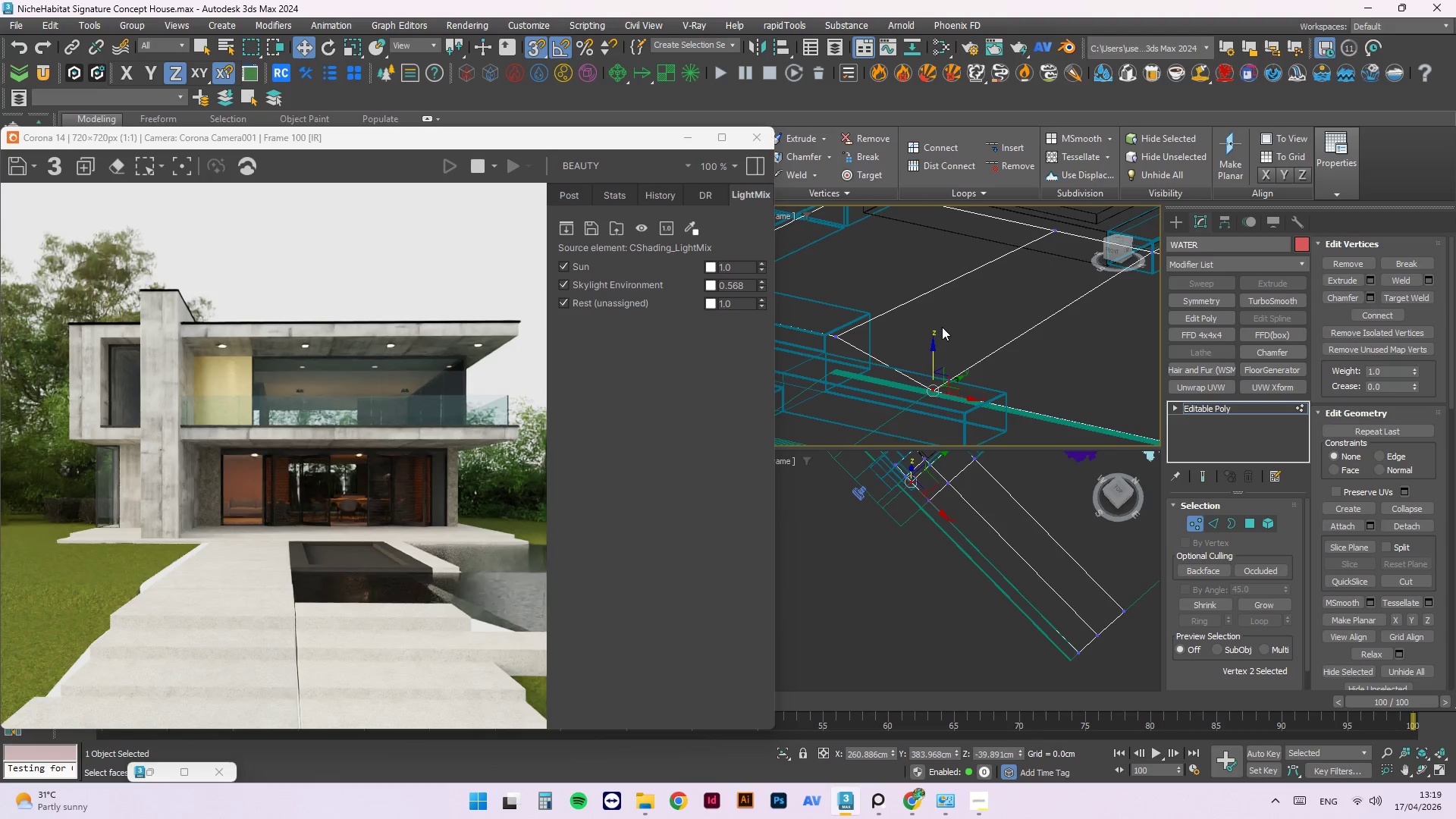 
scroll: coordinate [864, 334], scroll_direction: up, amount: 8.0
 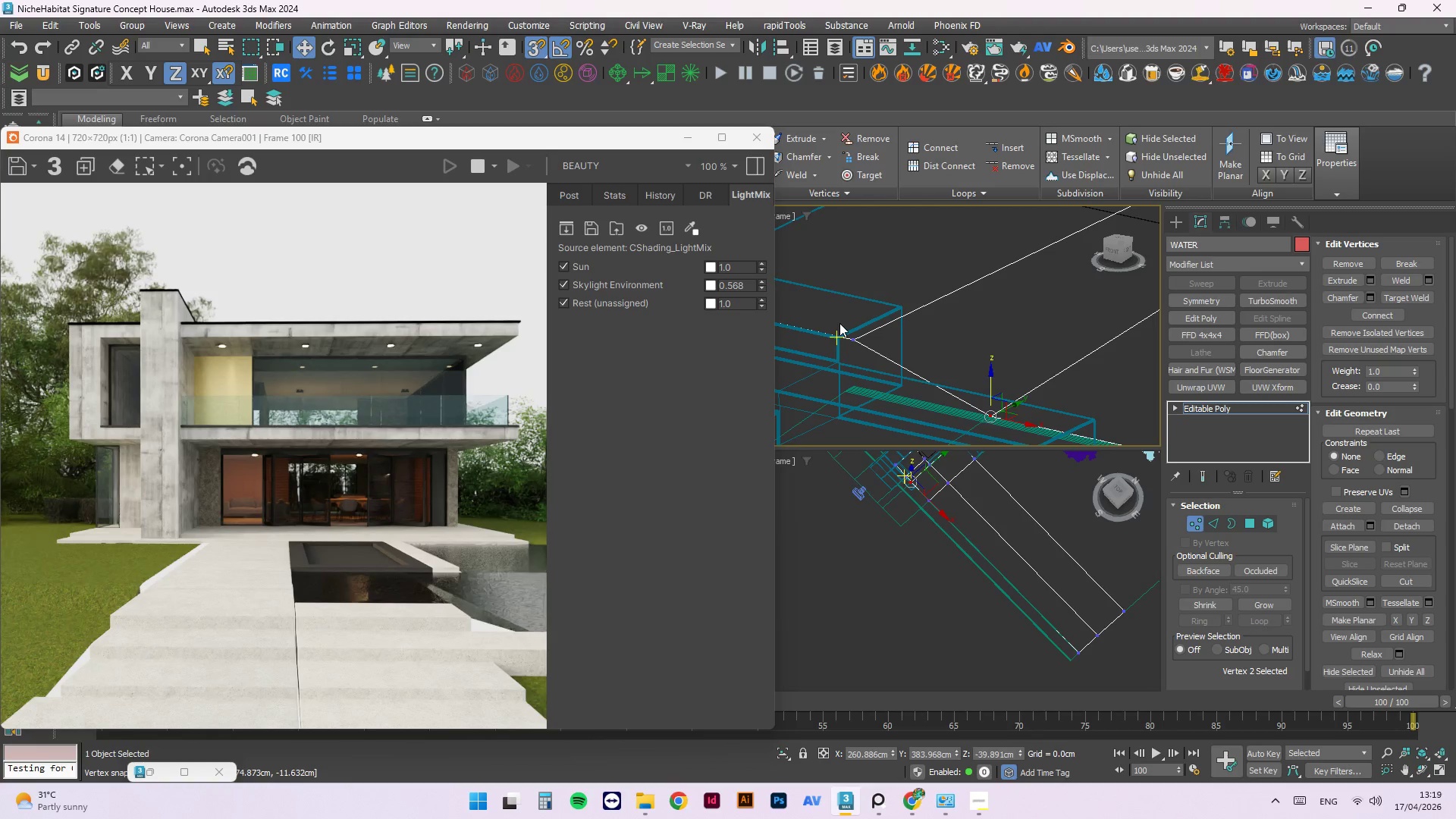 
wait(16.65)
 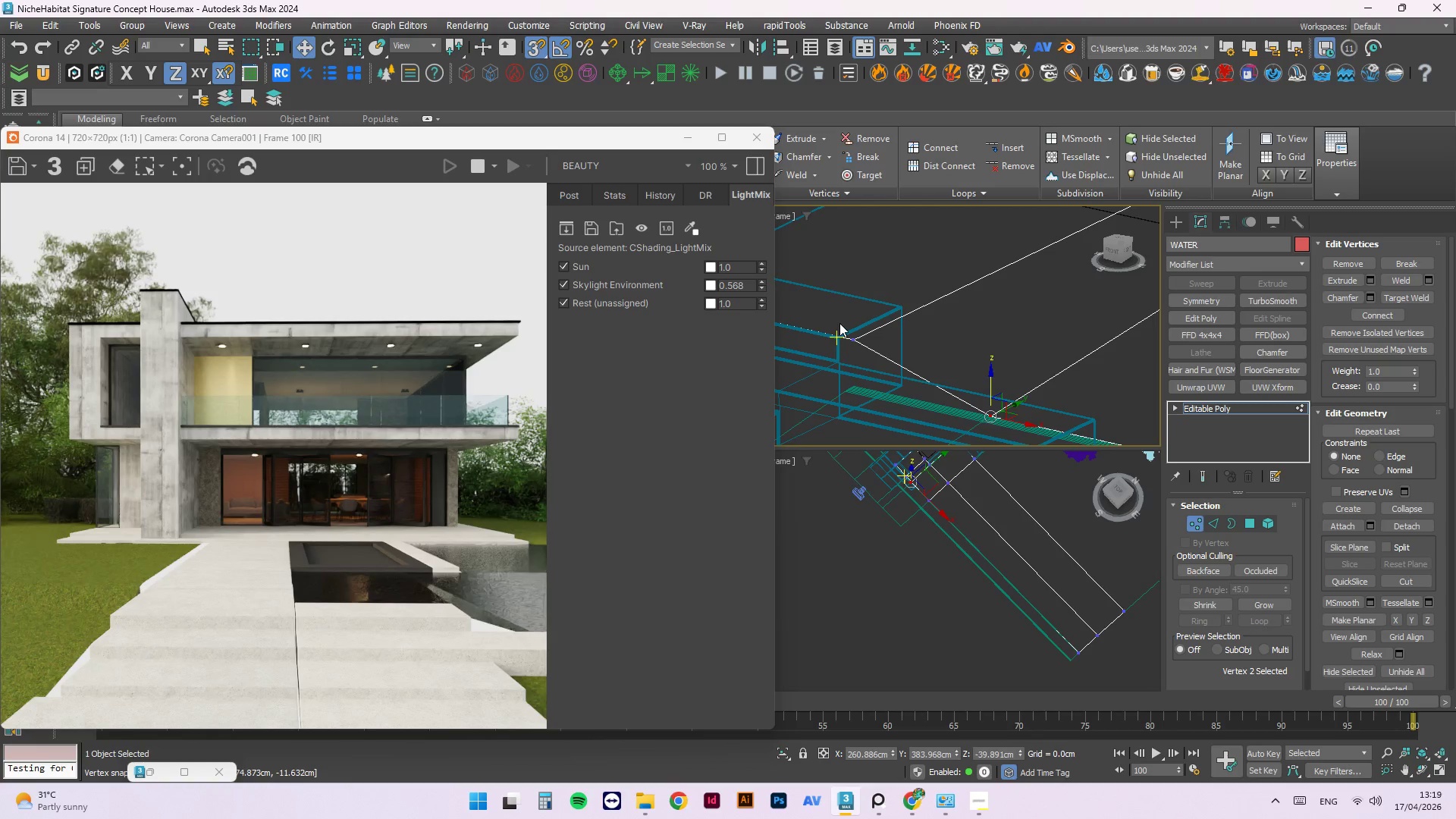 
scroll: coordinate [1062, 381], scroll_direction: down, amount: 2.0
 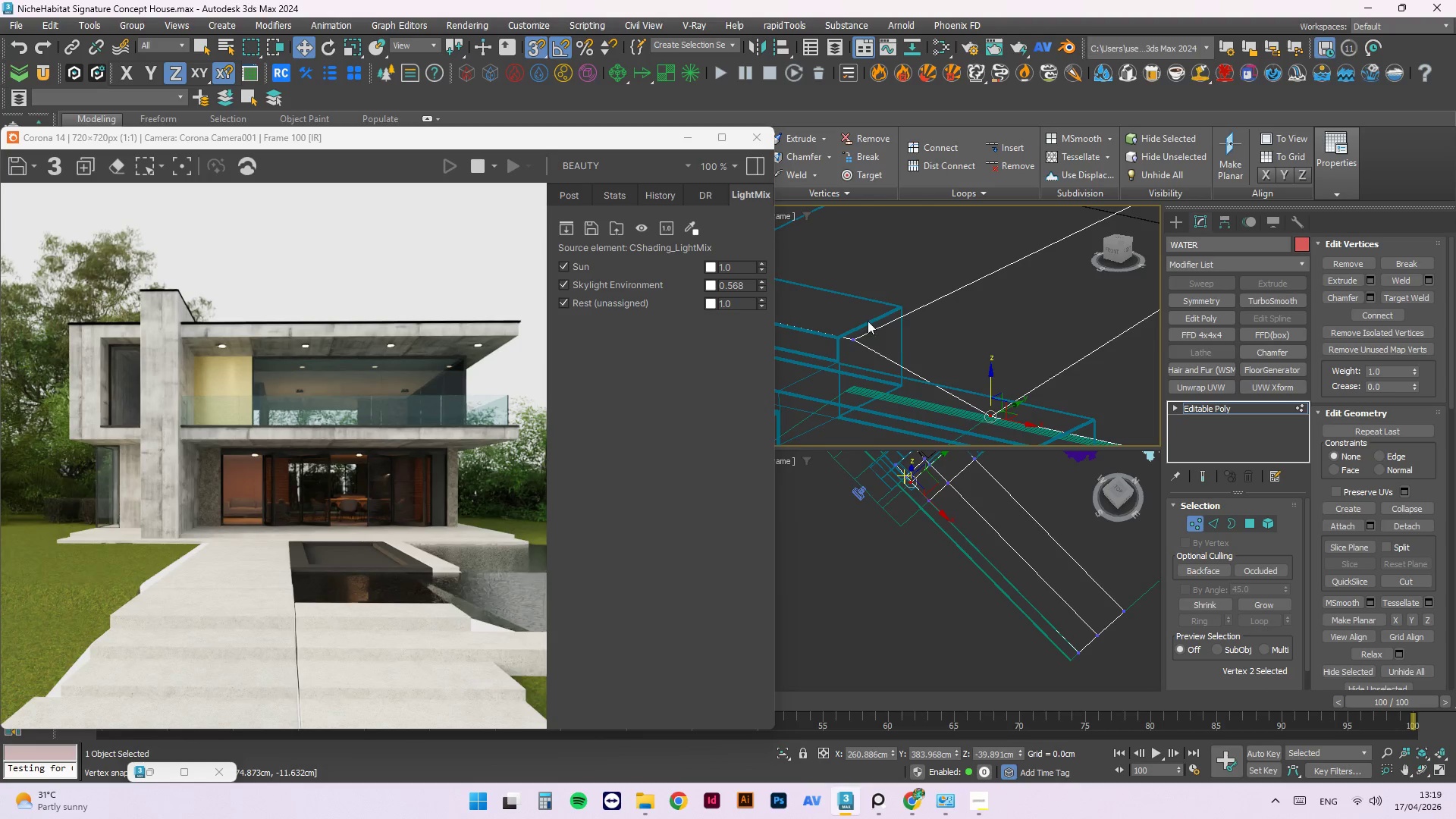 
scroll: coordinate [848, 327], scroll_direction: up, amount: 15.0
 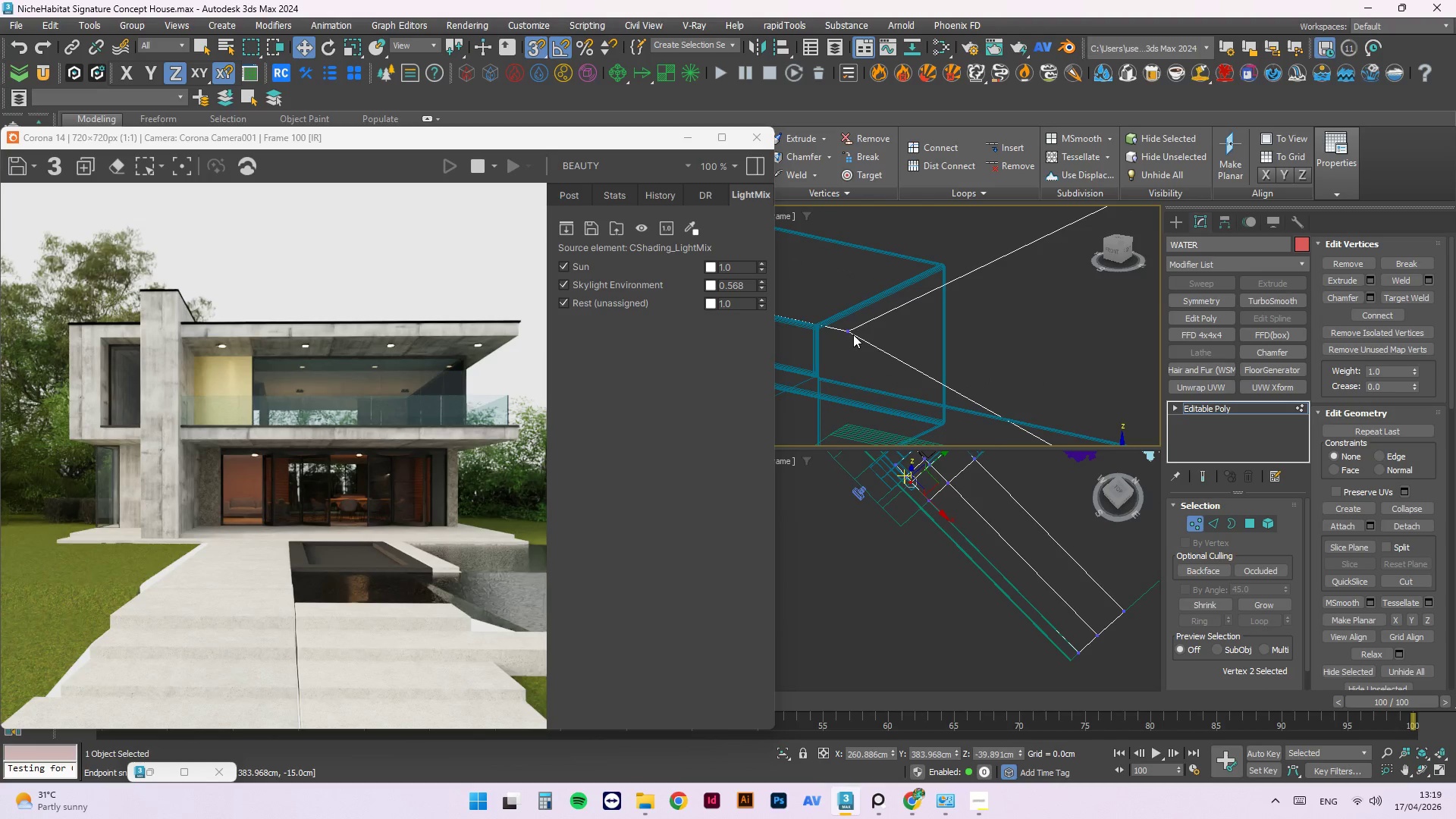 
left_click([849, 331])
 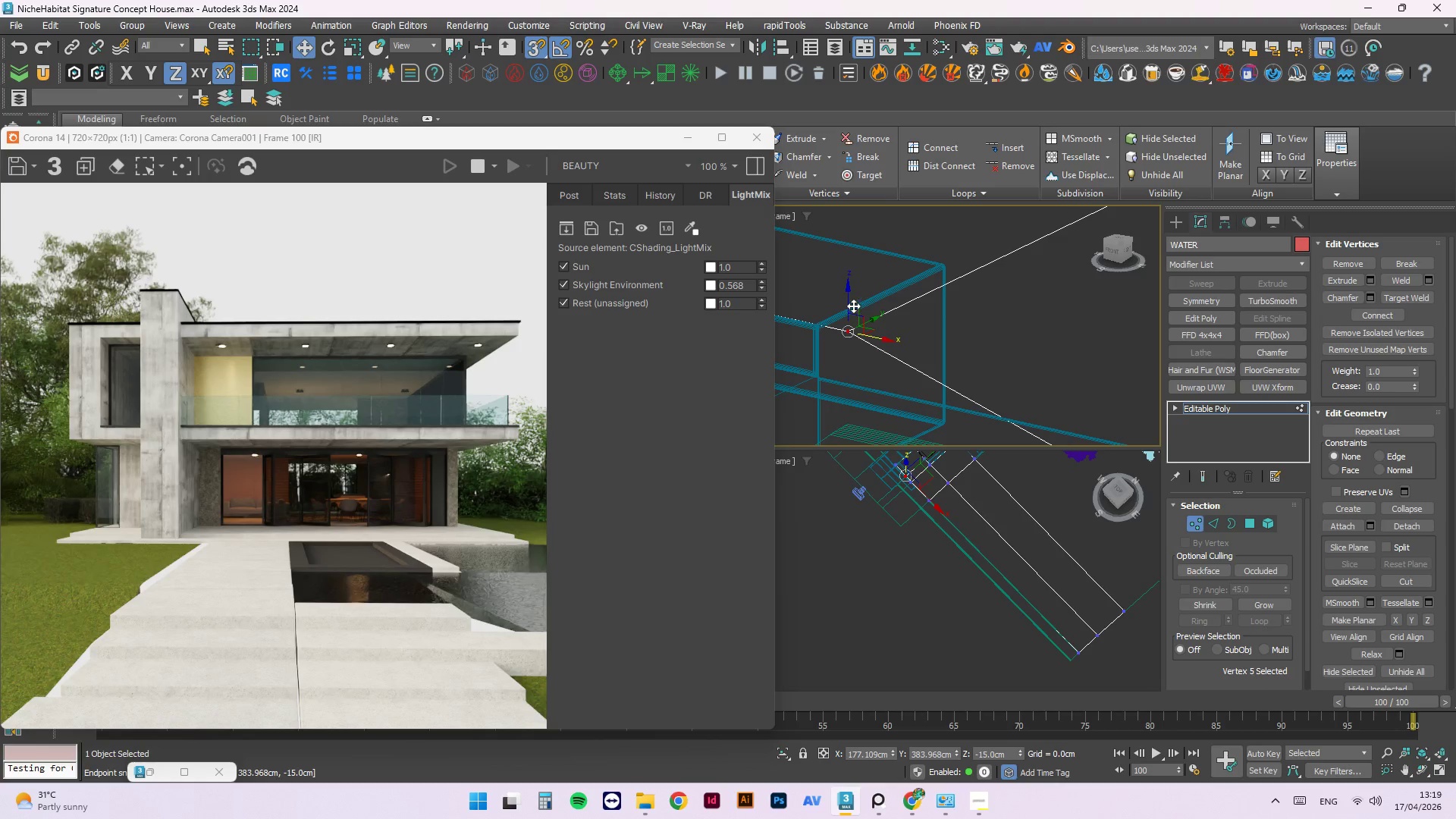 
scroll: coordinate [851, 292], scroll_direction: down, amount: 2.0
 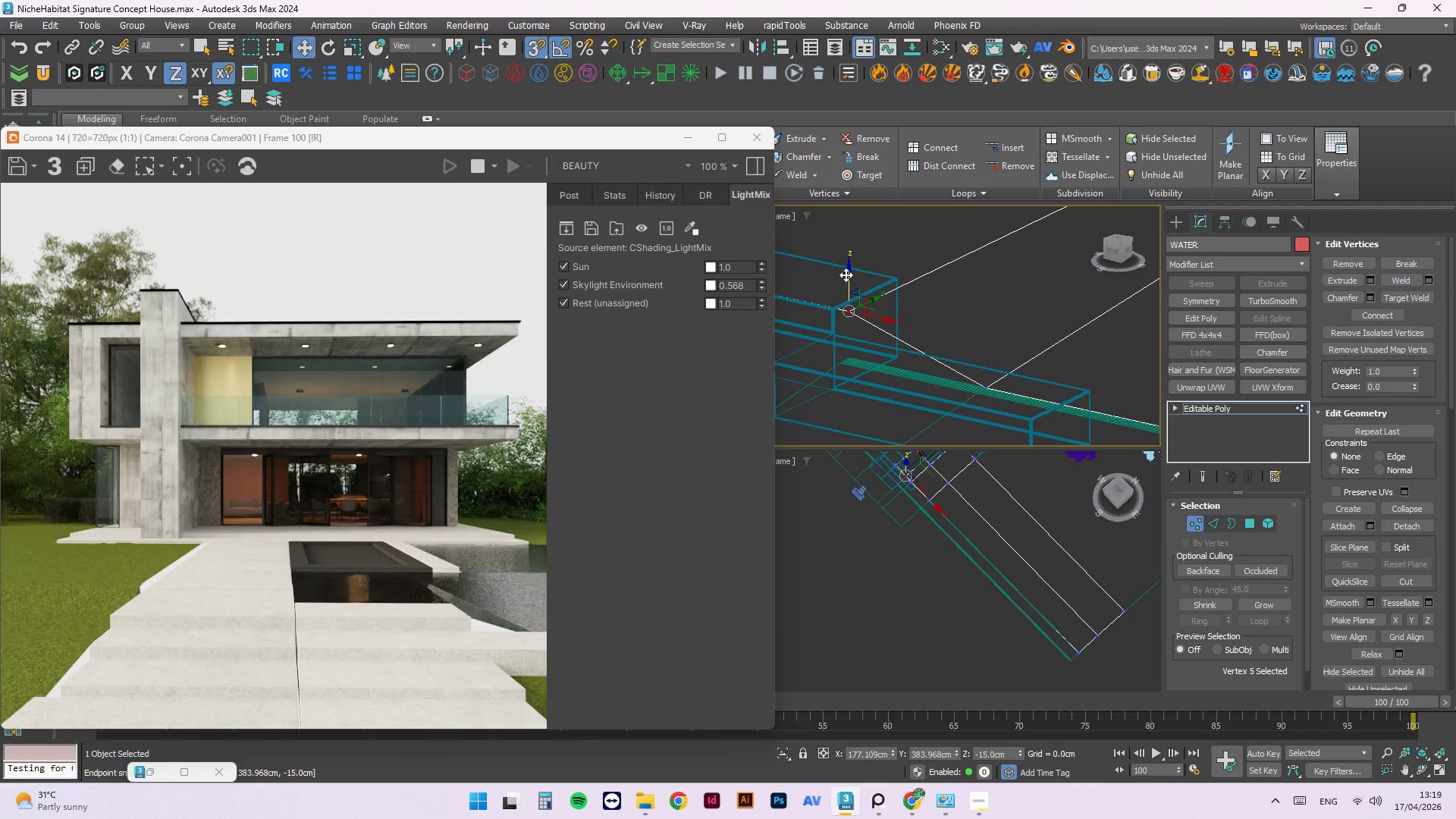 
hold_key(key=ShiftLeft, duration=7.38)
left_click_drag(start_coordinate=[848, 271], to_coordinate=[849, 349])
 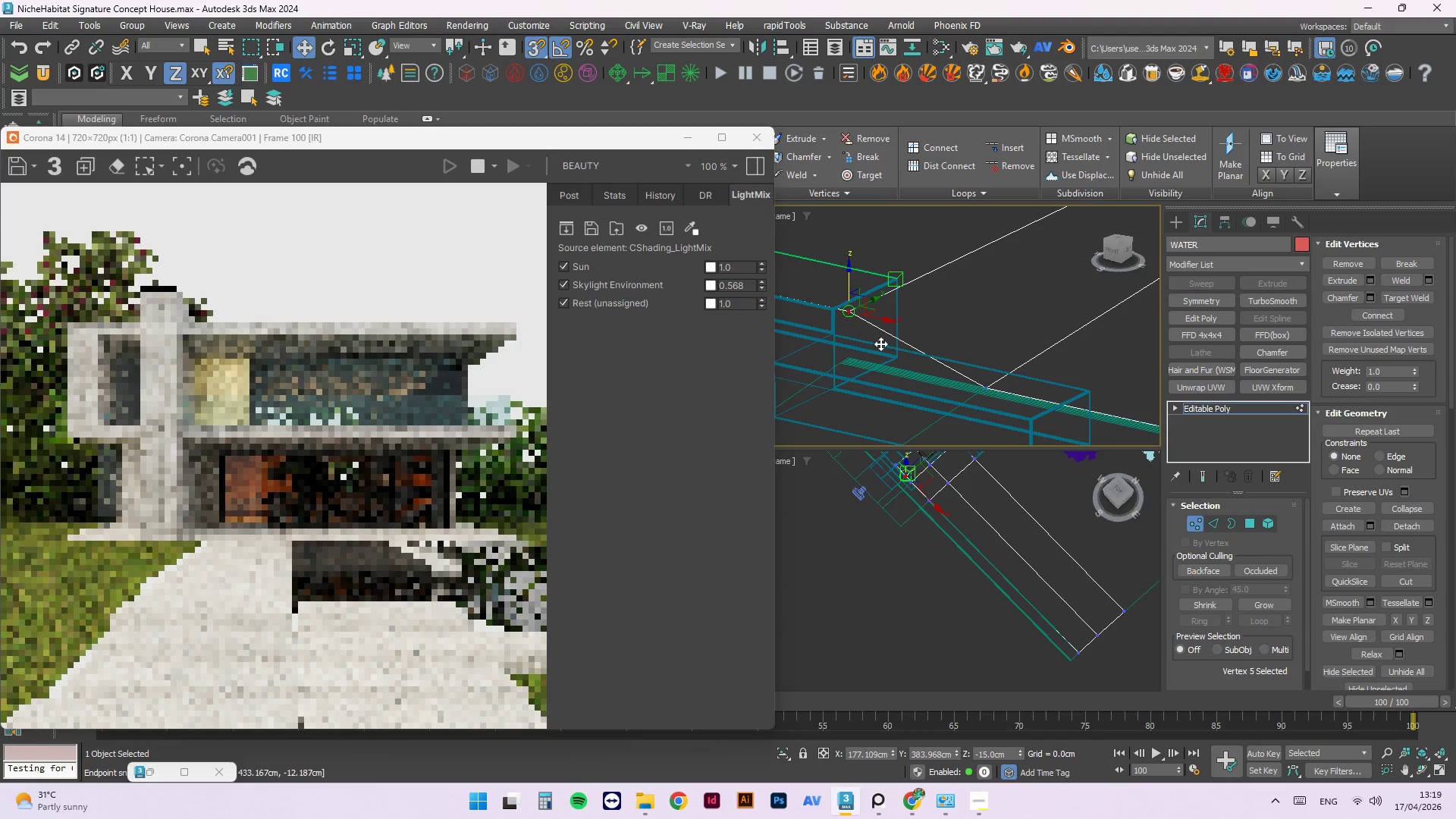 
key(Escape)
 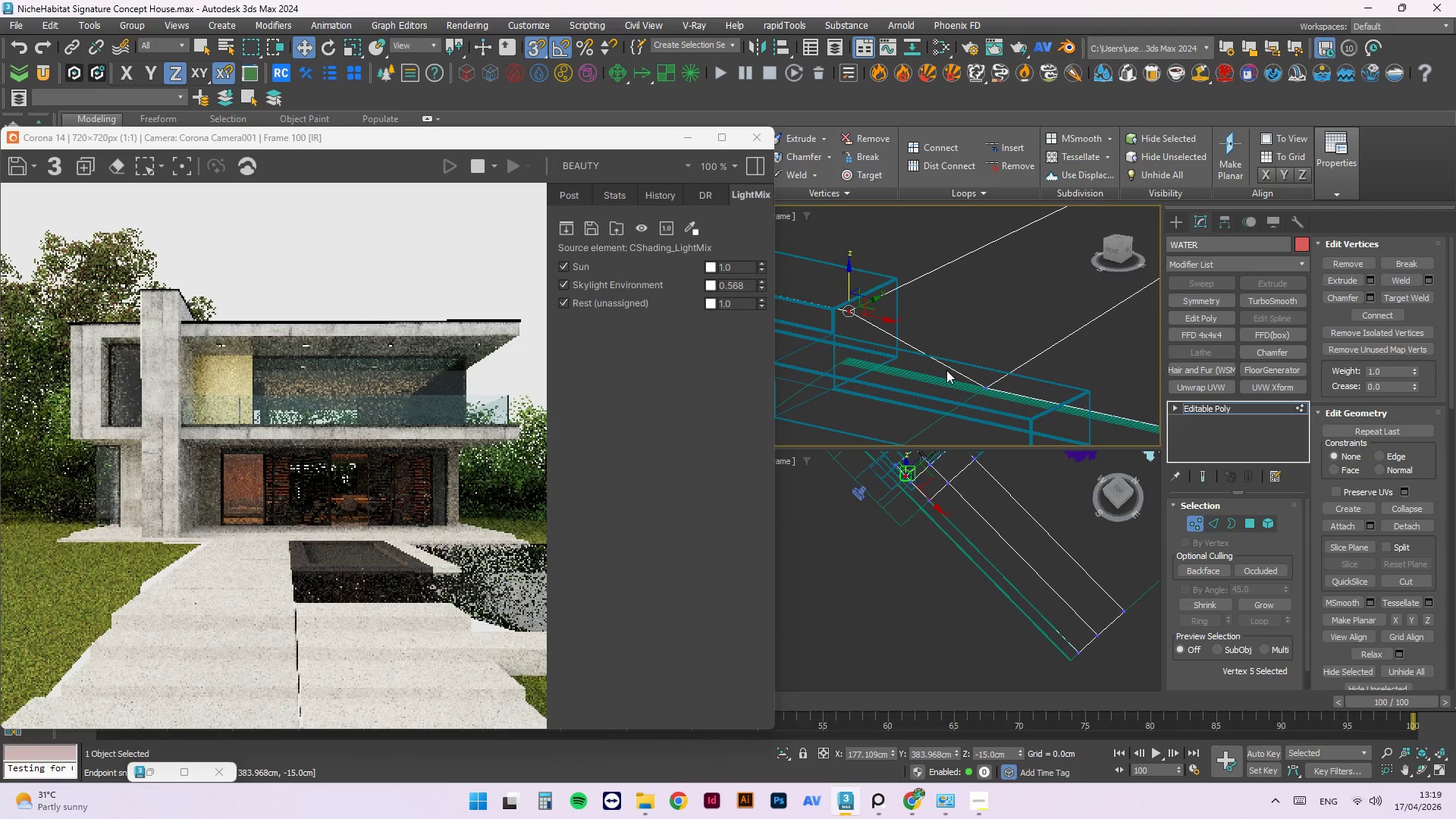 
scroll: coordinate [851, 409], scroll_direction: down, amount: 7.0
 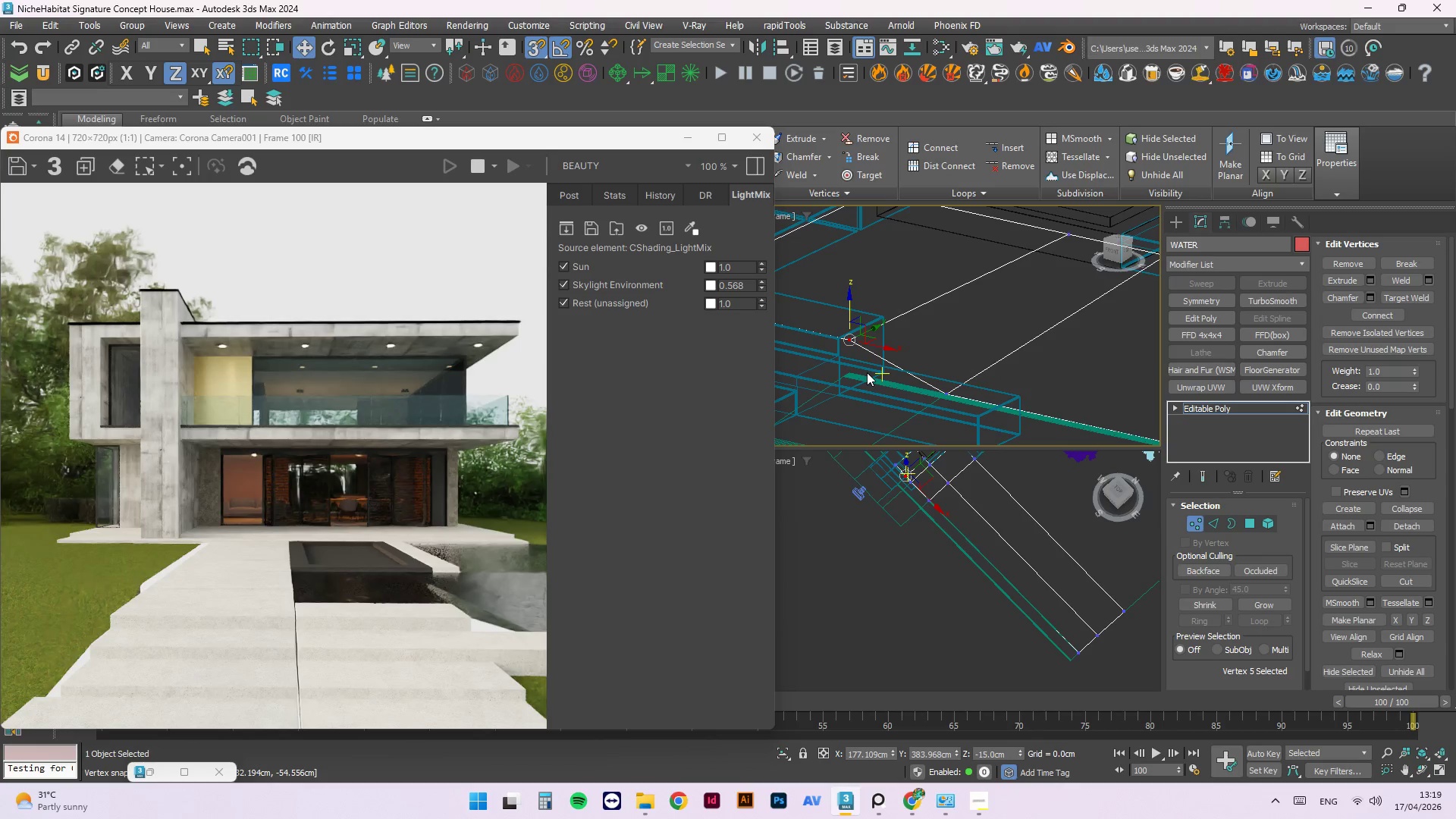 
wait(8.91)
 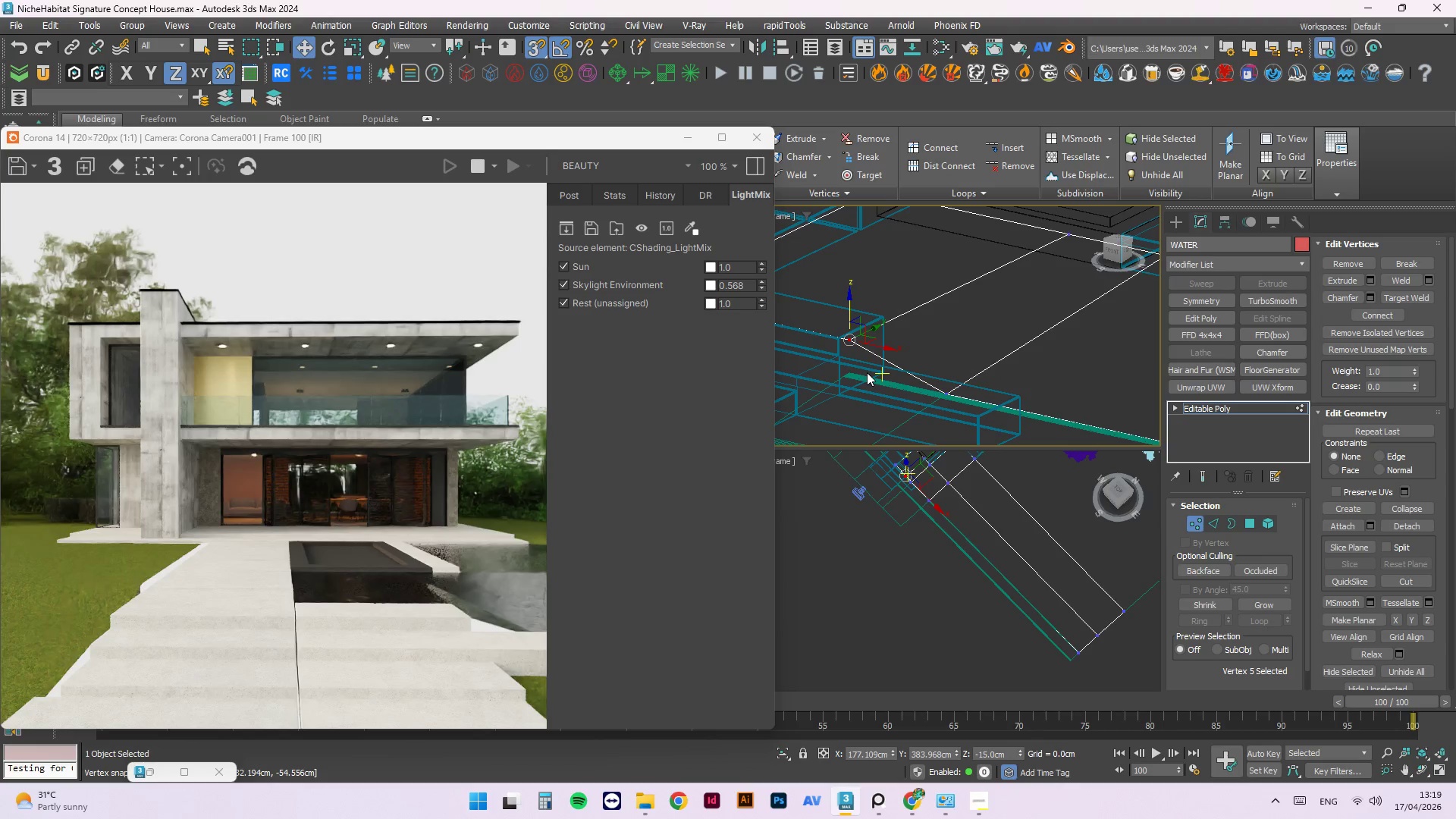 
scroll: coordinate [898, 366], scroll_direction: down, amount: 2.0
 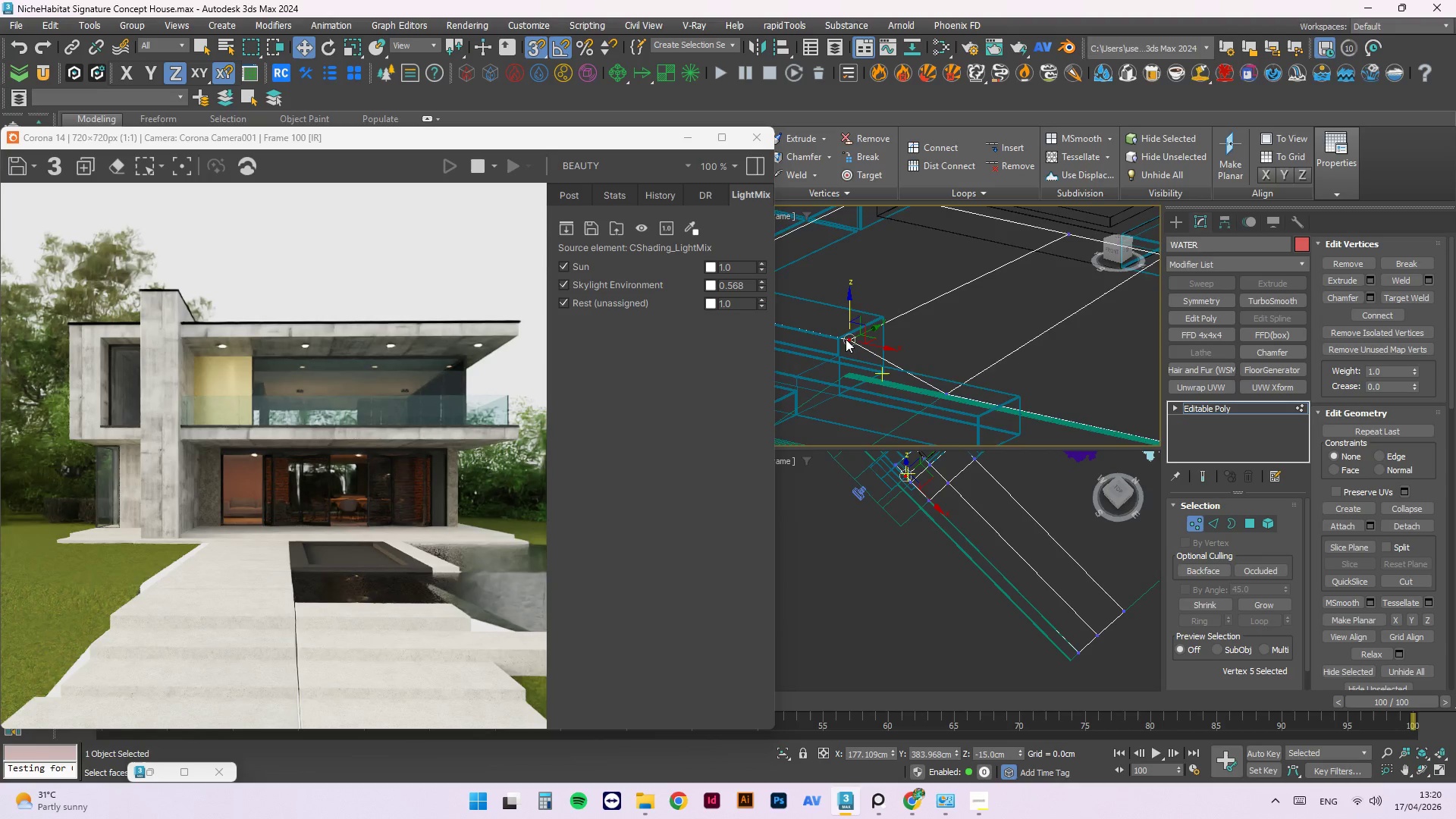 
scroll: coordinate [859, 343], scroll_direction: up, amount: 7.0
 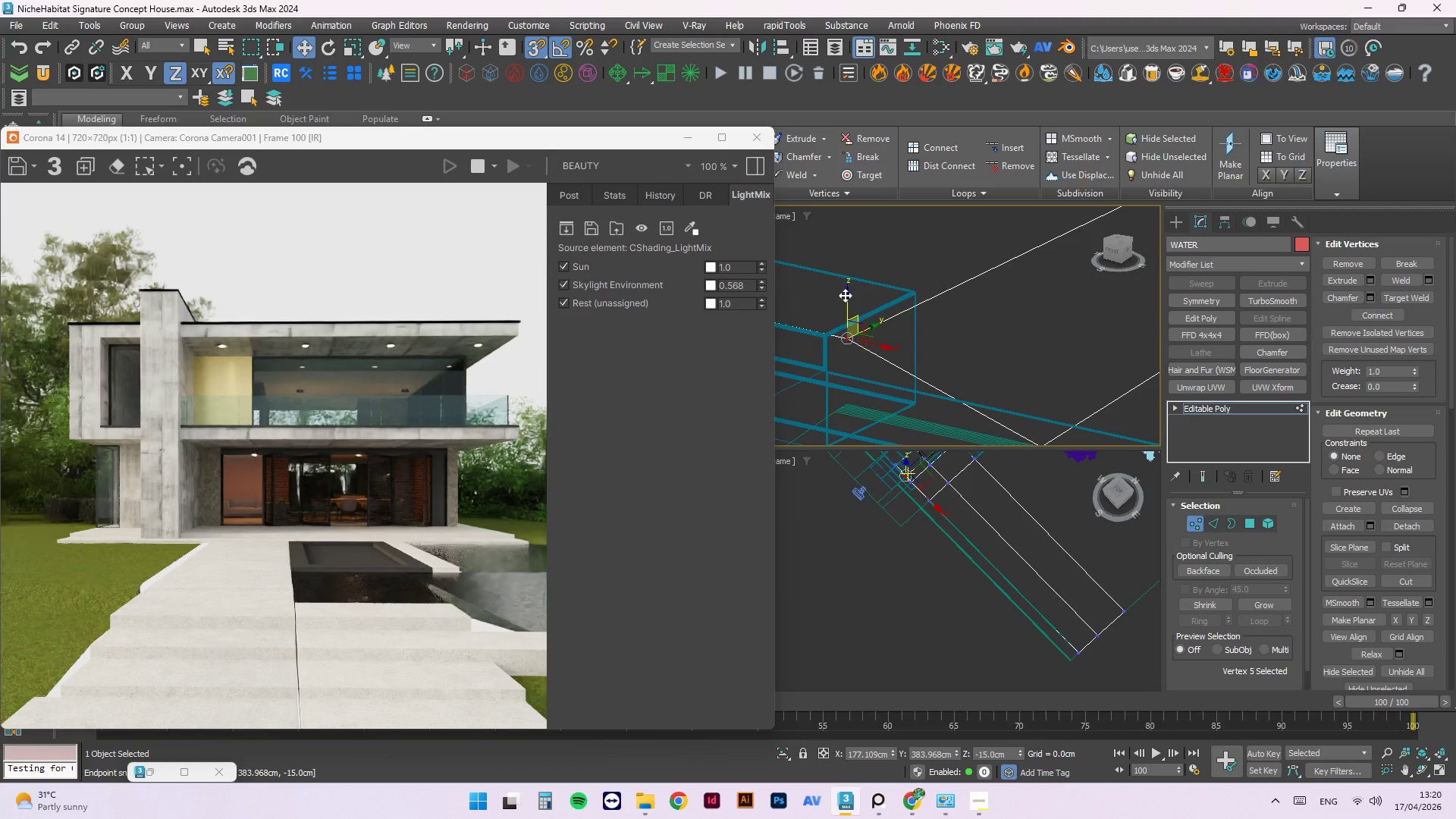 
left_click_drag(start_coordinate=[845, 295], to_coordinate=[847, 406])
 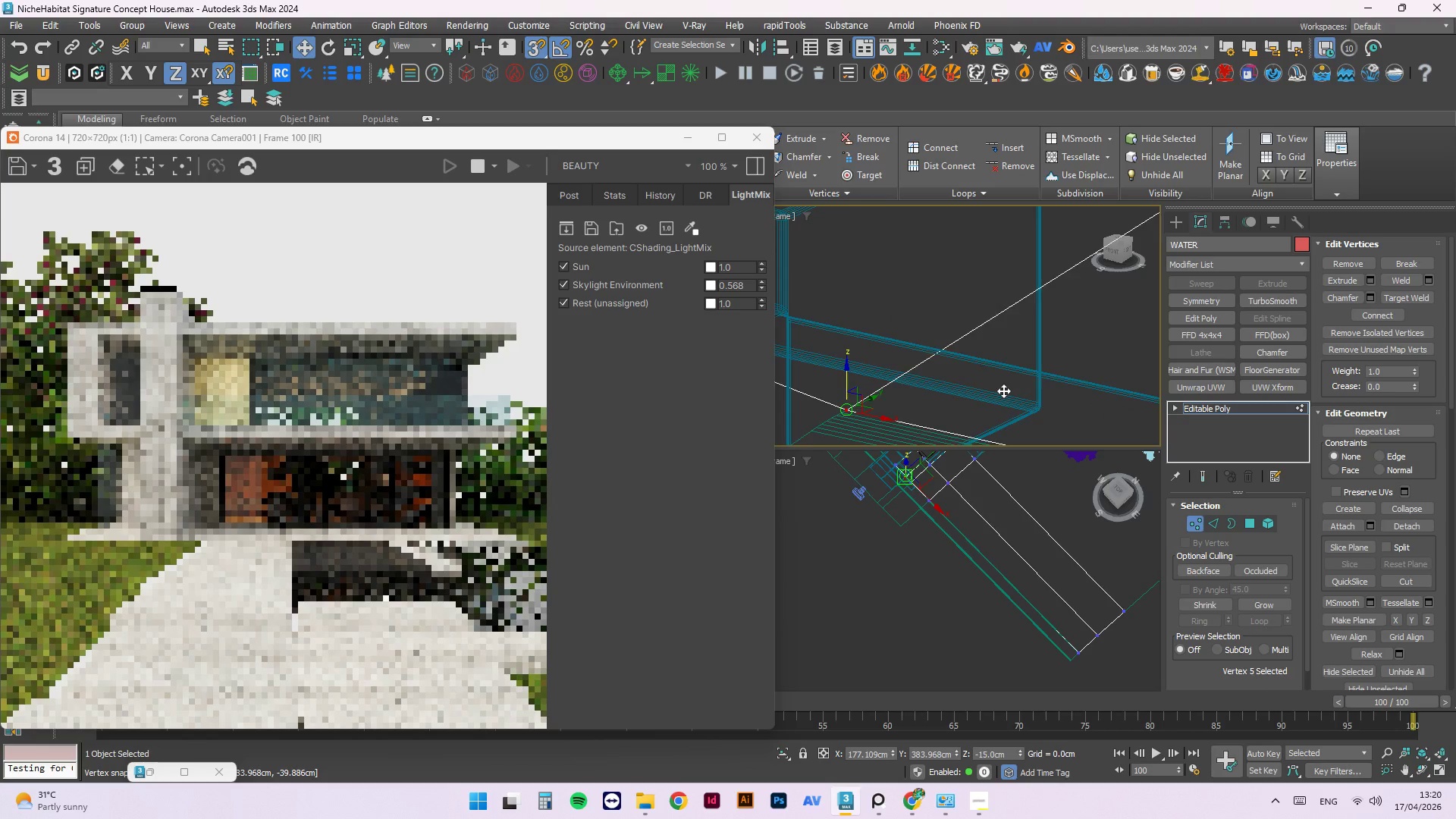 
scroll: coordinate [847, 406], scroll_direction: up, amount: 5.0
 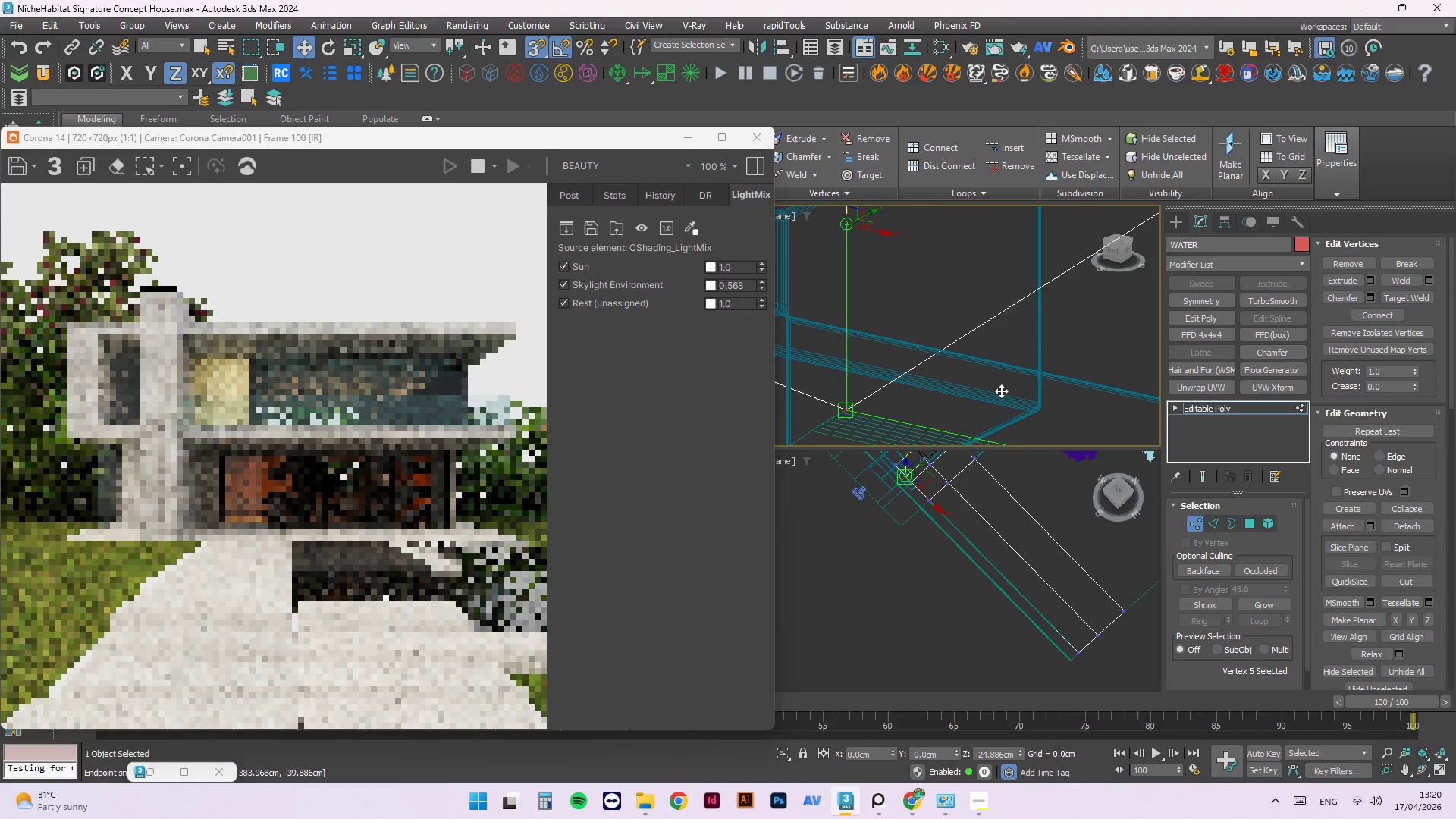 
scroll: coordinate [982, 397], scroll_direction: down, amount: 32.0
 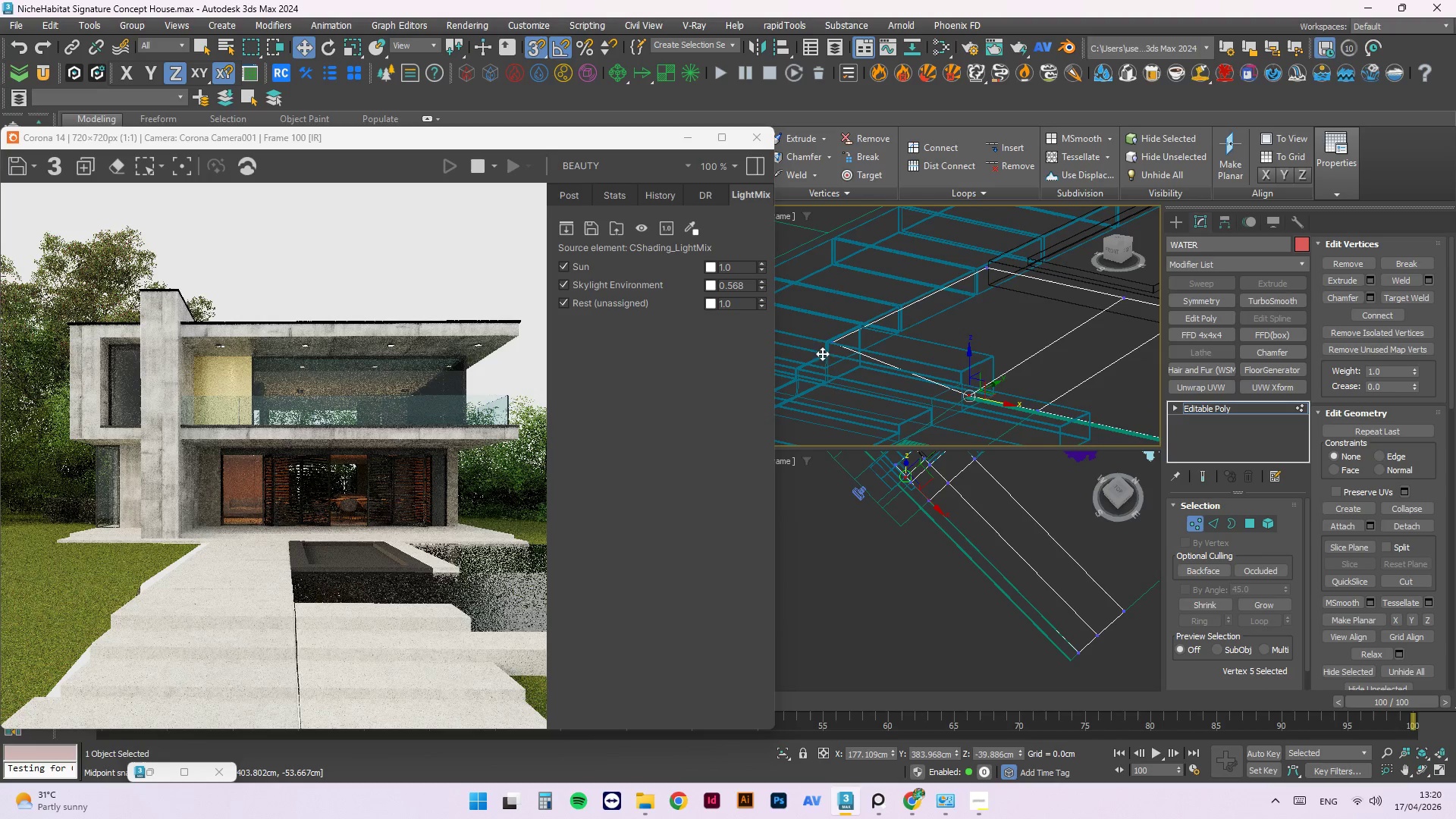 
scroll: coordinate [841, 337], scroll_direction: up, amount: 14.0
 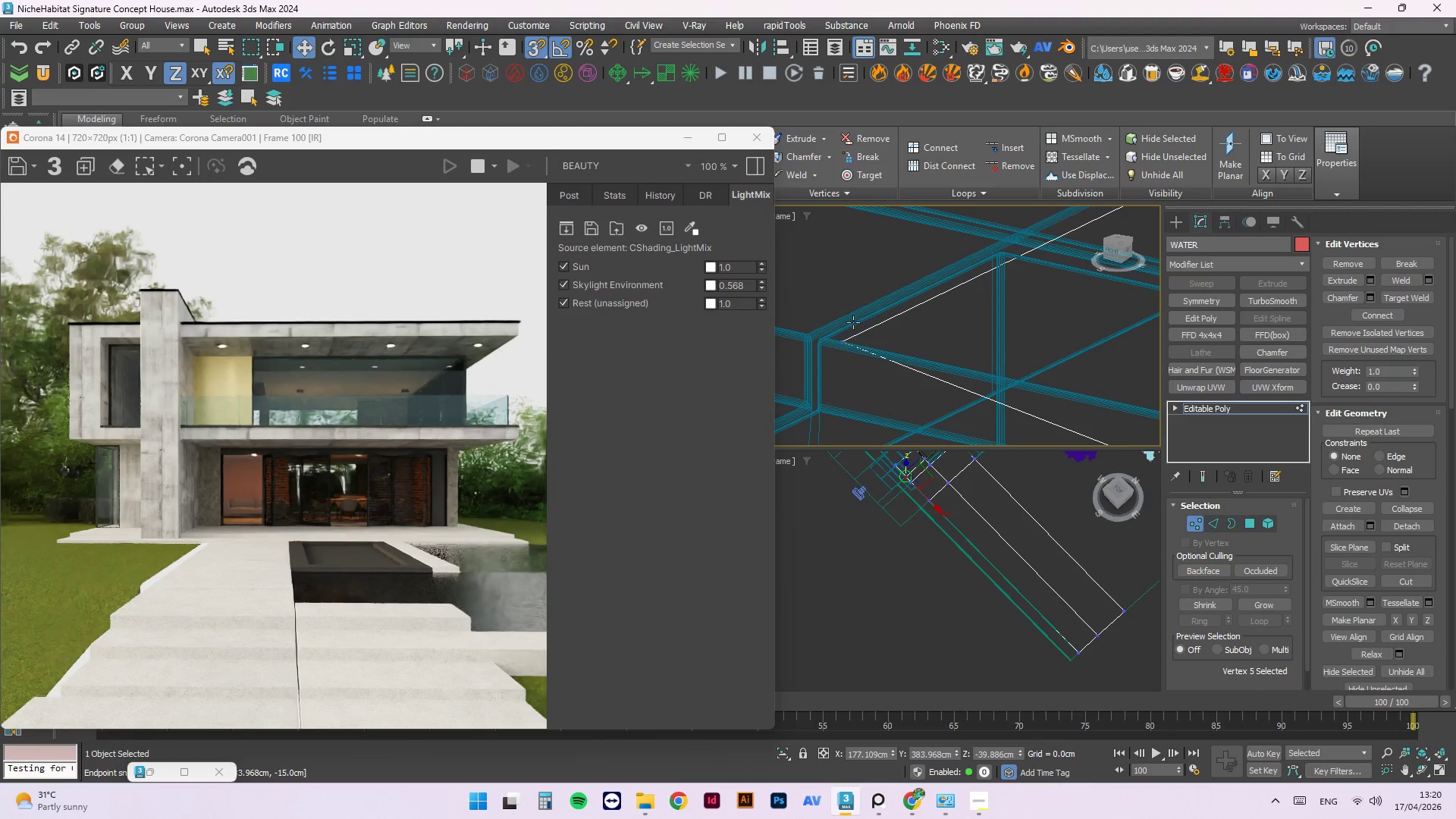 
left_click_drag(start_coordinate=[875, 275], to_coordinate=[824, 368])
 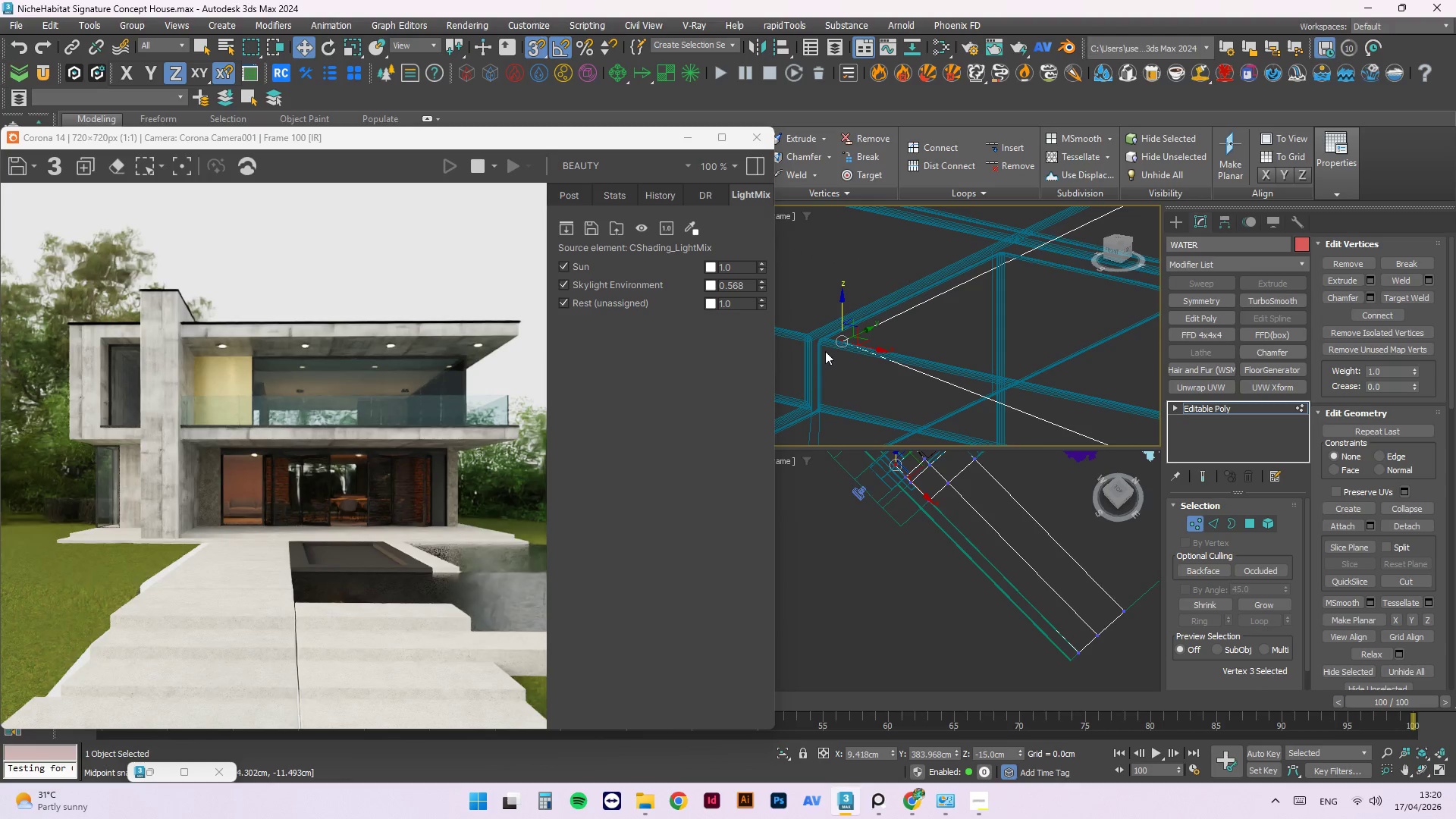 
scroll: coordinate [1024, 345], scroll_direction: down, amount: 12.0
 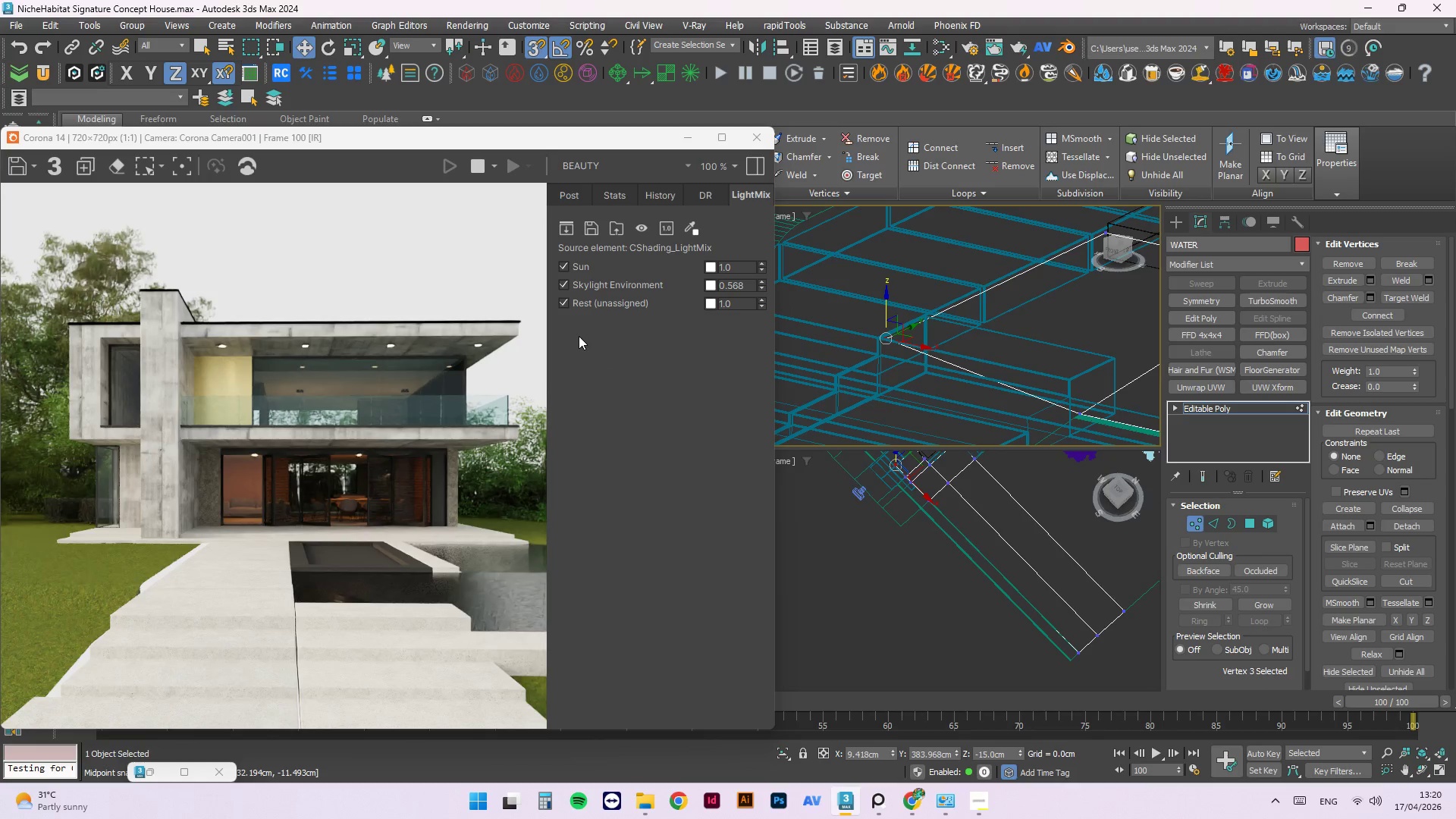 
wait(7.6)
 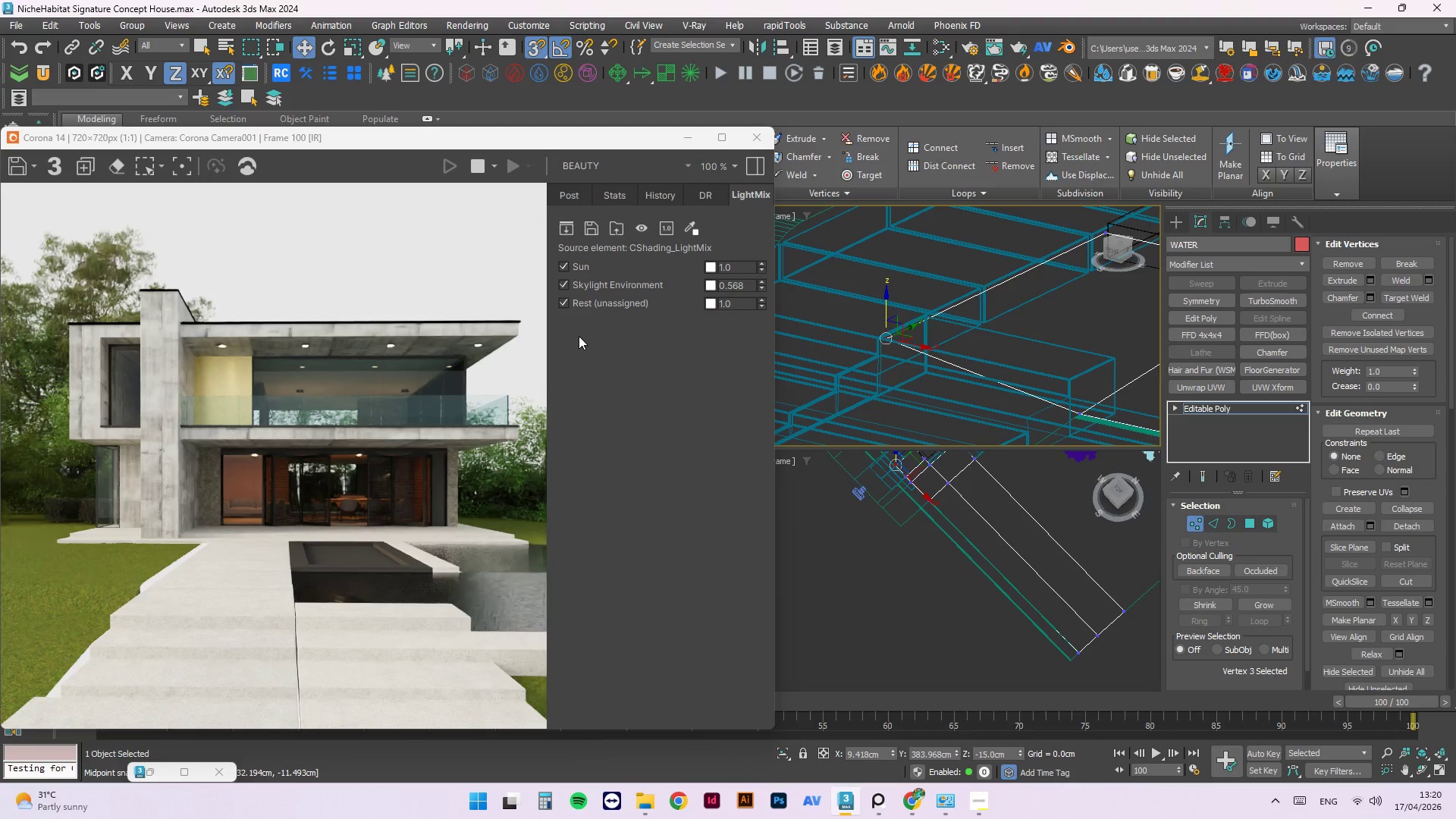 
key(W)
 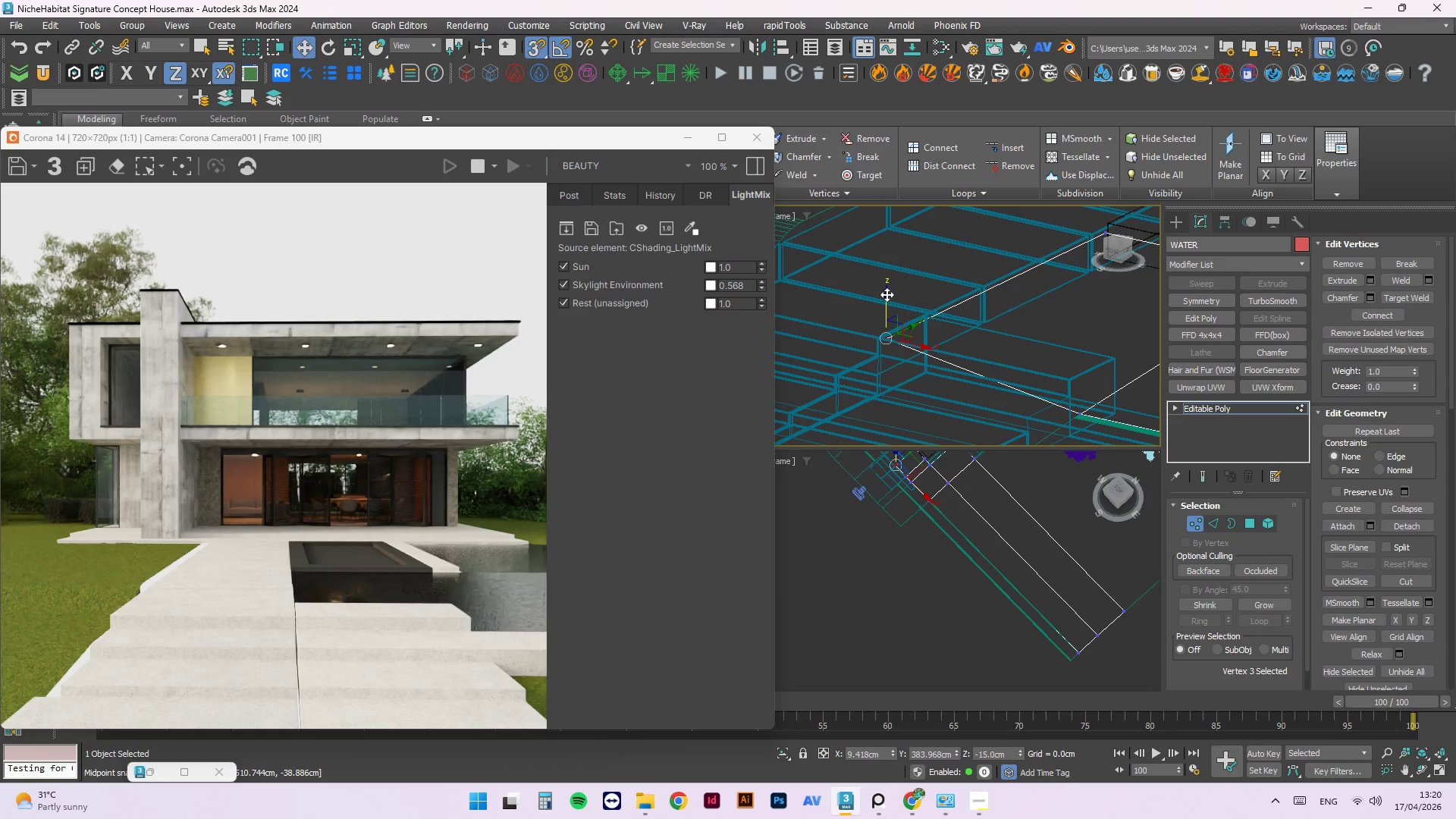 
left_click_drag(start_coordinate=[886, 294], to_coordinate=[1075, 419])
 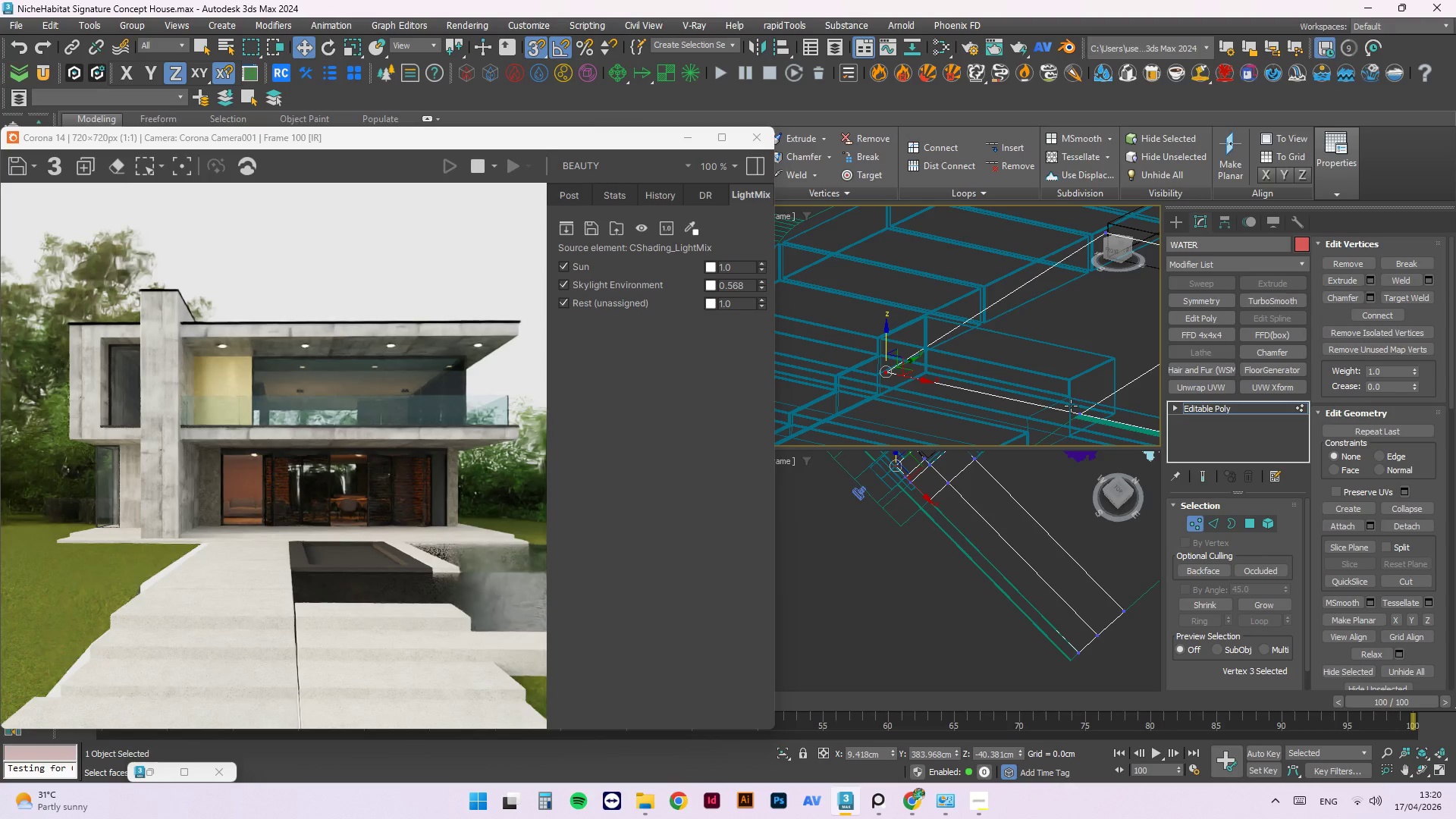 
wait(14.97)
 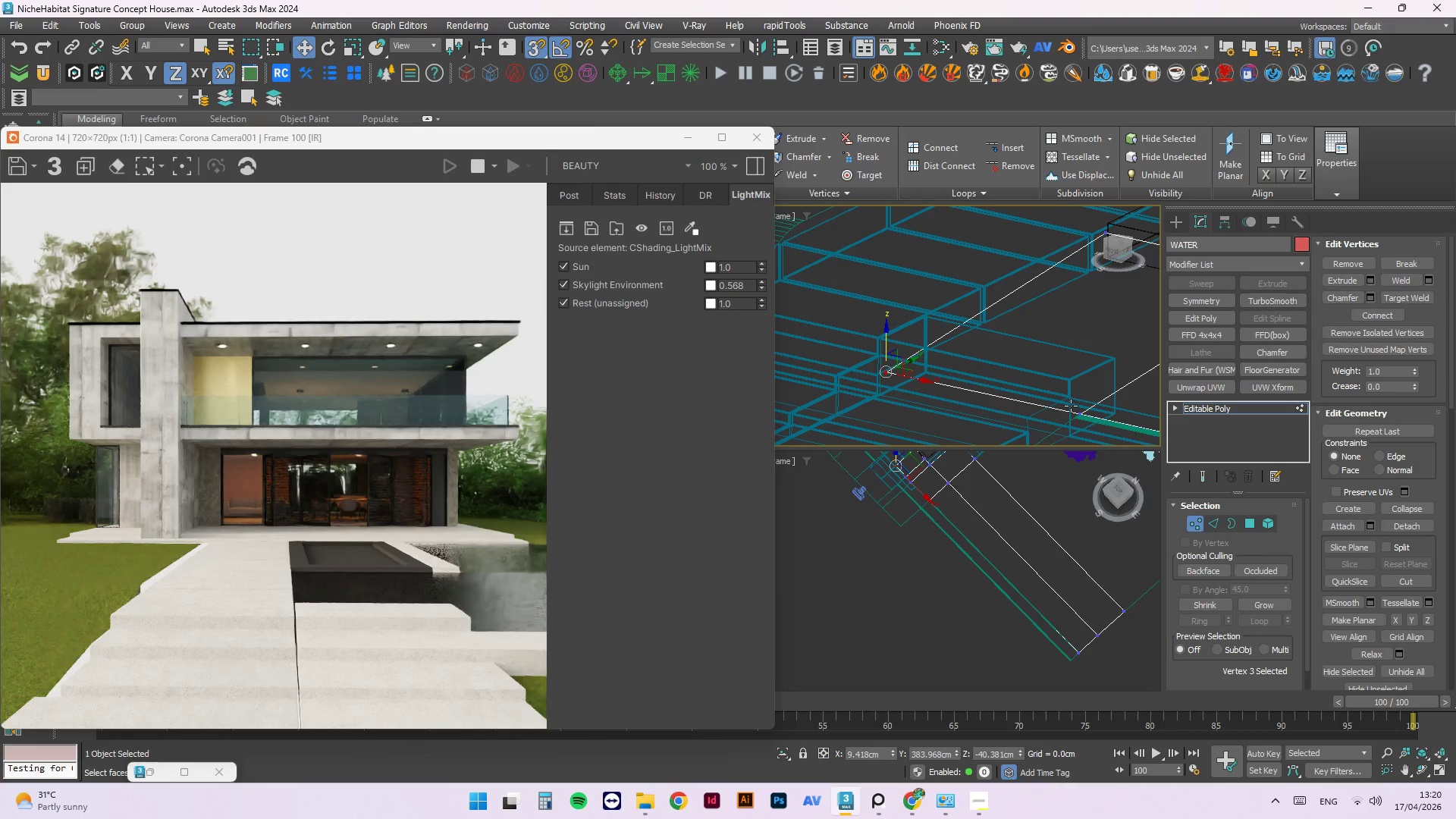 
scroll: coordinate [885, 385], scroll_direction: down, amount: 21.0
 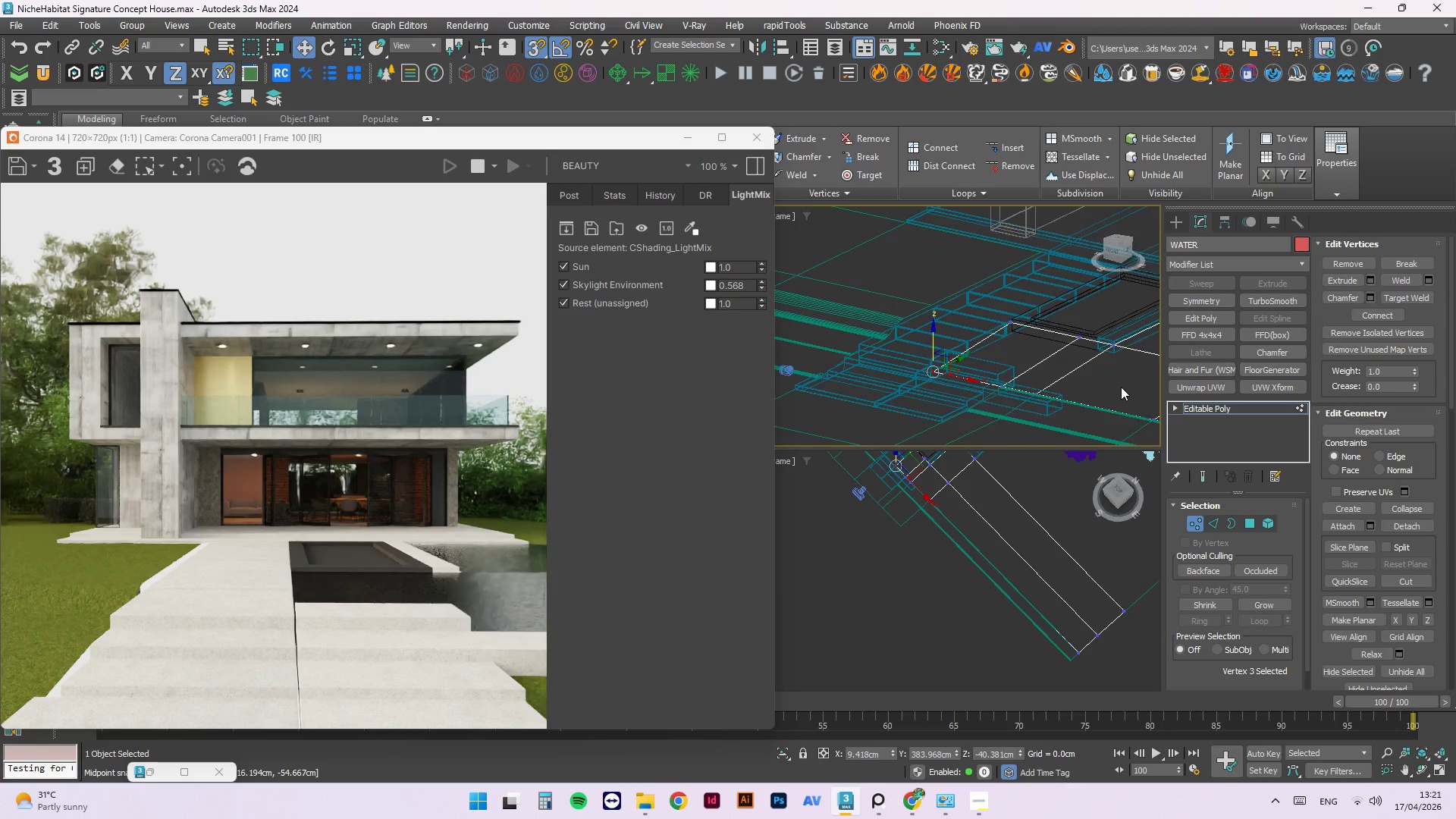 
scroll: coordinate [972, 344], scroll_direction: up, amount: 24.0
 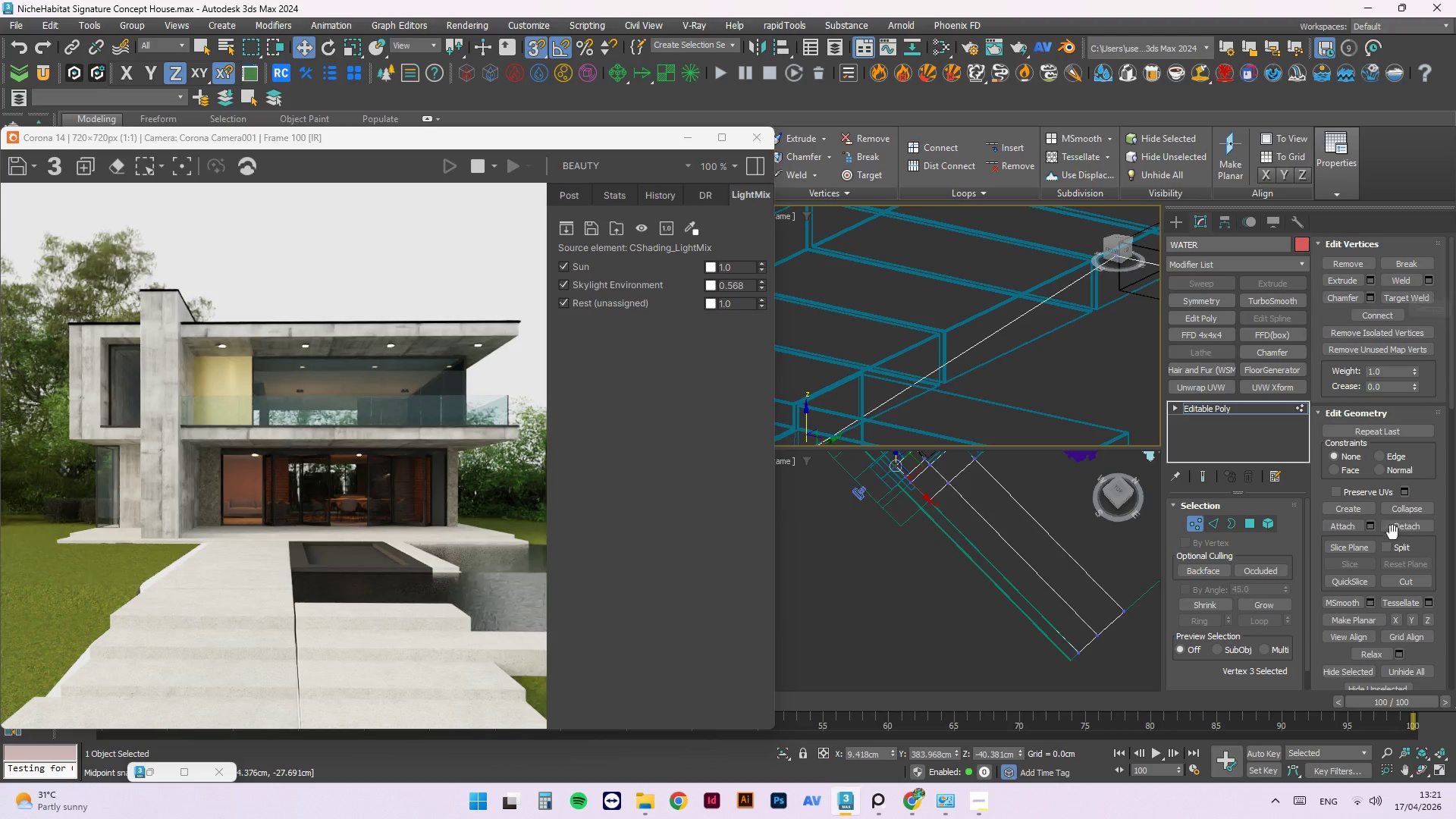 
left_click([986, 369])
 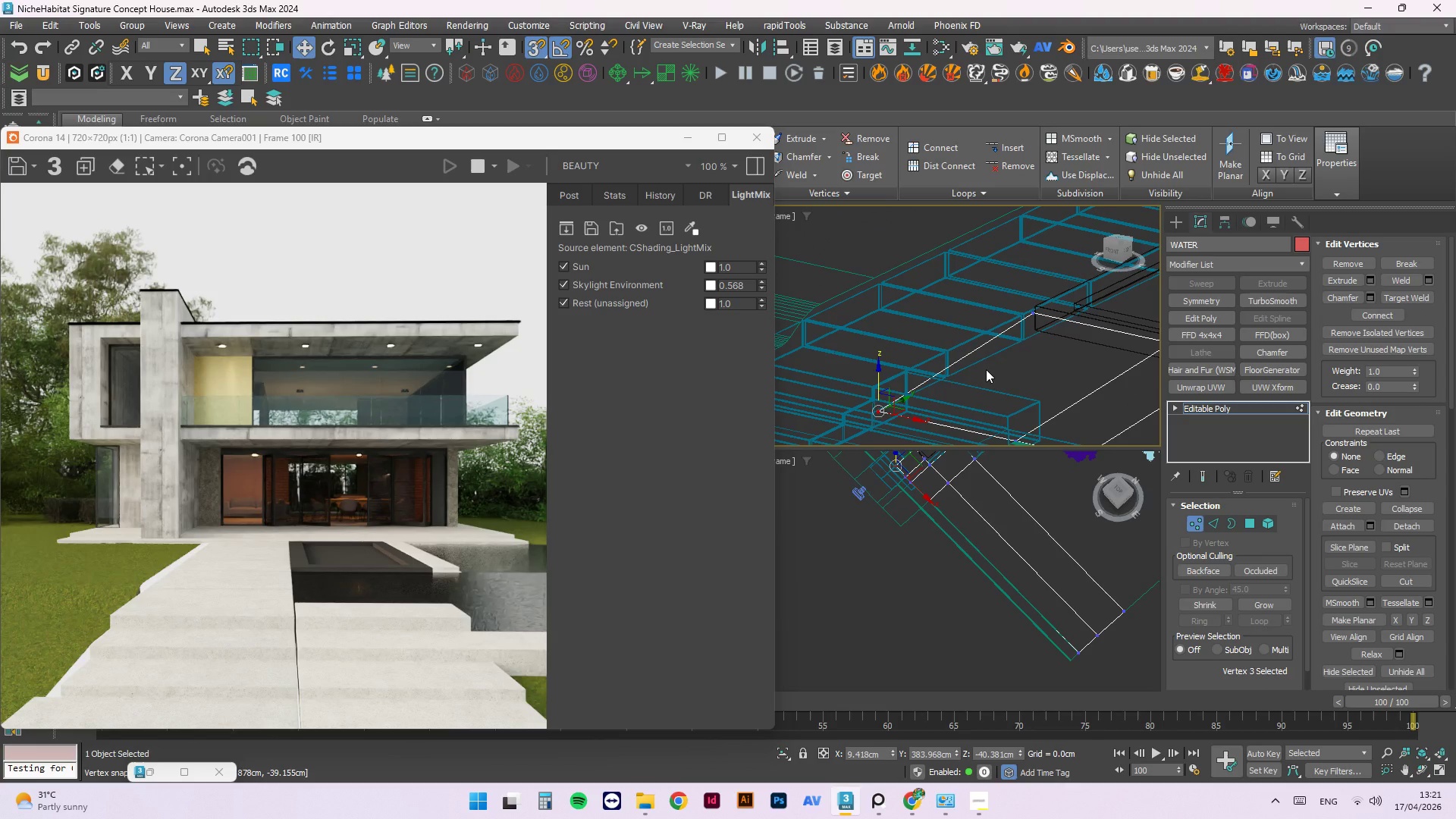 
scroll: coordinate [914, 366], scroll_direction: down, amount: 13.0
 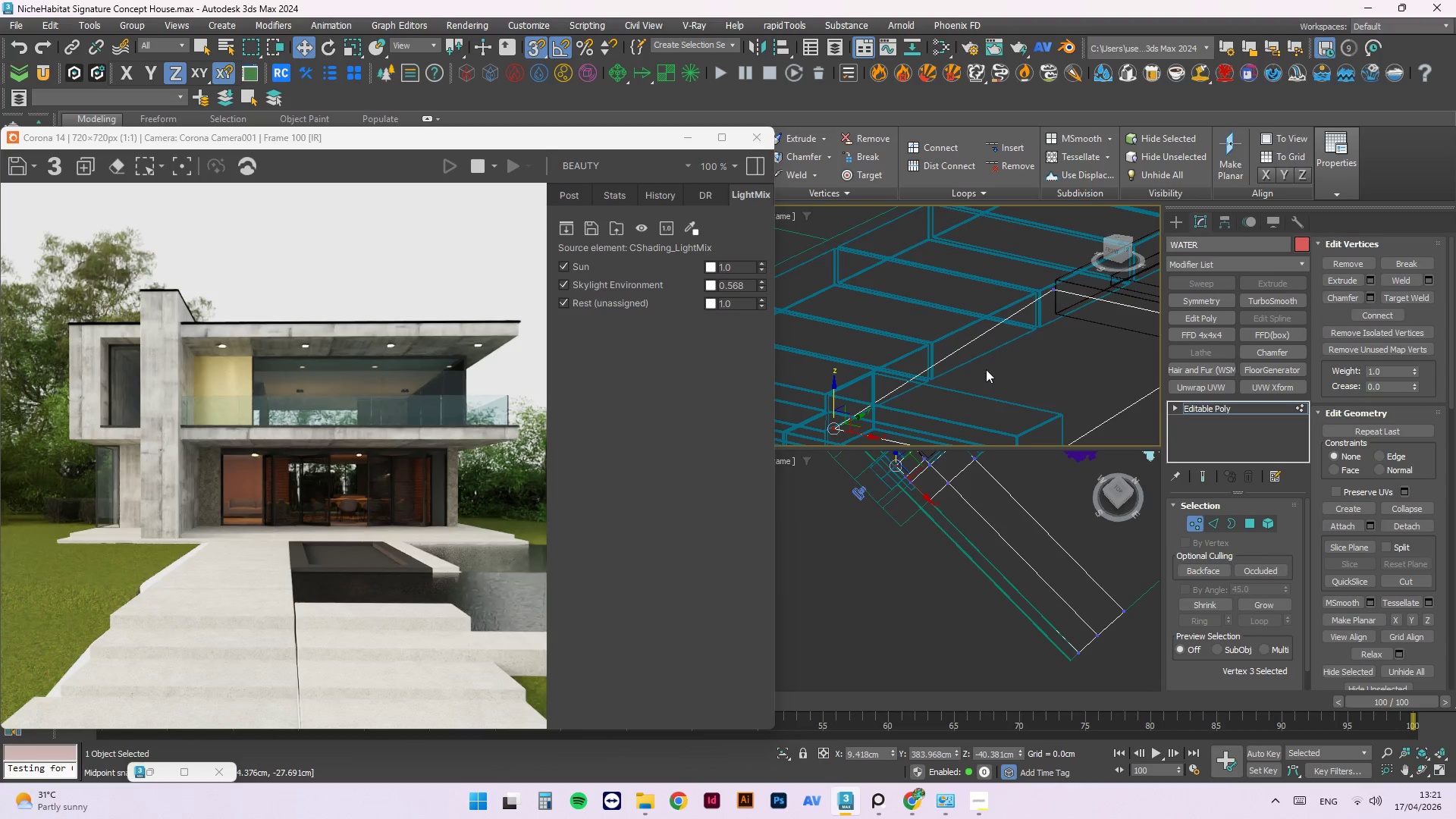 
key(S)
 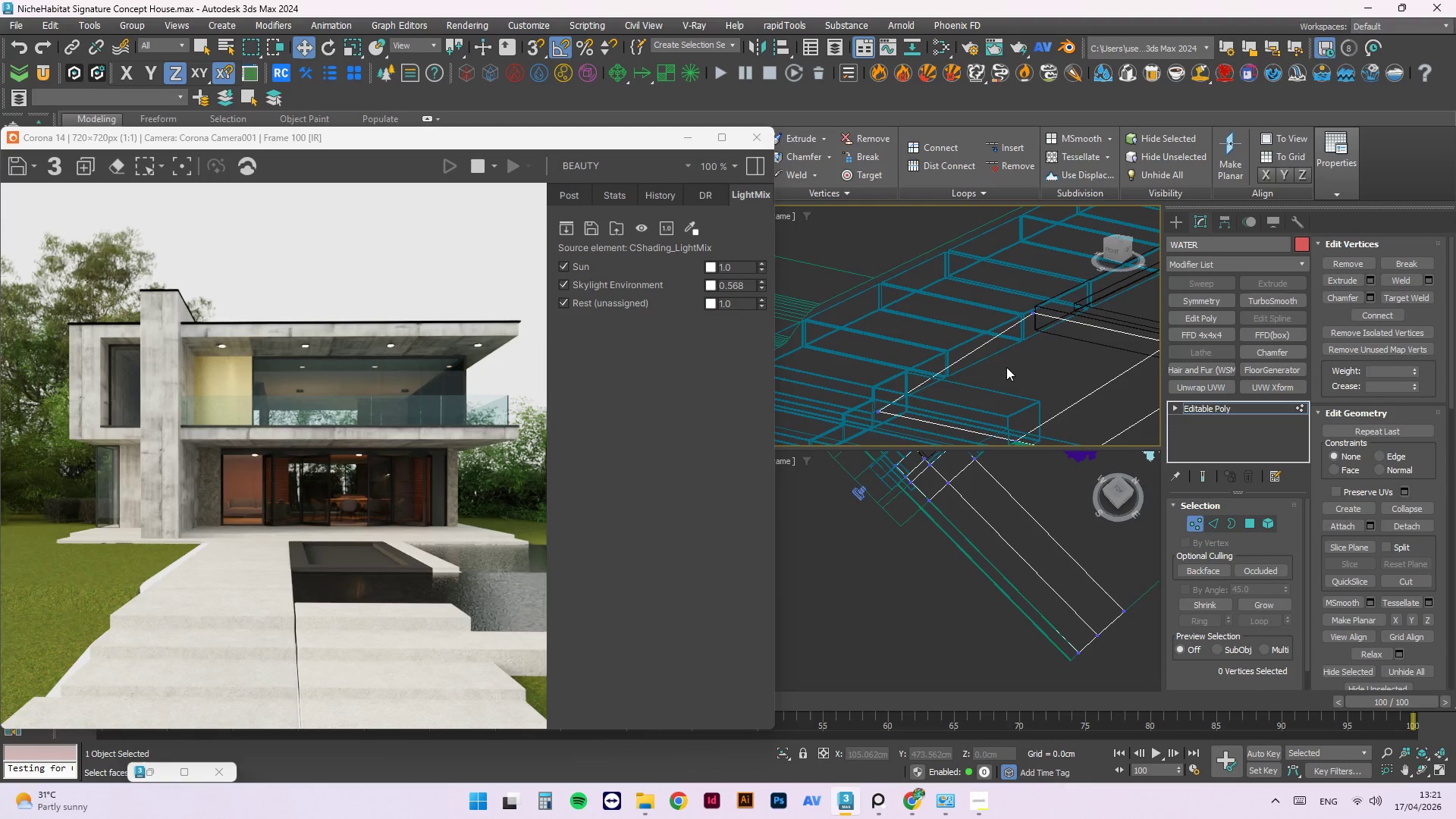 
wait(39.08)
 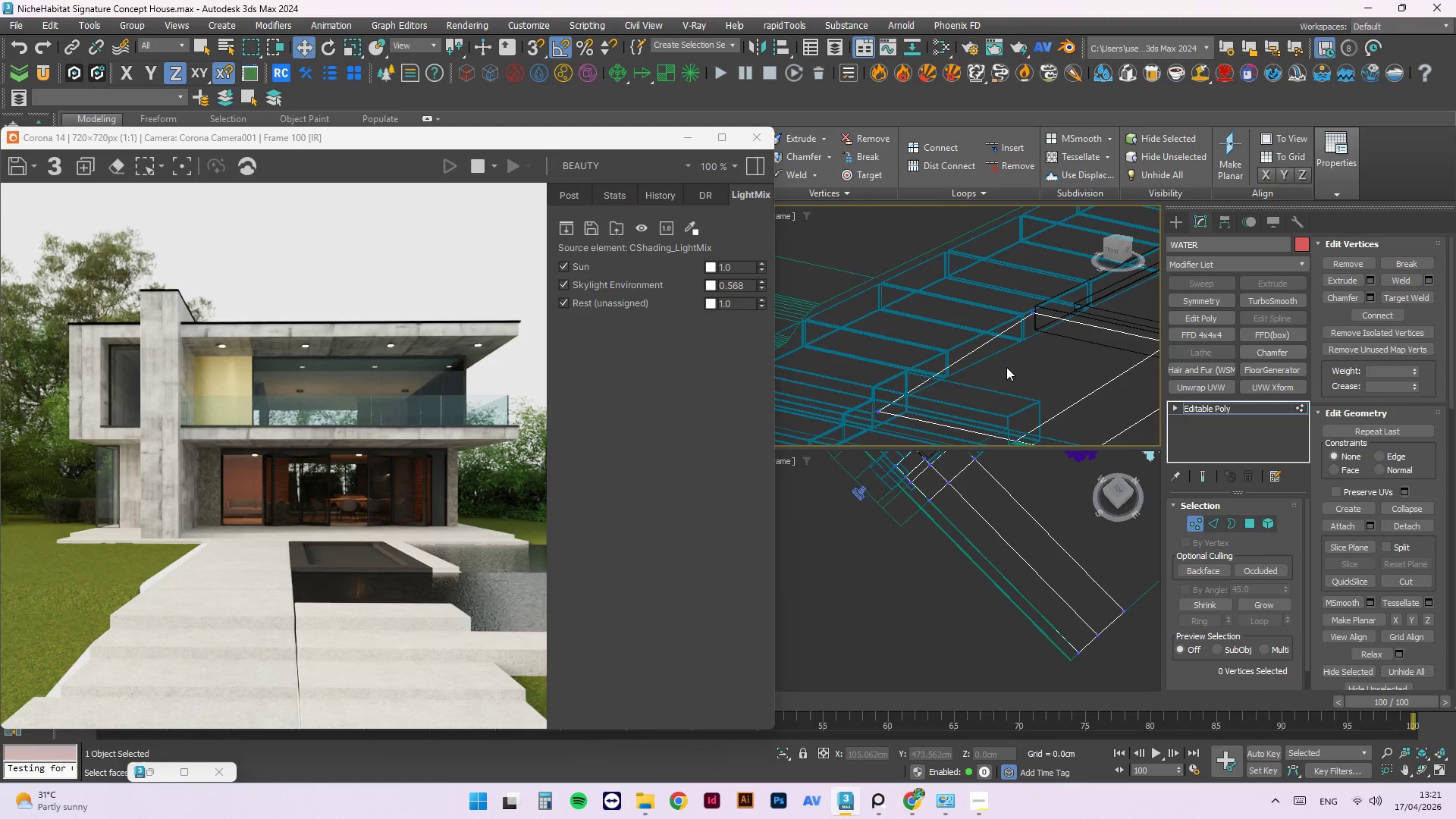 
scroll: coordinate [947, 364], scroll_direction: up, amount: 1.0
 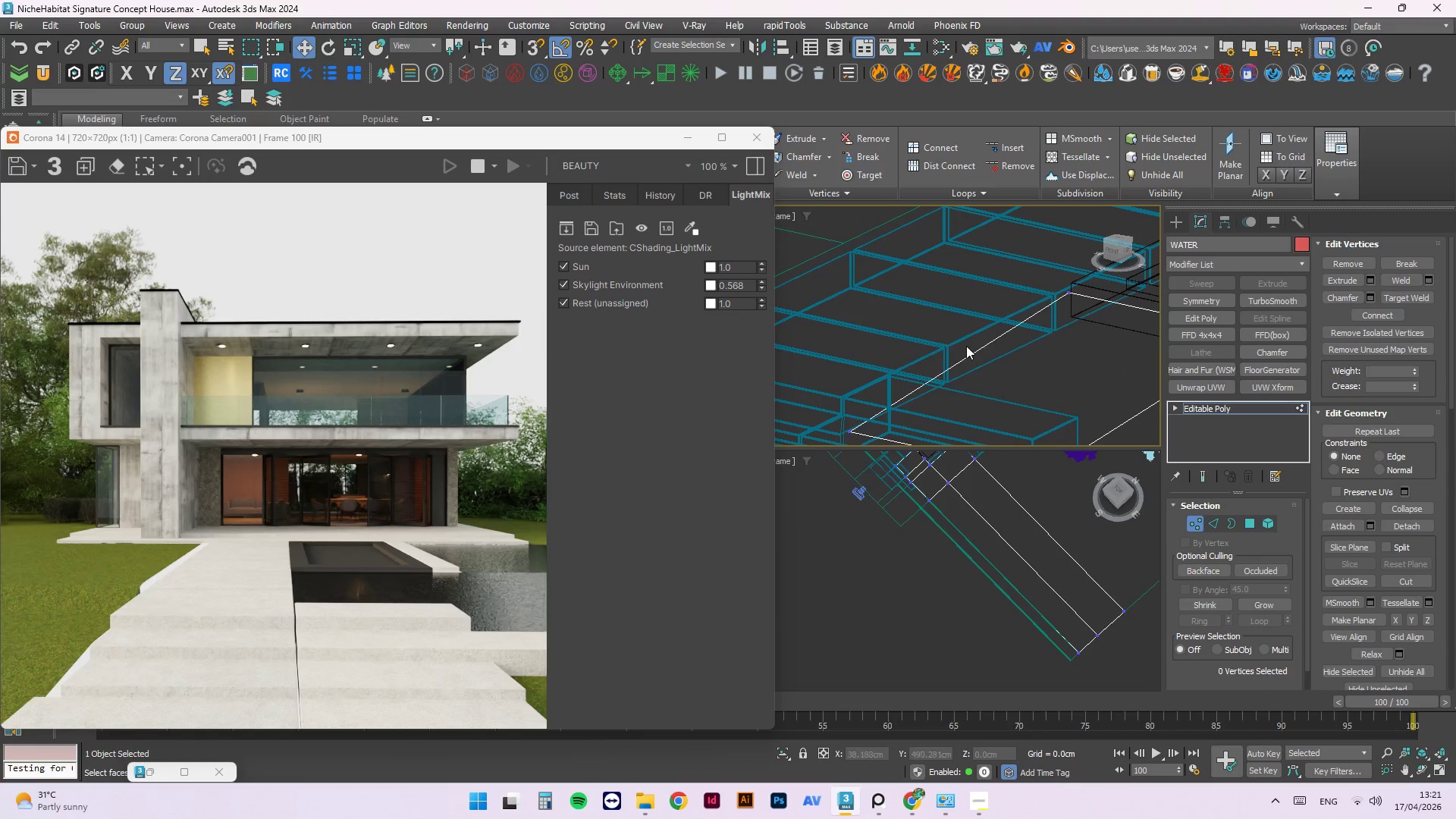 
key(Escape)
 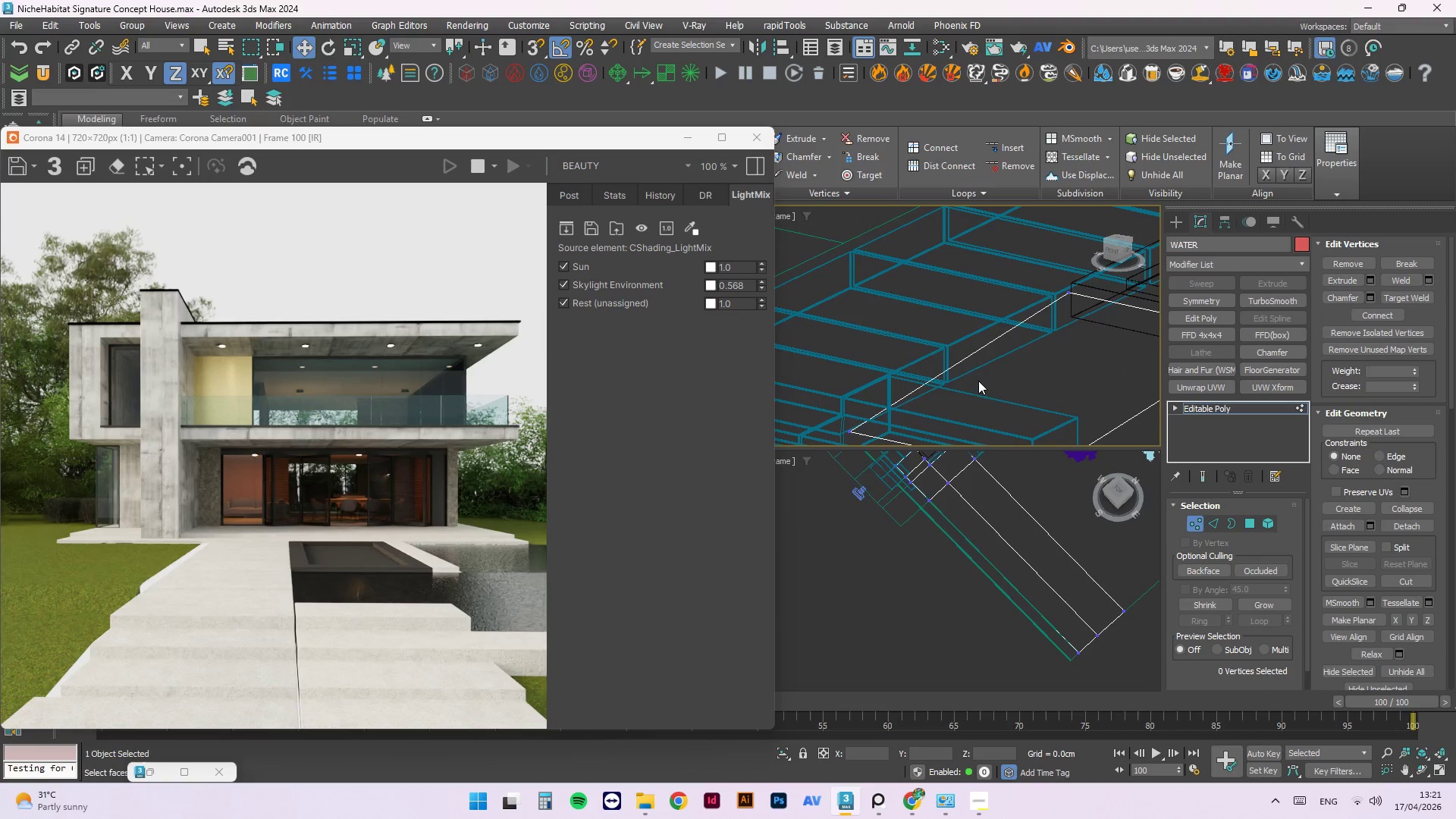 
key(Escape)
 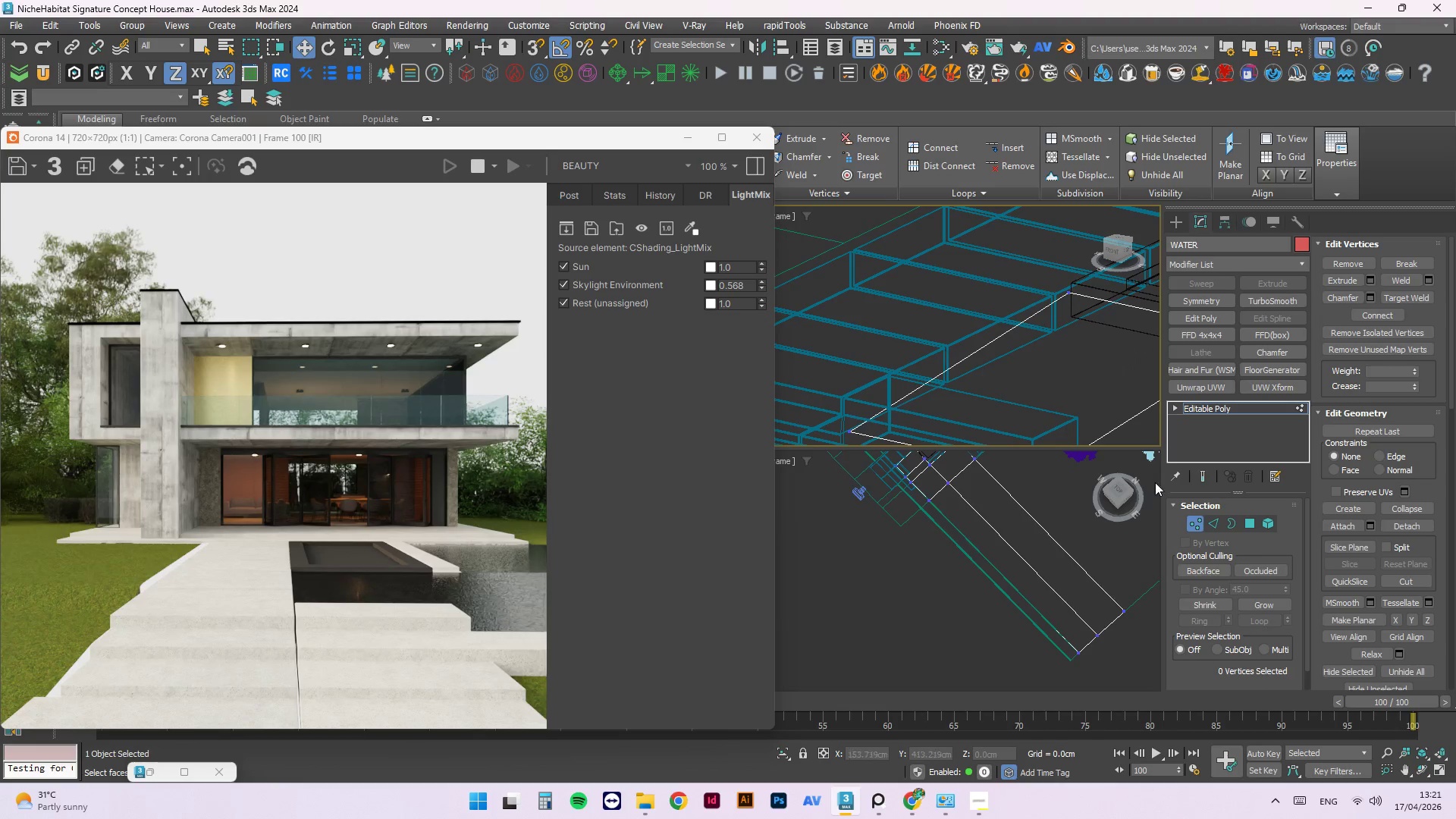 
key(2)
 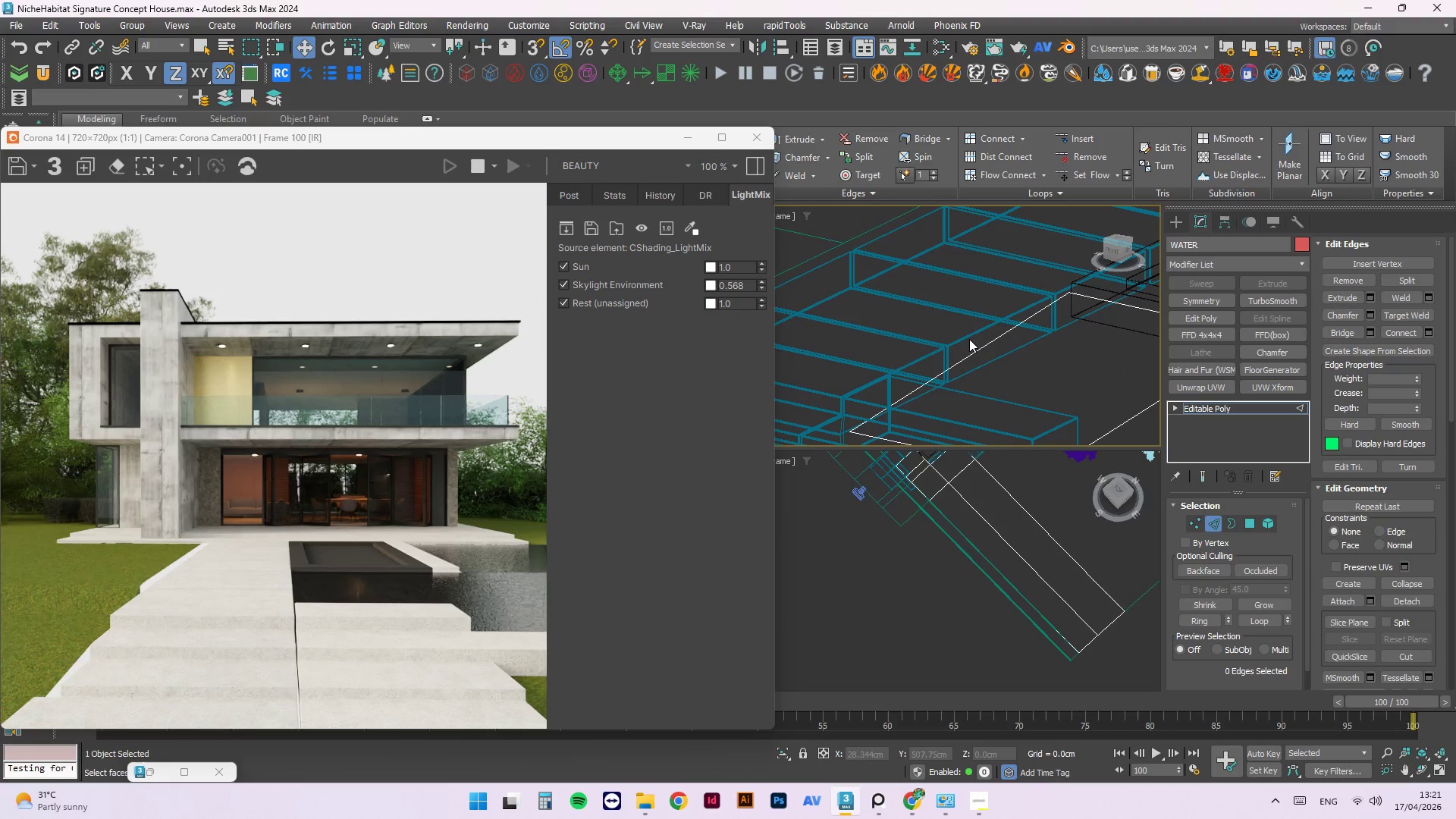 
left_click([974, 354])
 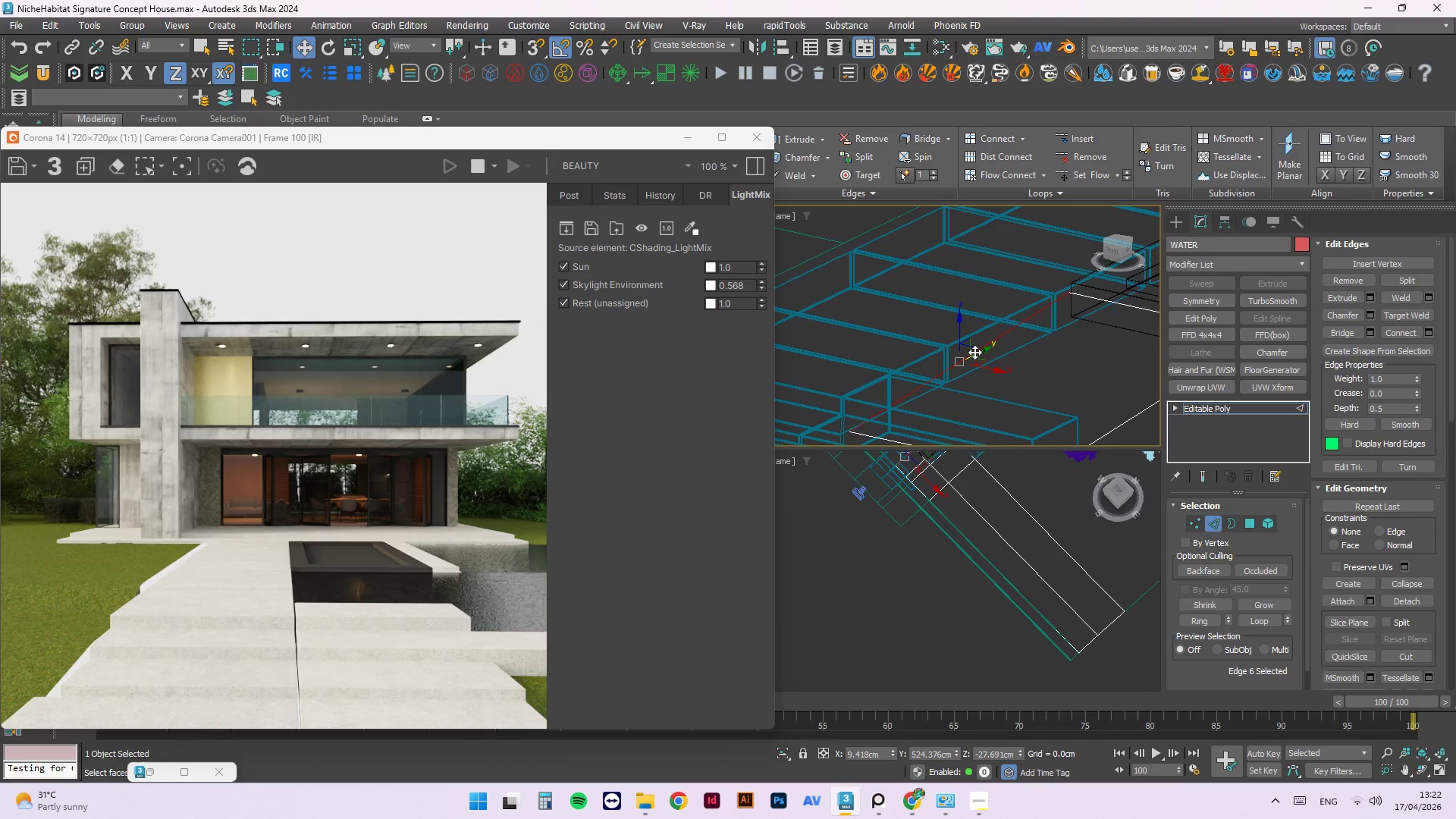 
wait(6.24)
 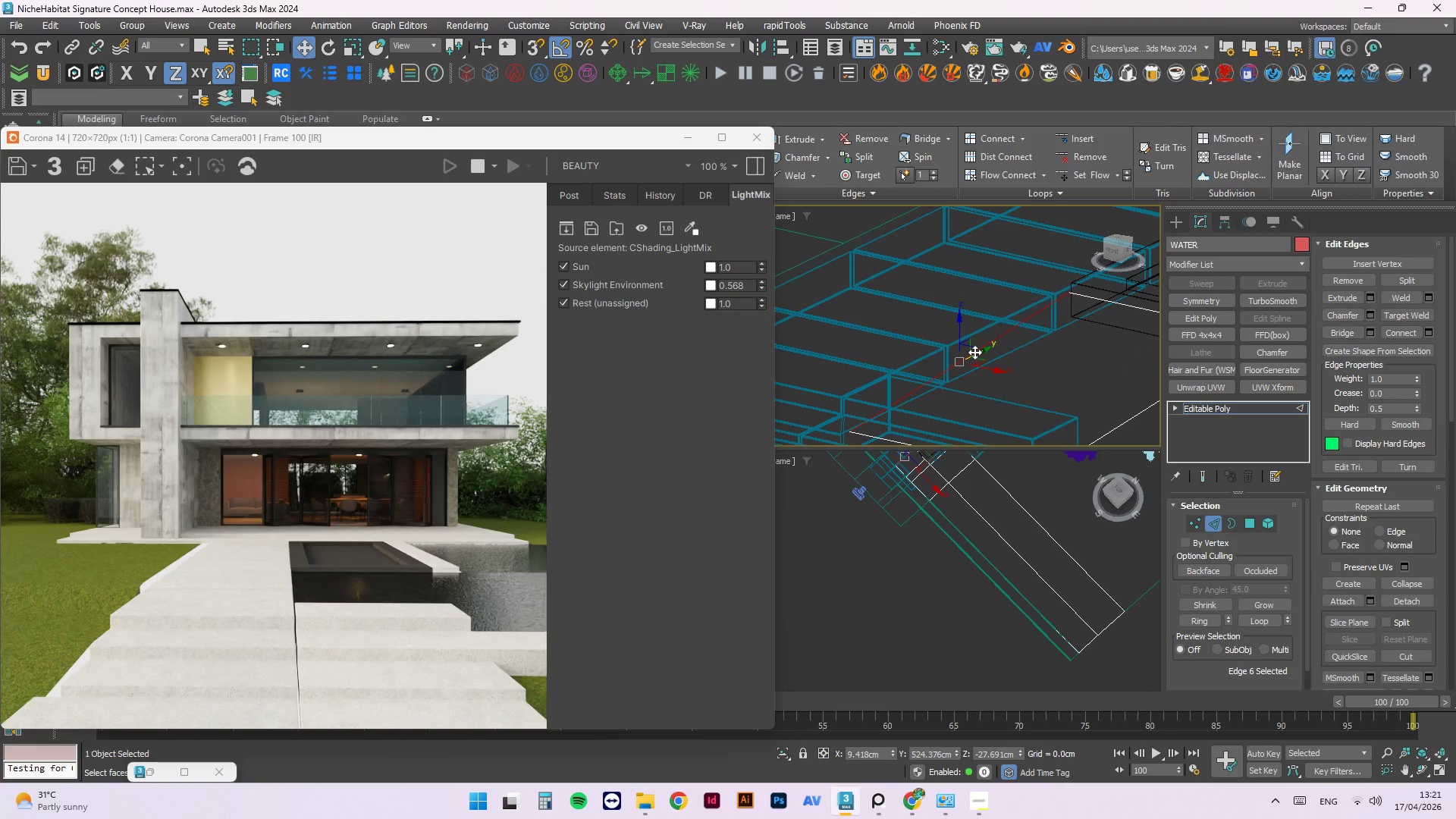 
scroll: coordinate [911, 316], scroll_direction: down, amount: 4.0
 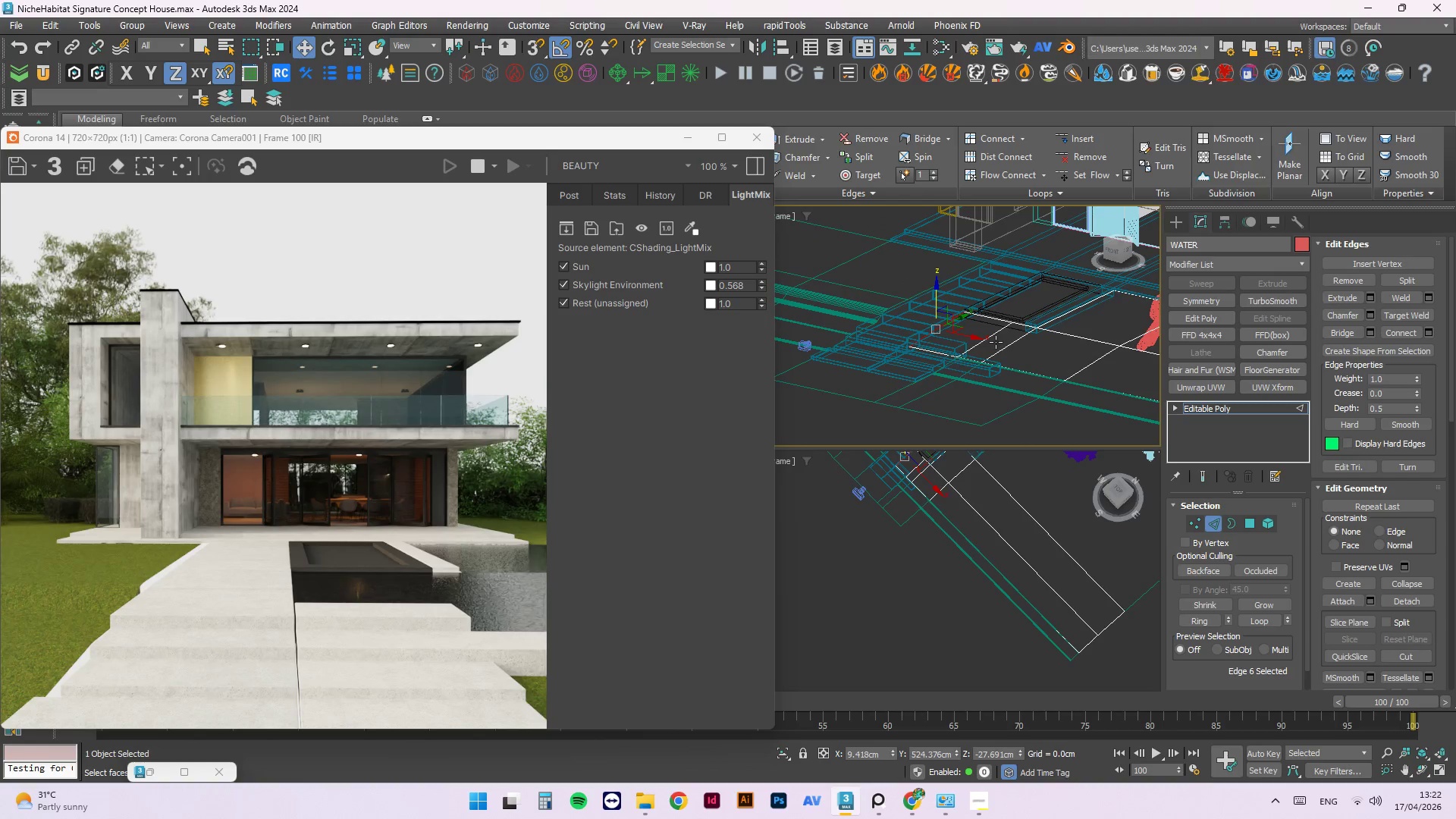 
scroll: coordinate [984, 340], scroll_direction: up, amount: 3.0
 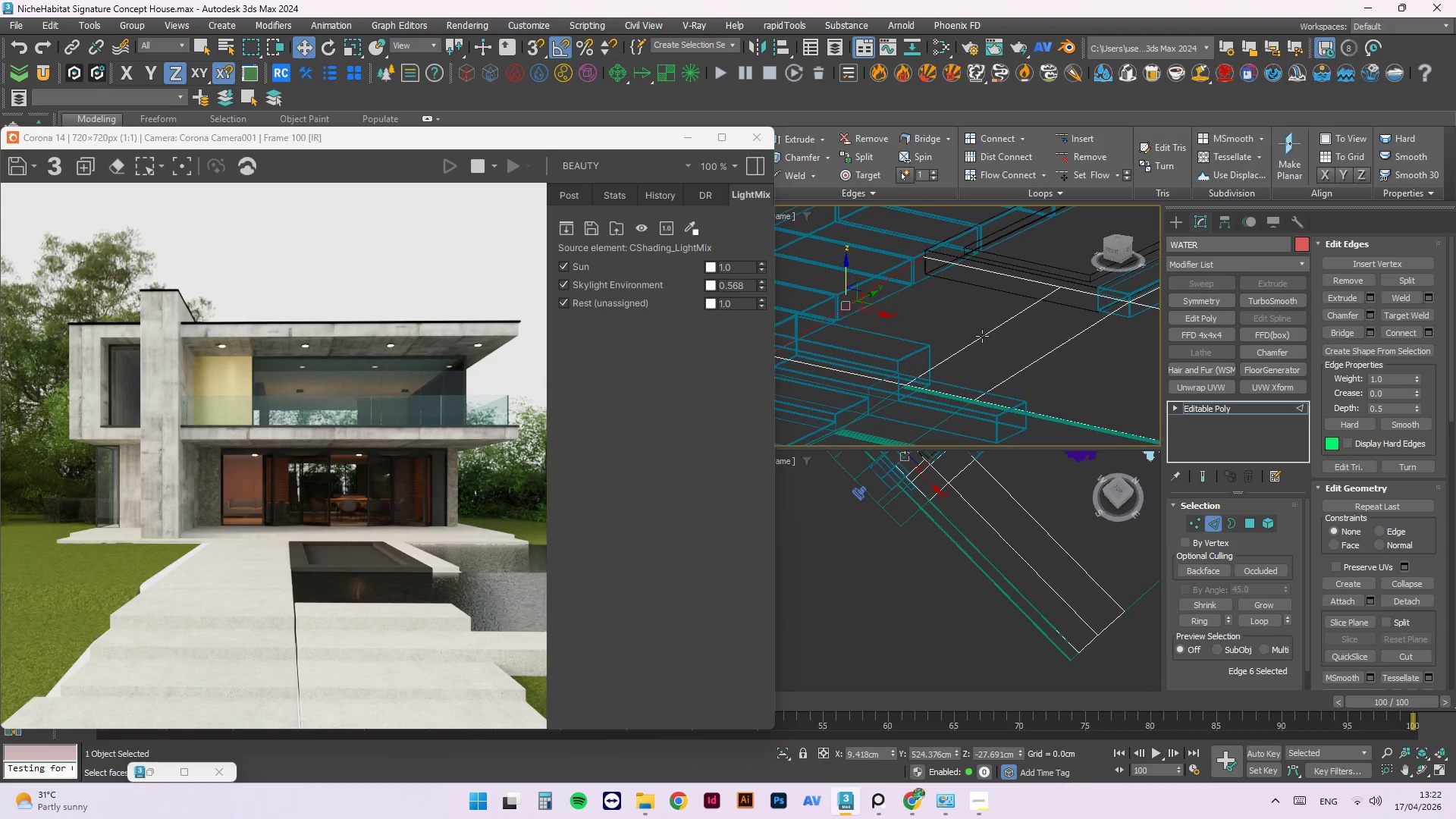 
left_click([982, 336])
 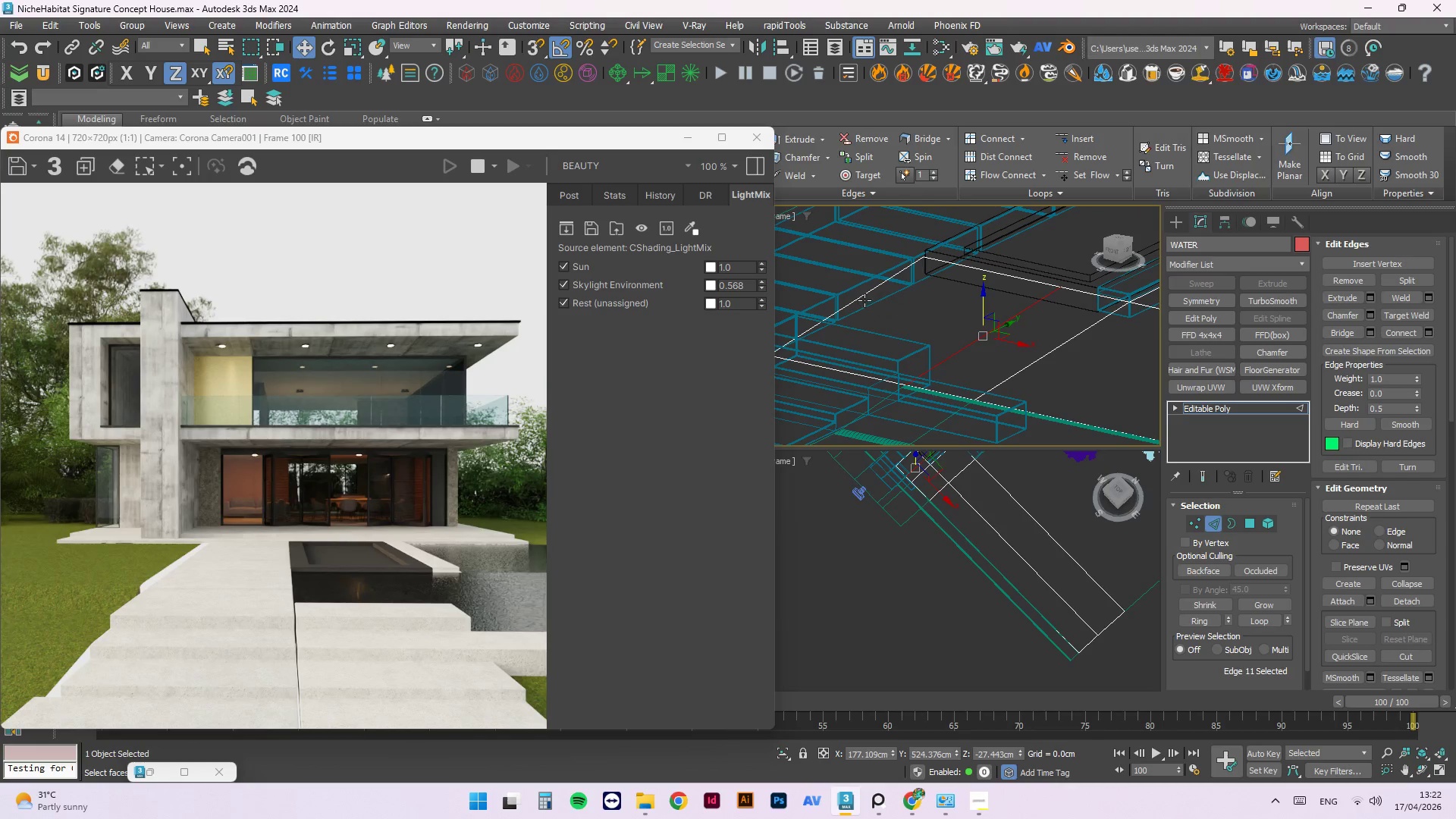 
hold_key(key=ControlLeft, duration=0.62)
left_click([858, 298])
 